 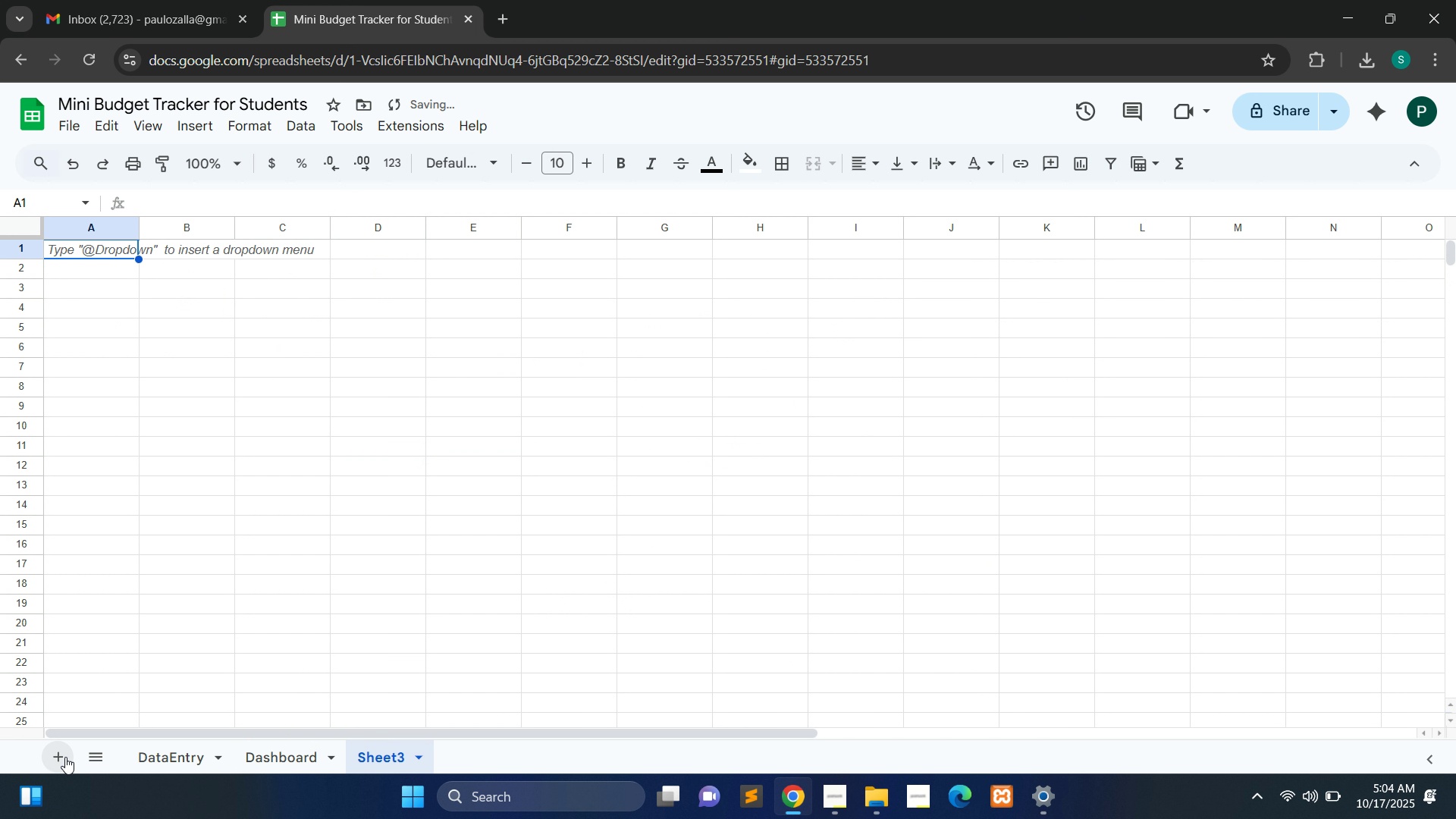 
double_click([377, 756])
 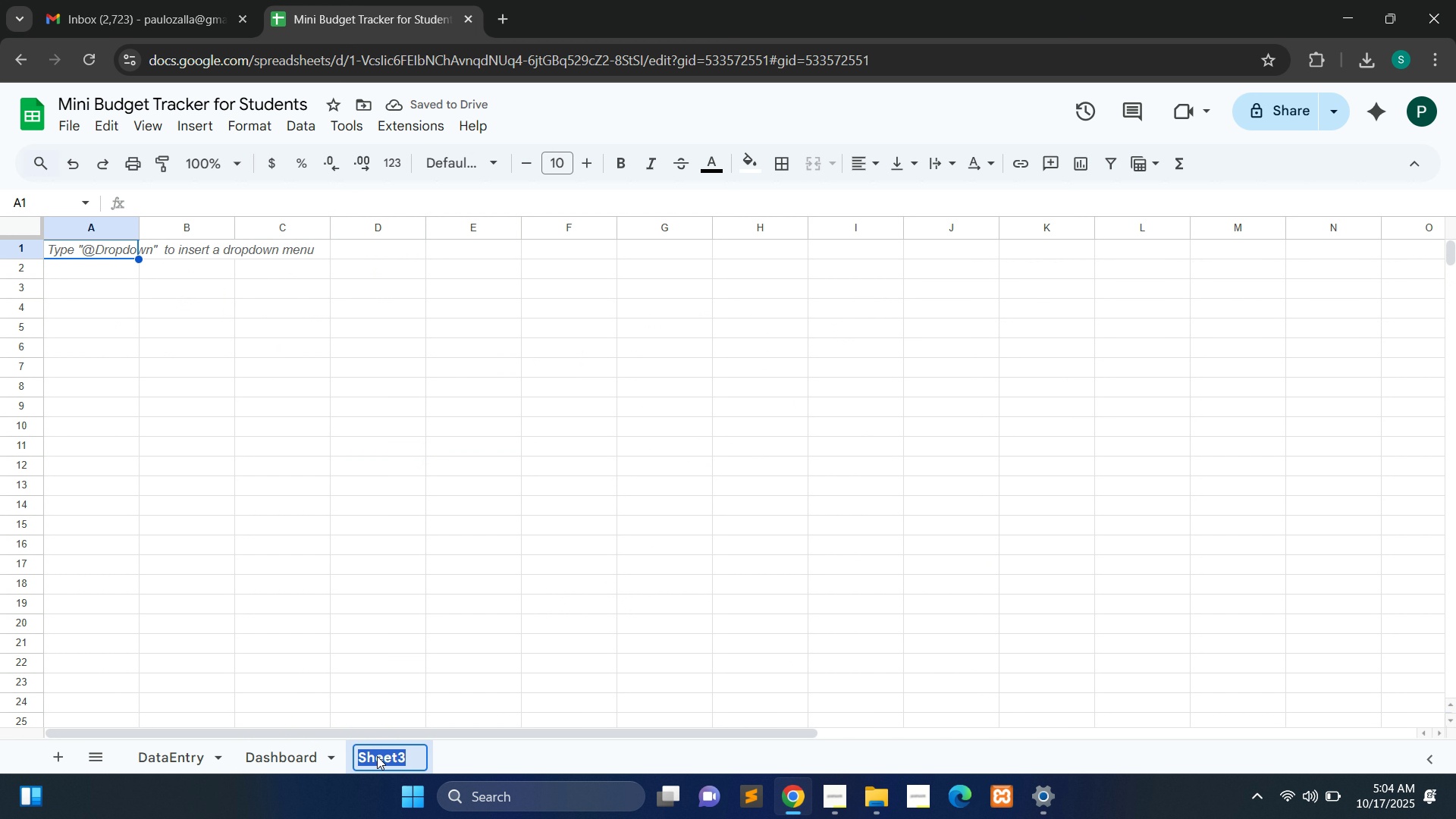 
hold_key(key=ControlLeft, duration=1.51)
 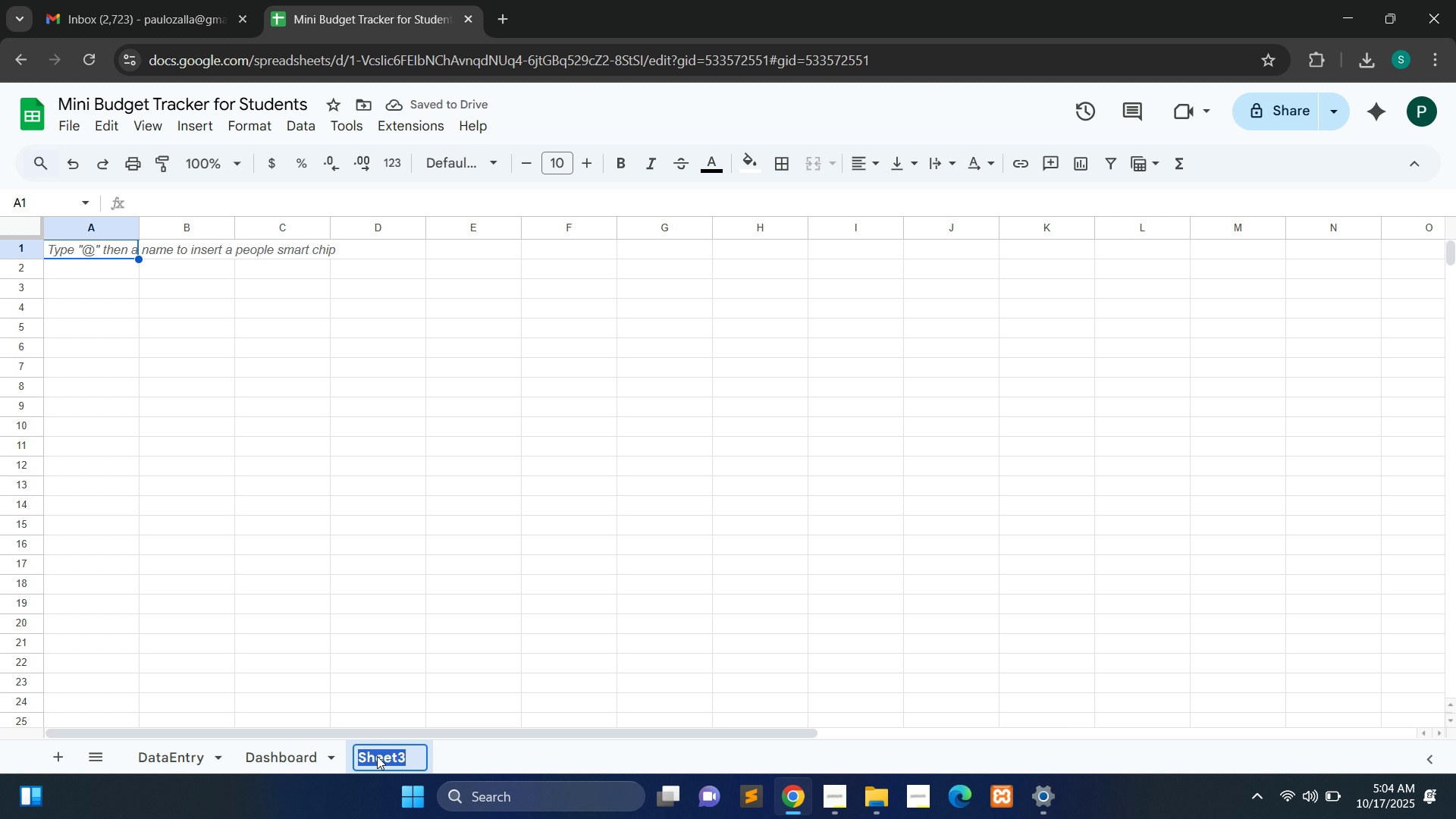 
hold_key(key=ControlLeft, duration=1.5)
 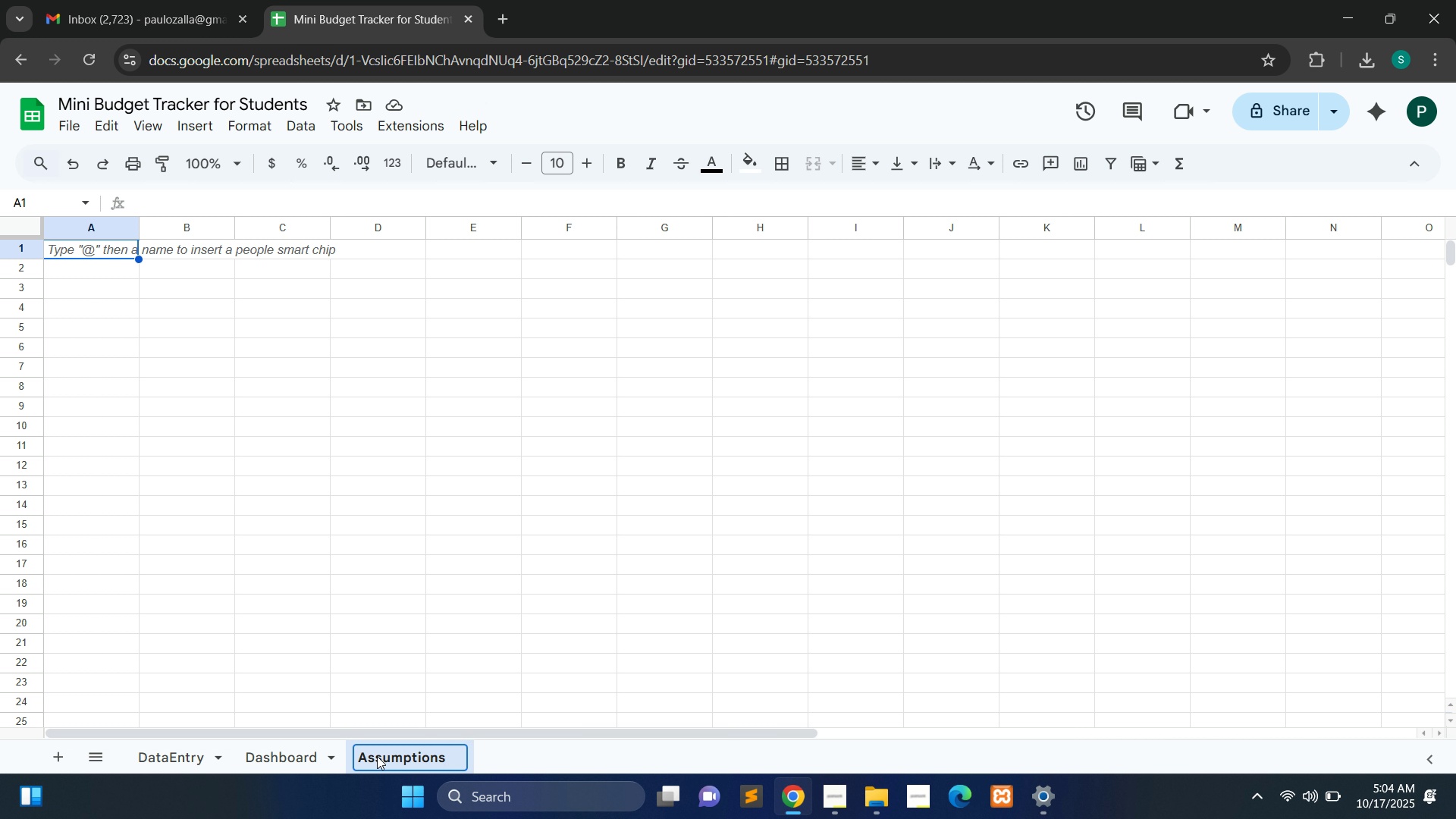 
key(Control+V)
 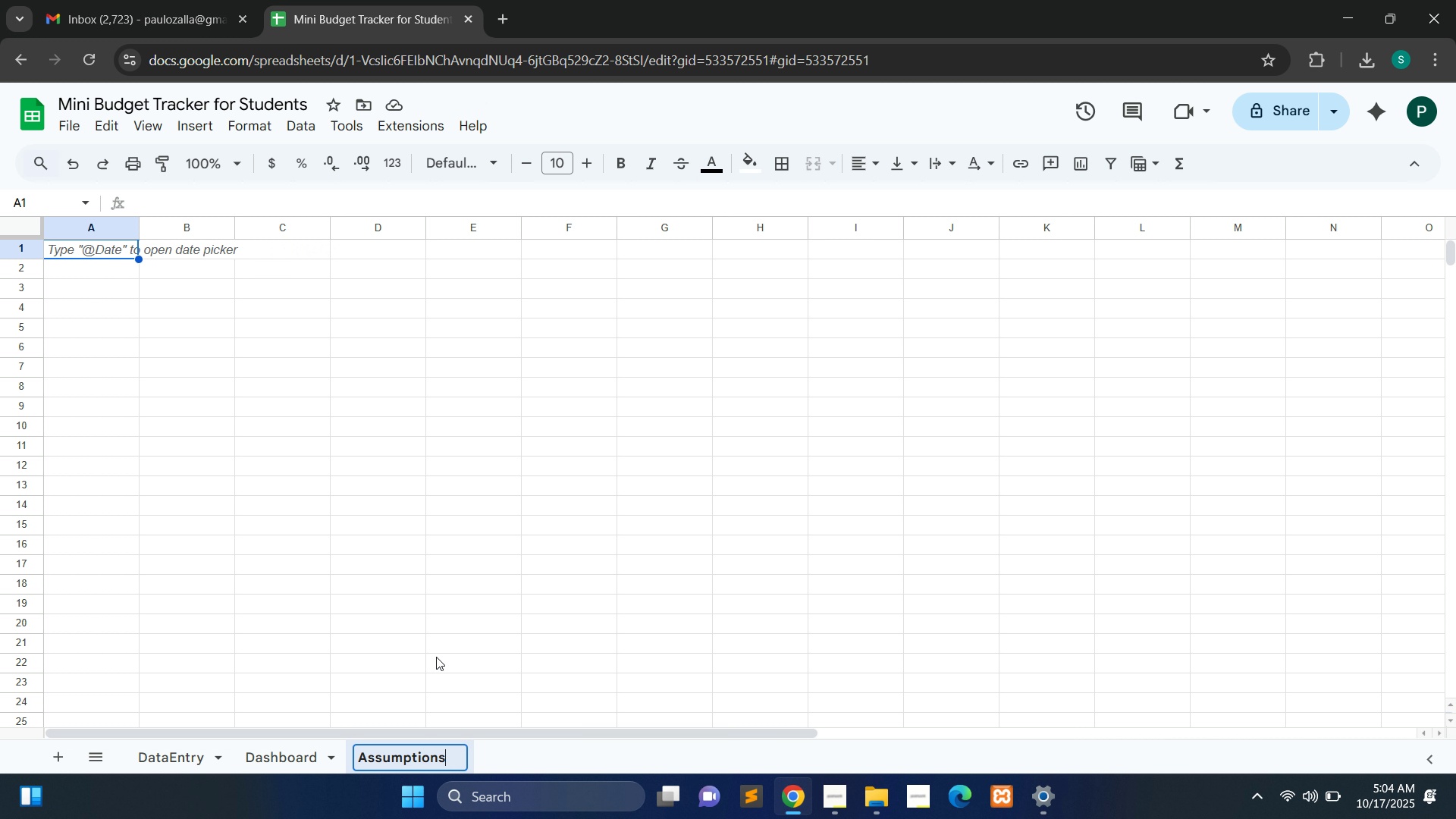 
wait(6.07)
 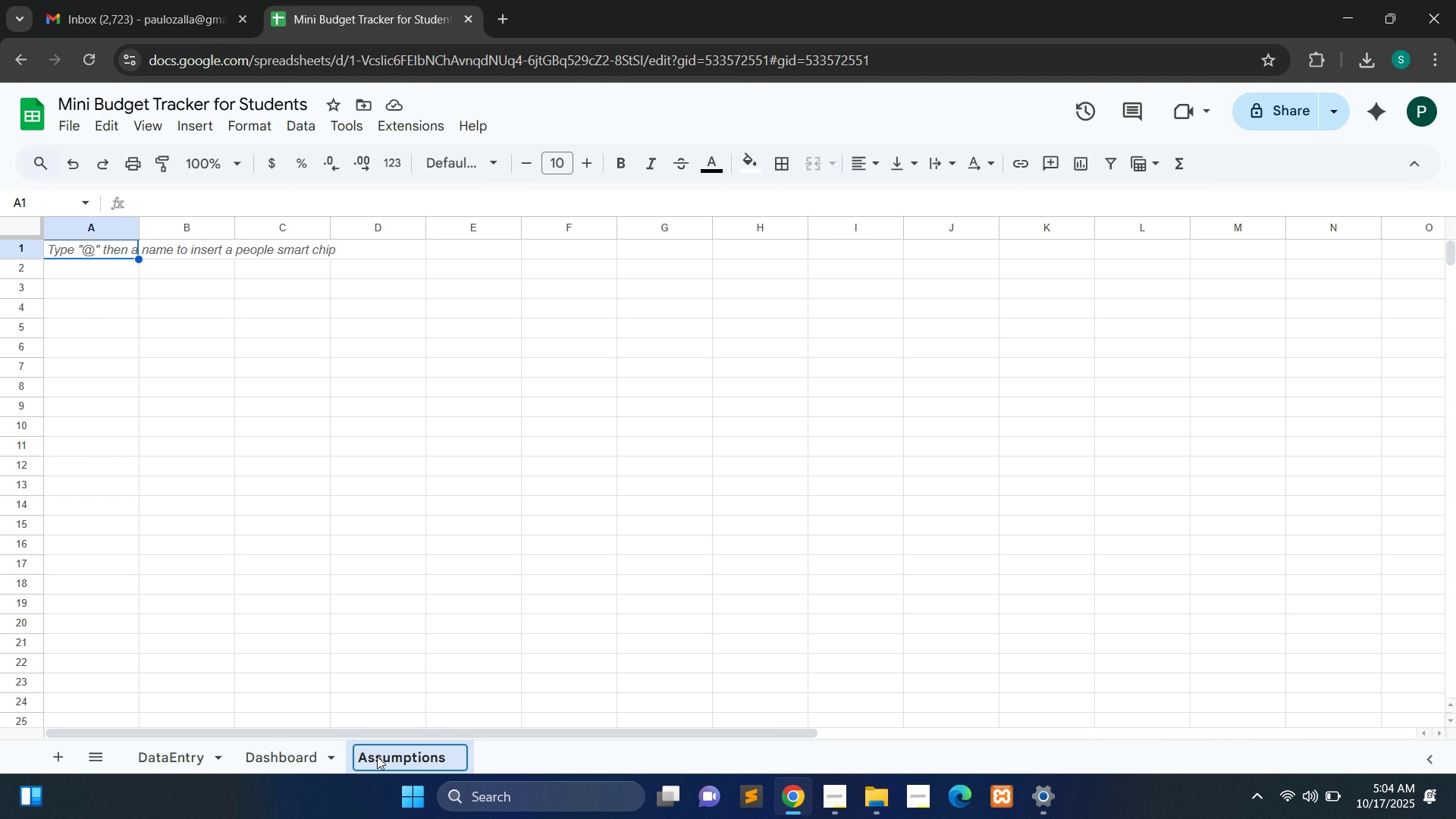 
left_click([539, 749])
 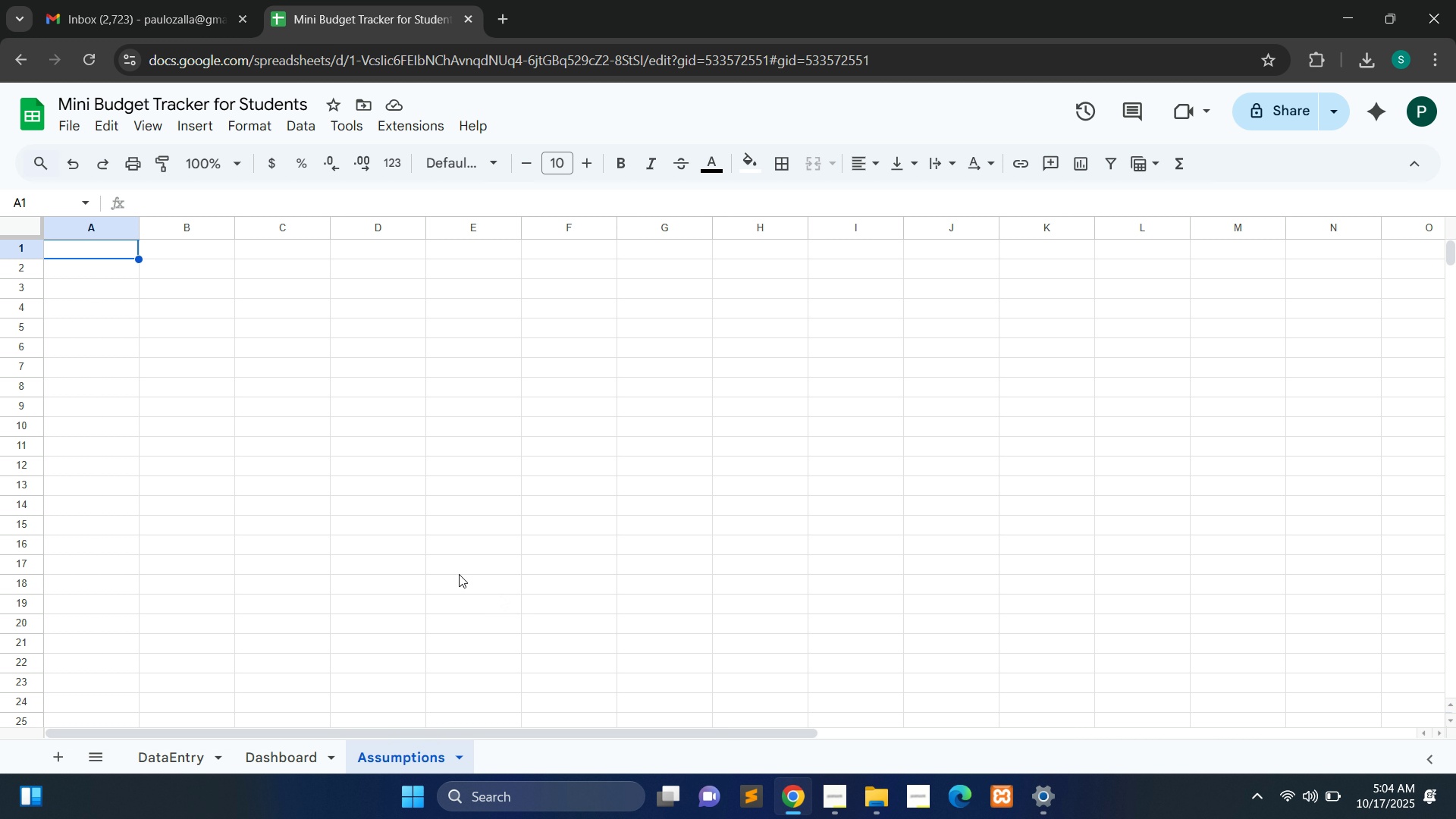 
wait(13.34)
 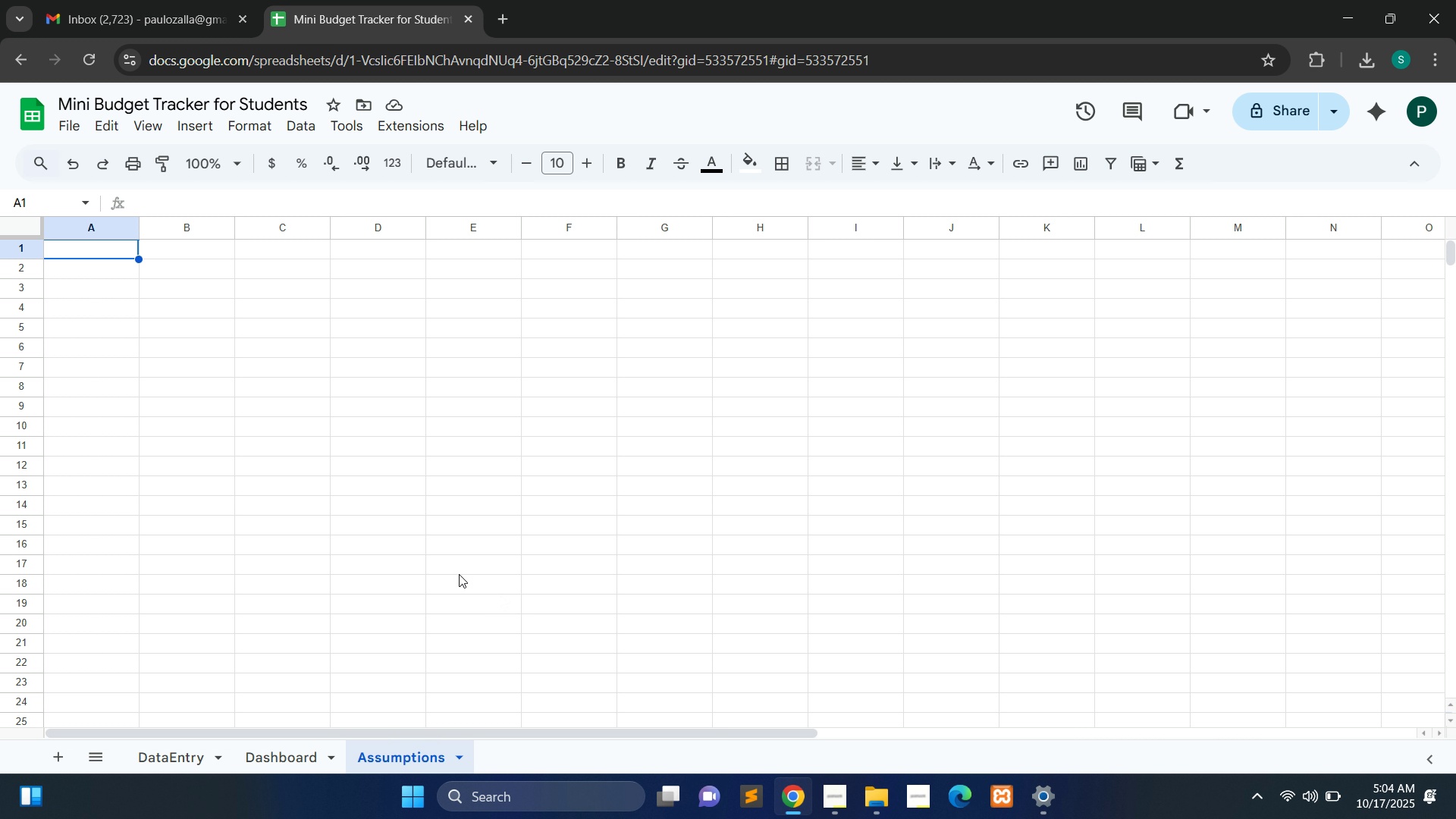 
left_click_drag(start_coordinate=[137, 221], to_coordinate=[287, 211])
 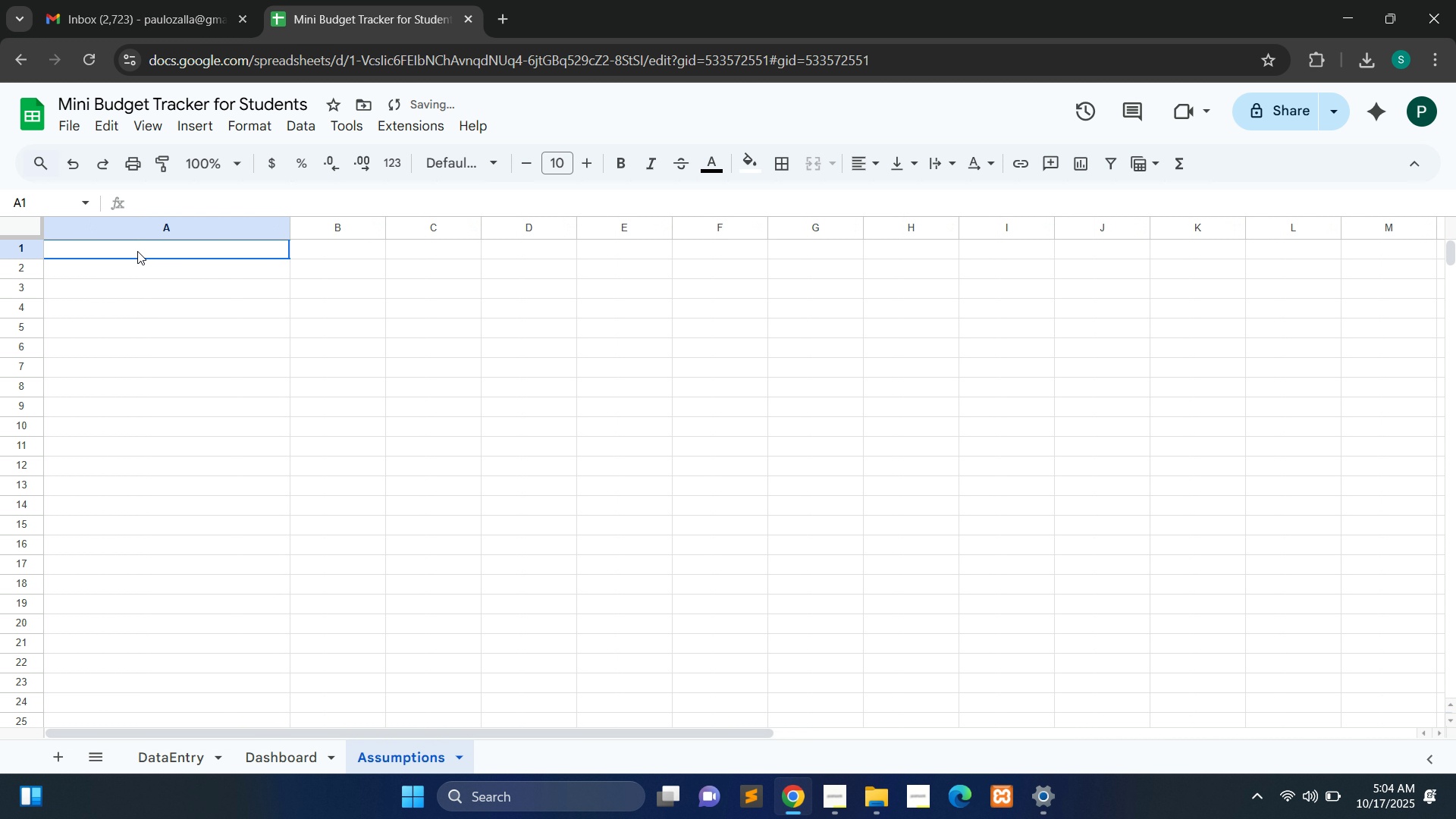 
double_click([137, 251])
 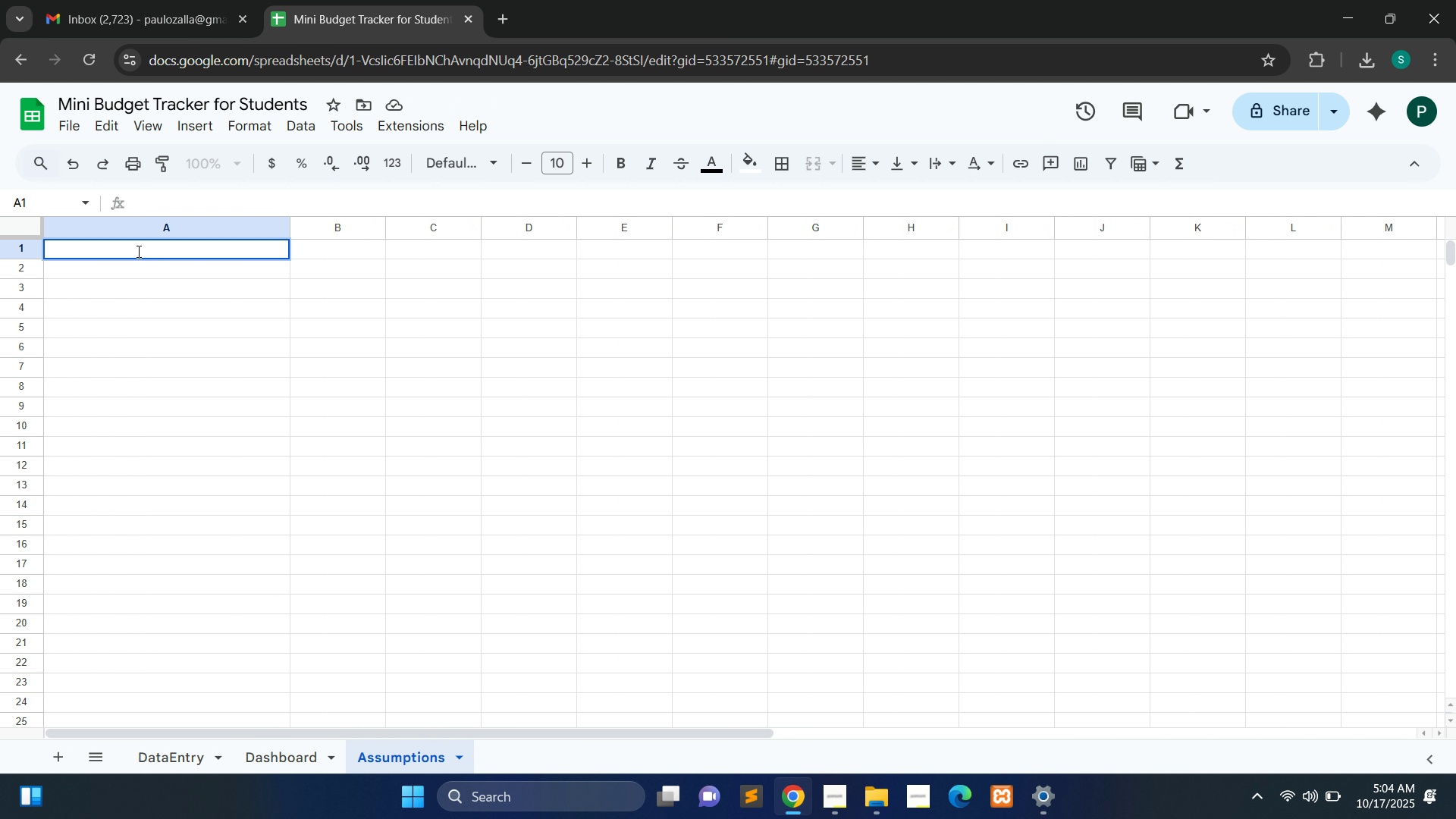 
type(Documented Assumptions)
 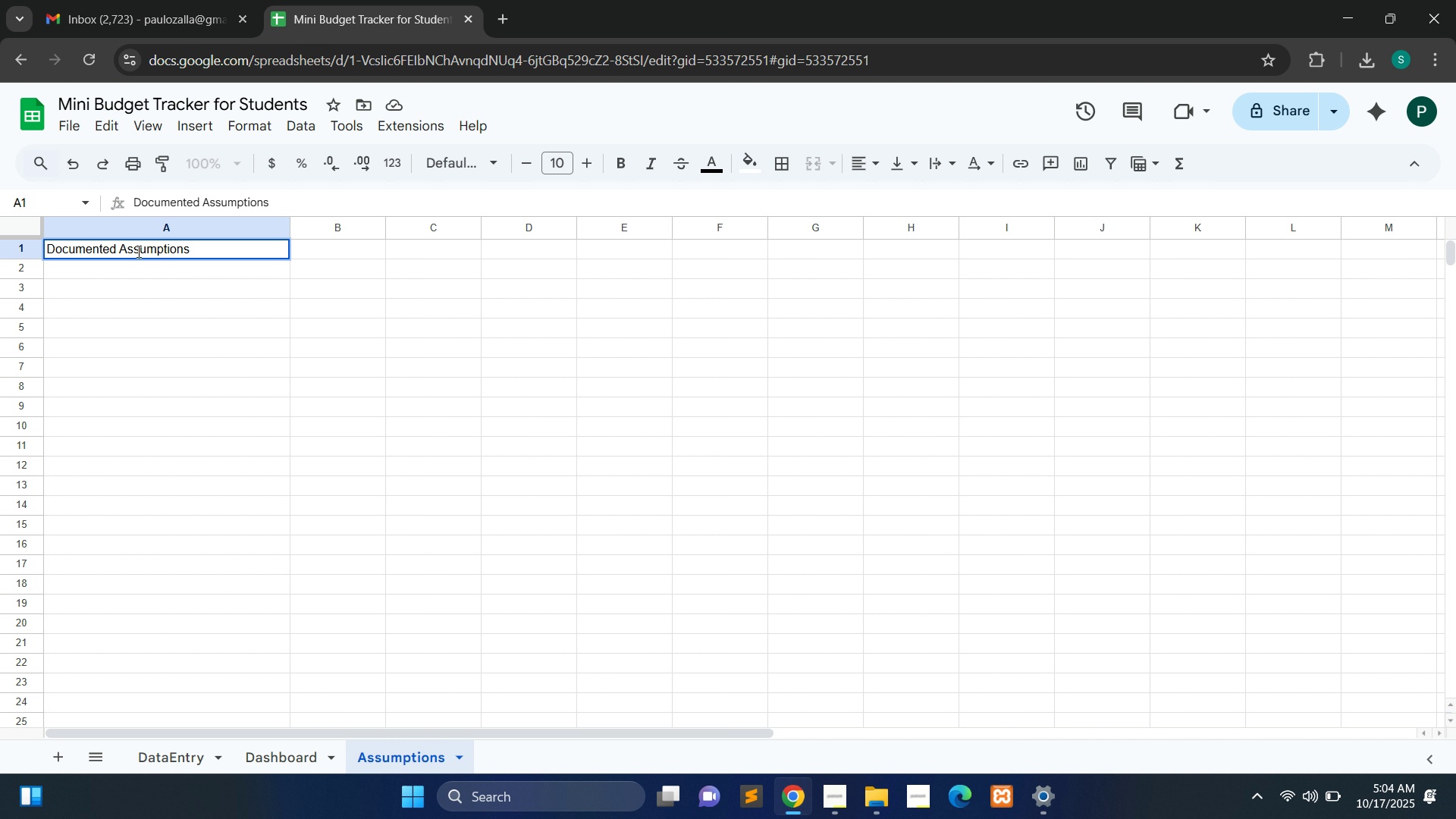 
double_click([162, 252])
 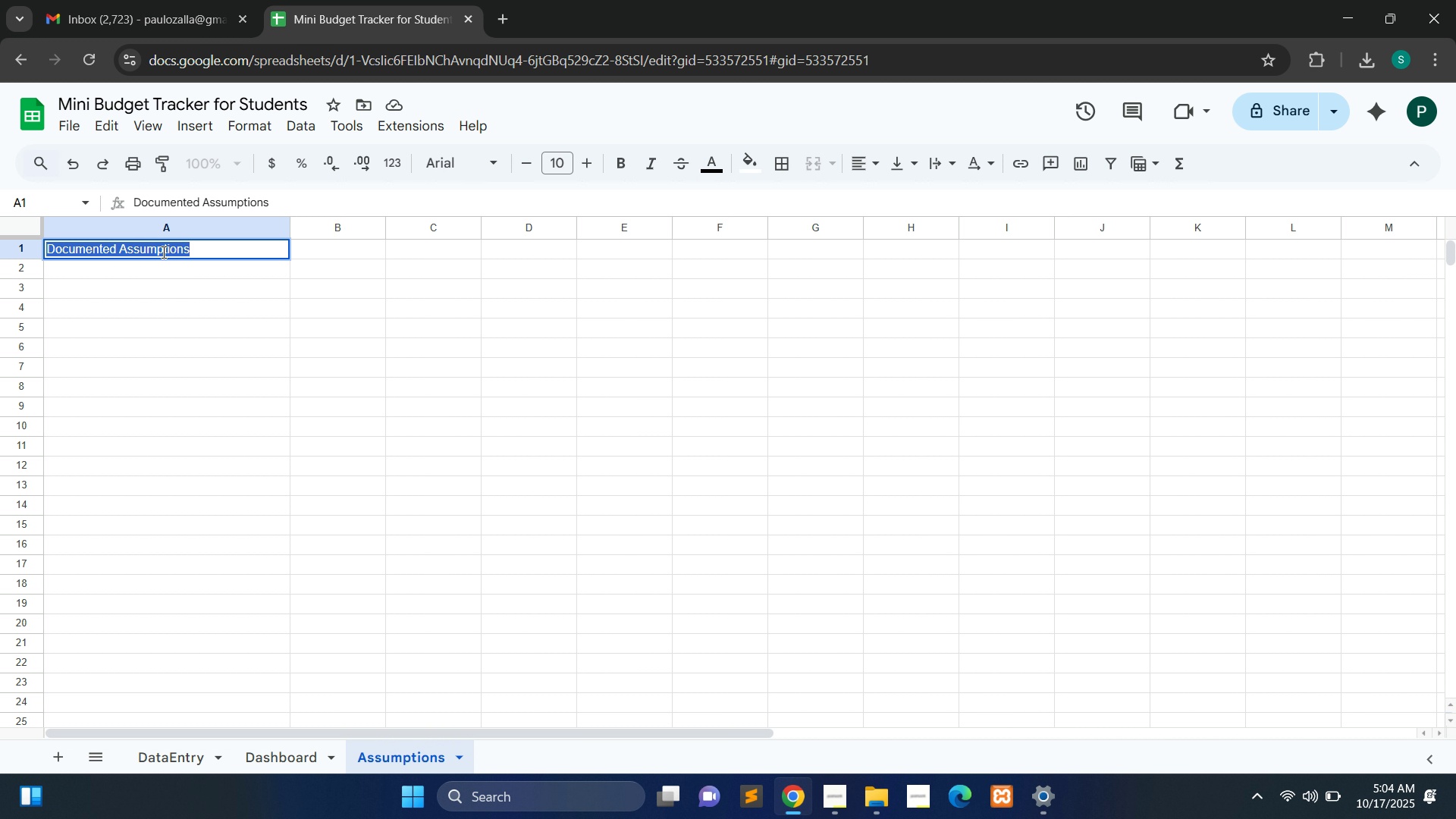 
triple_click([162, 252])
 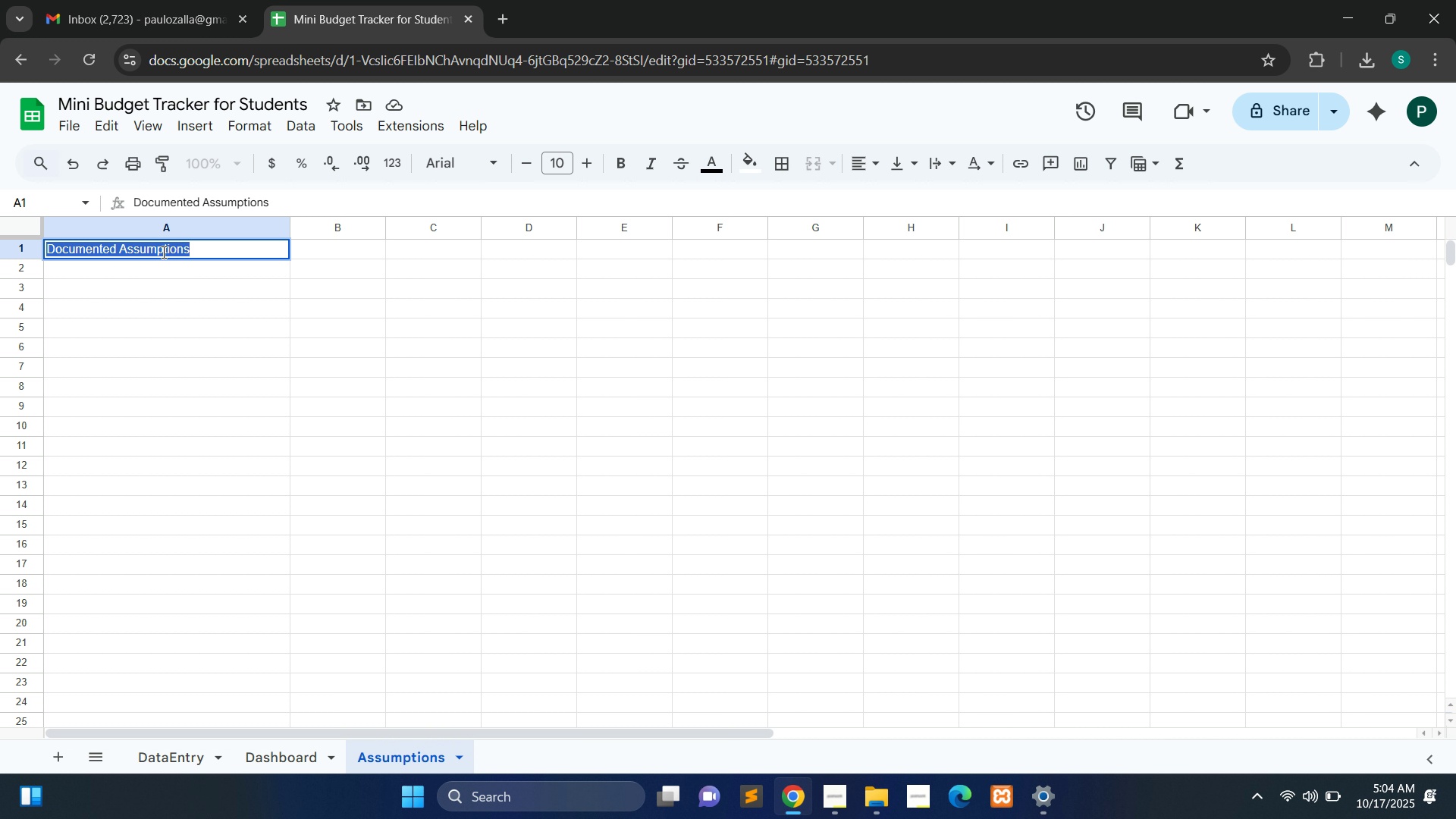 
triple_click([162, 252])
 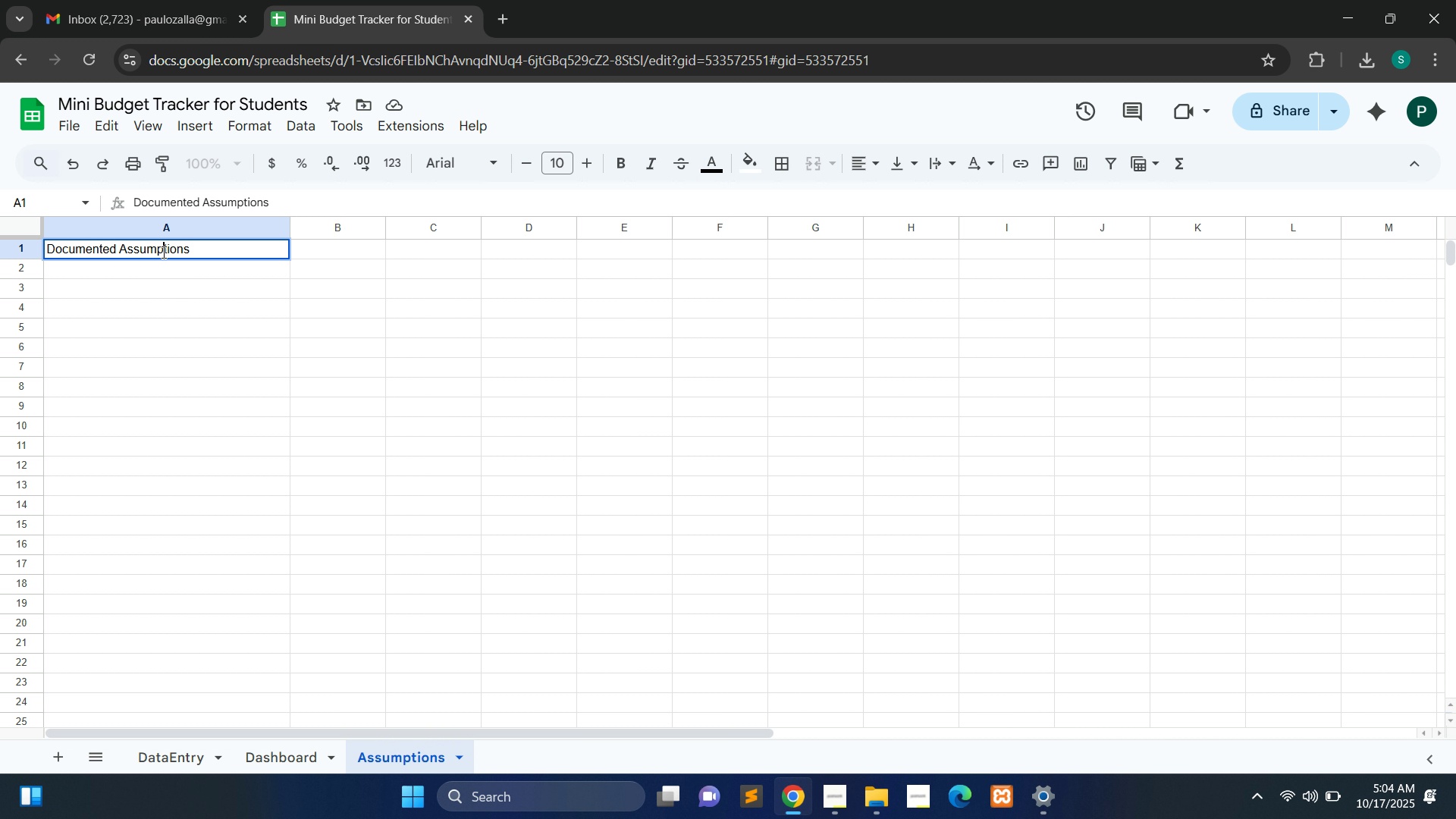 
left_click([162, 252])
 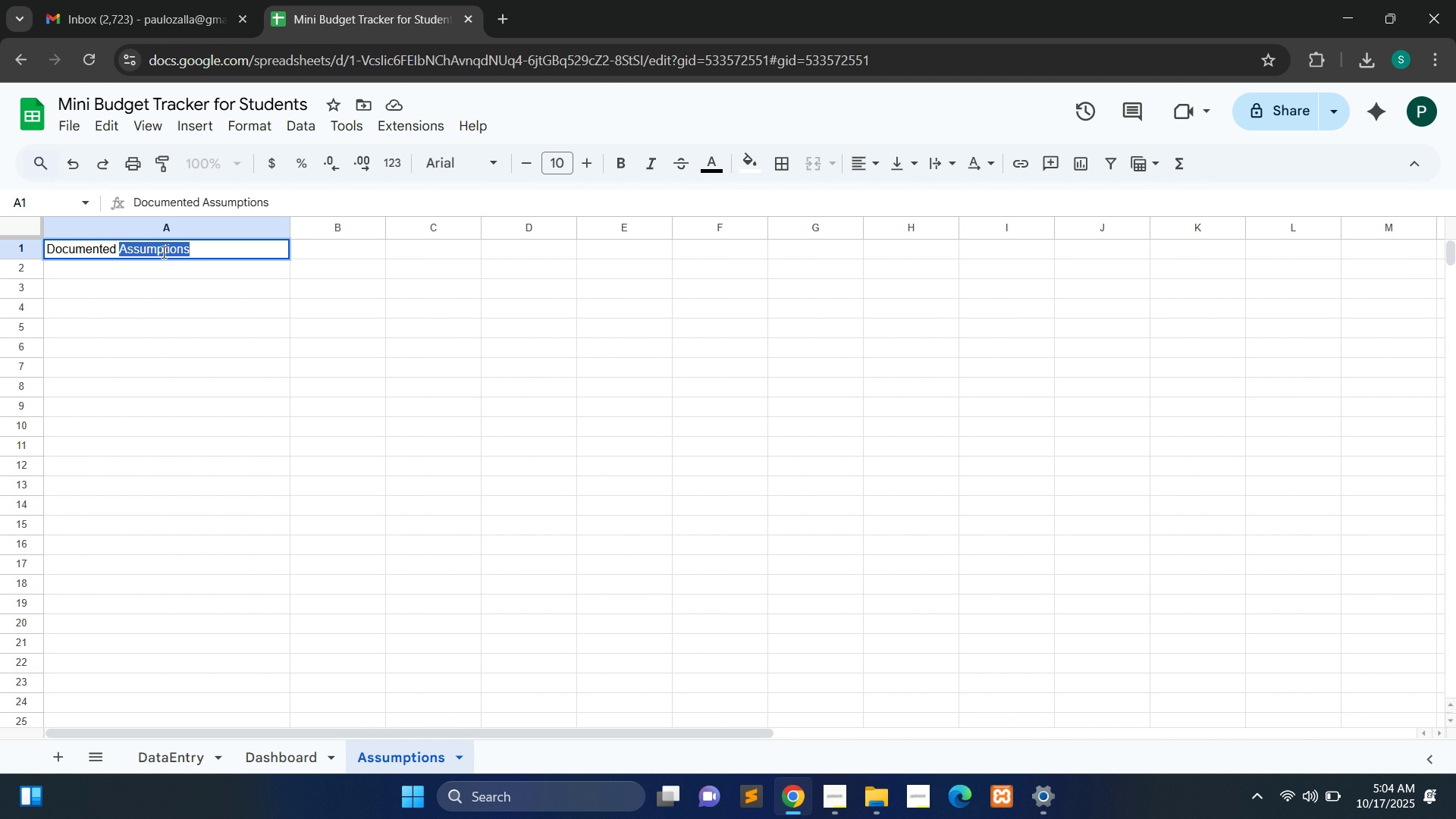 
double_click([162, 252])
 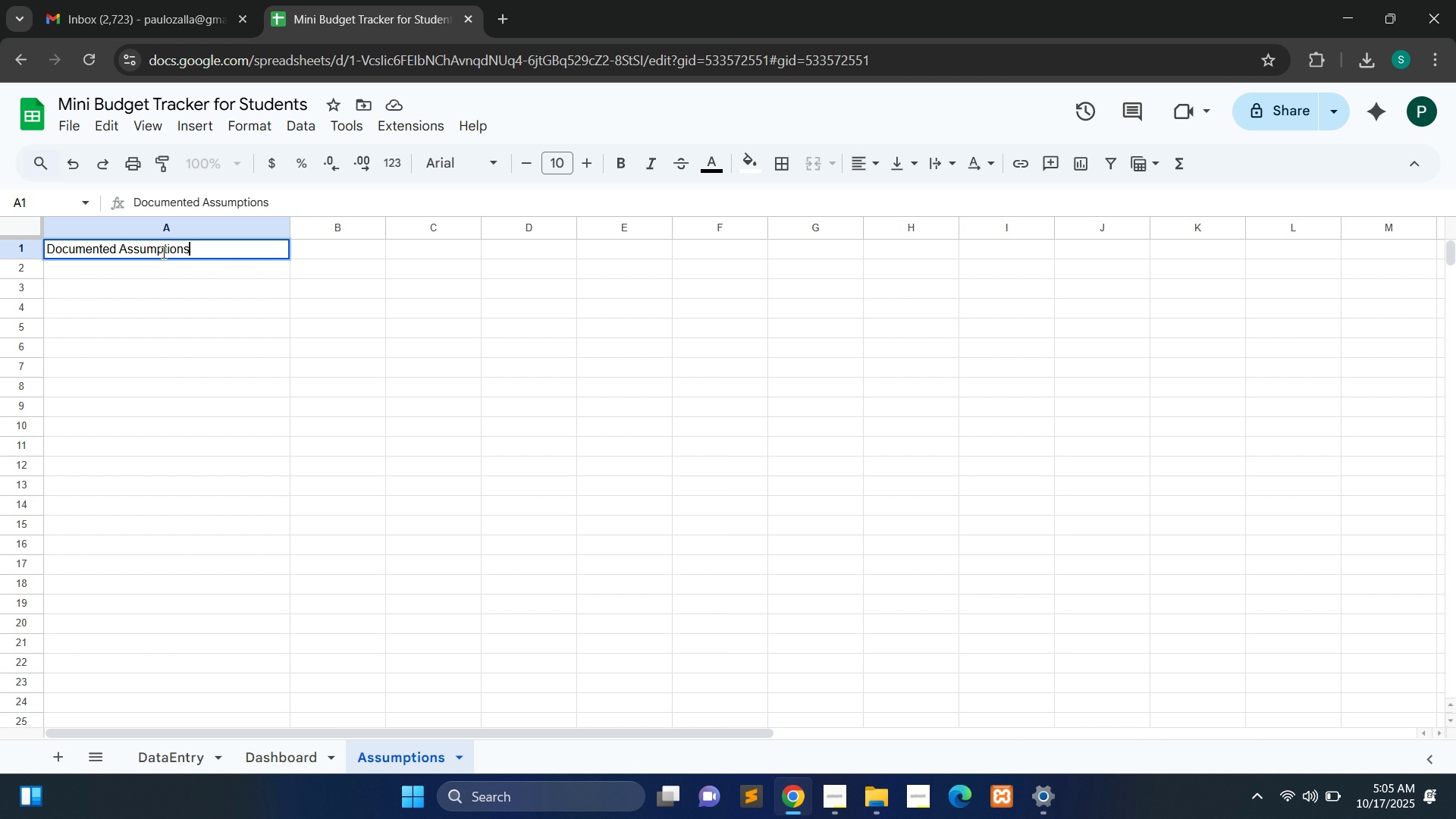 
key(Control+V)
 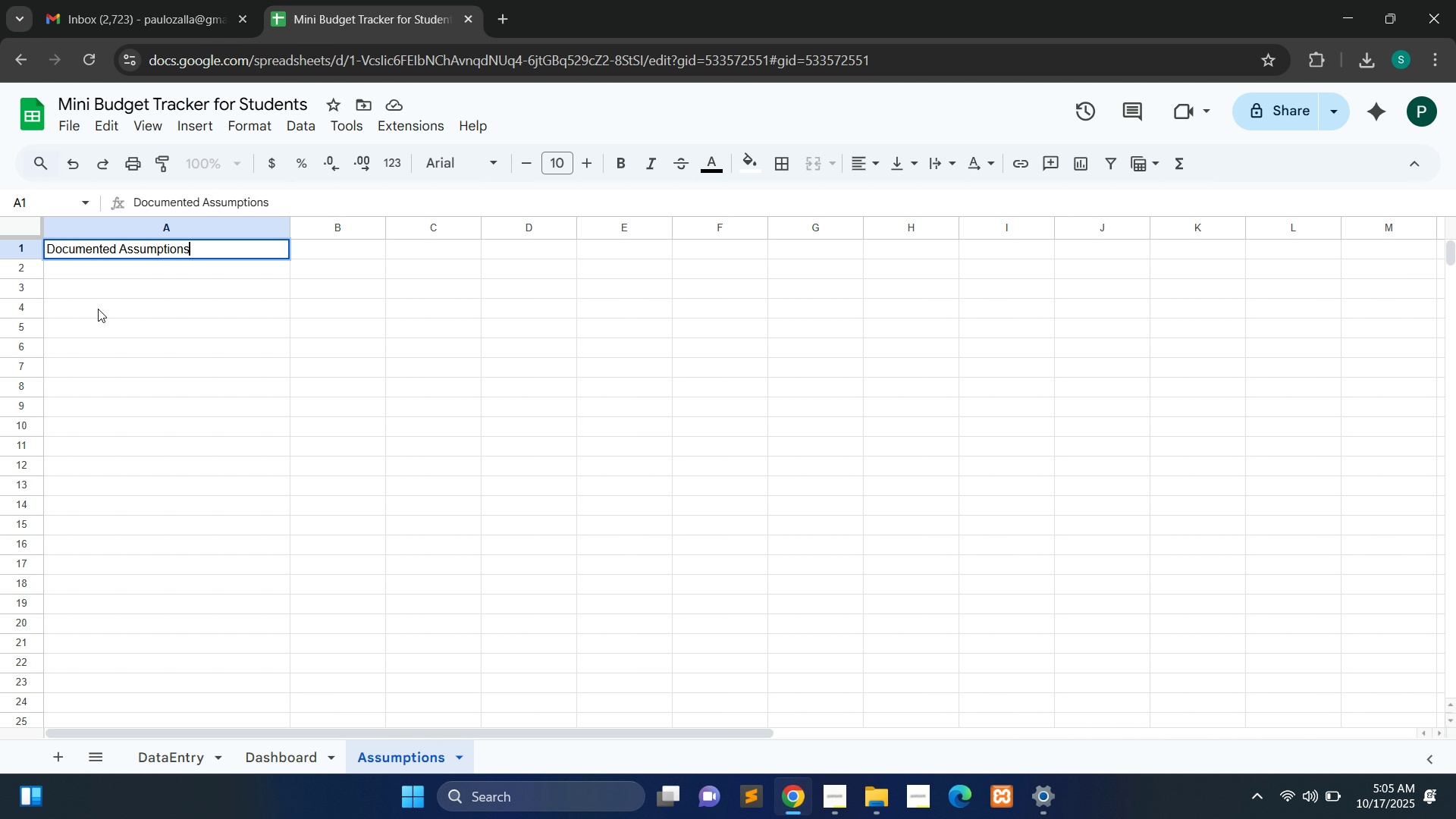 
double_click([111, 266])
 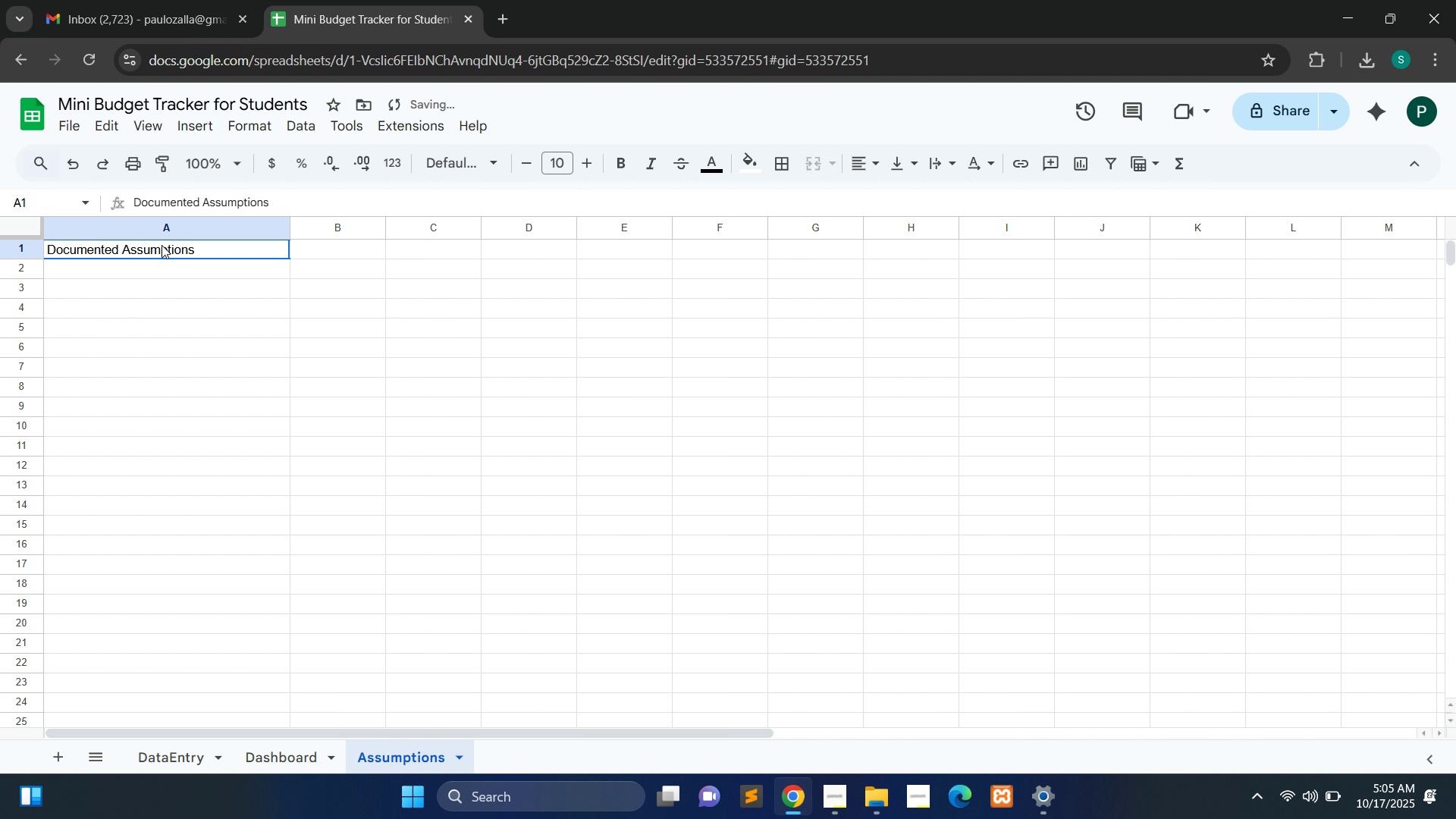 
double_click([162, 245])
 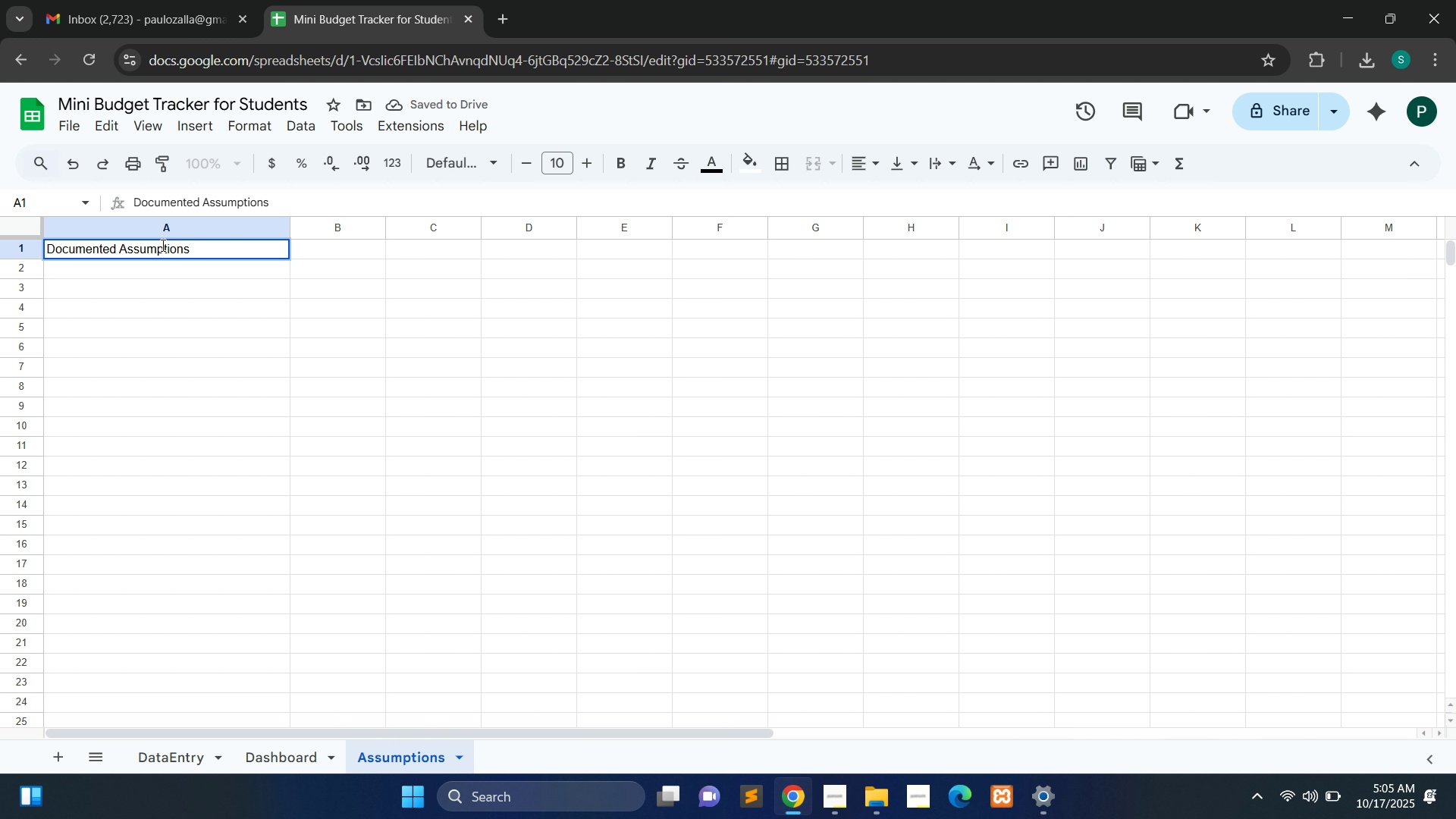 
key(Control+A)
 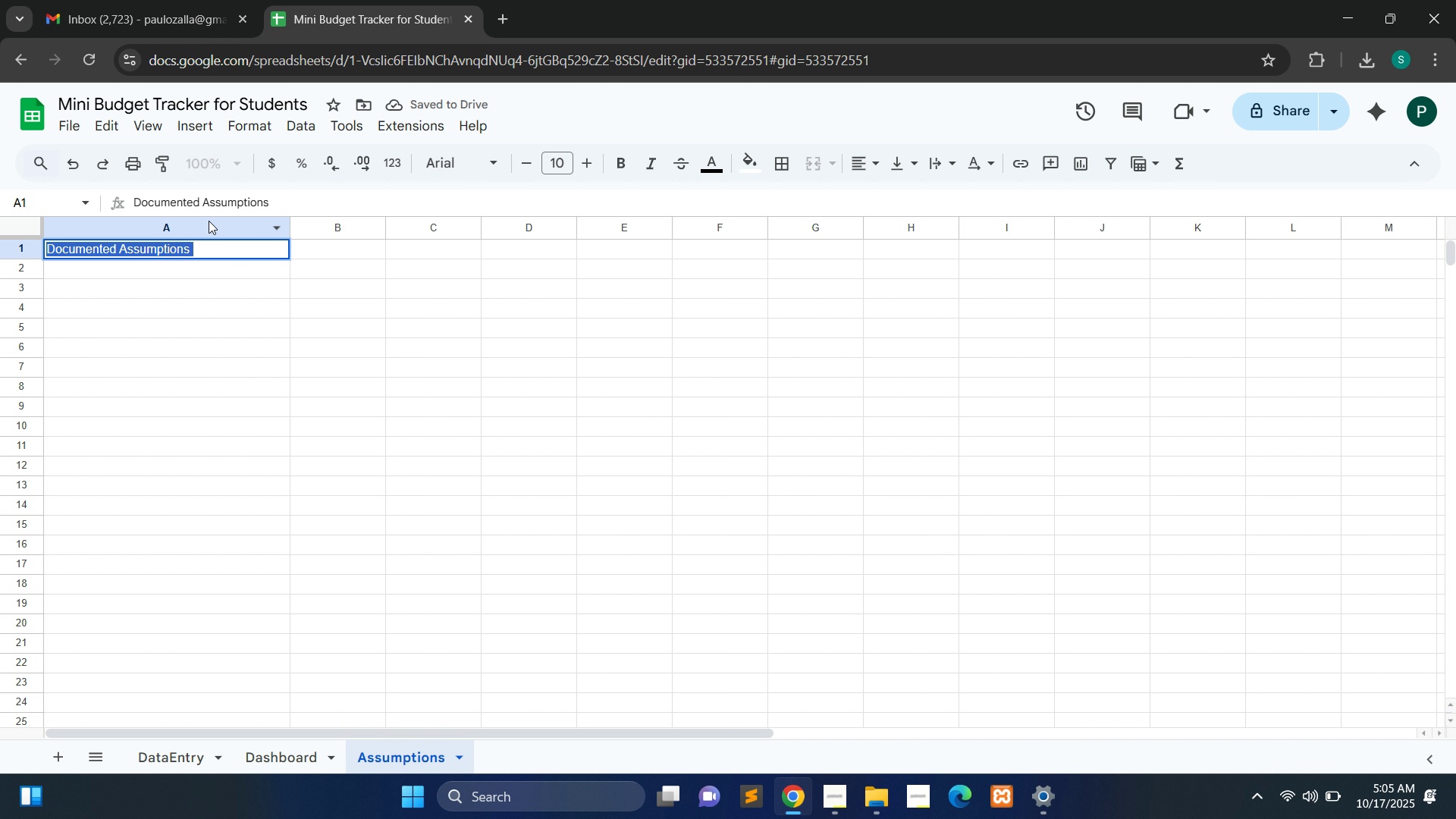 
left_click([210, 221])
 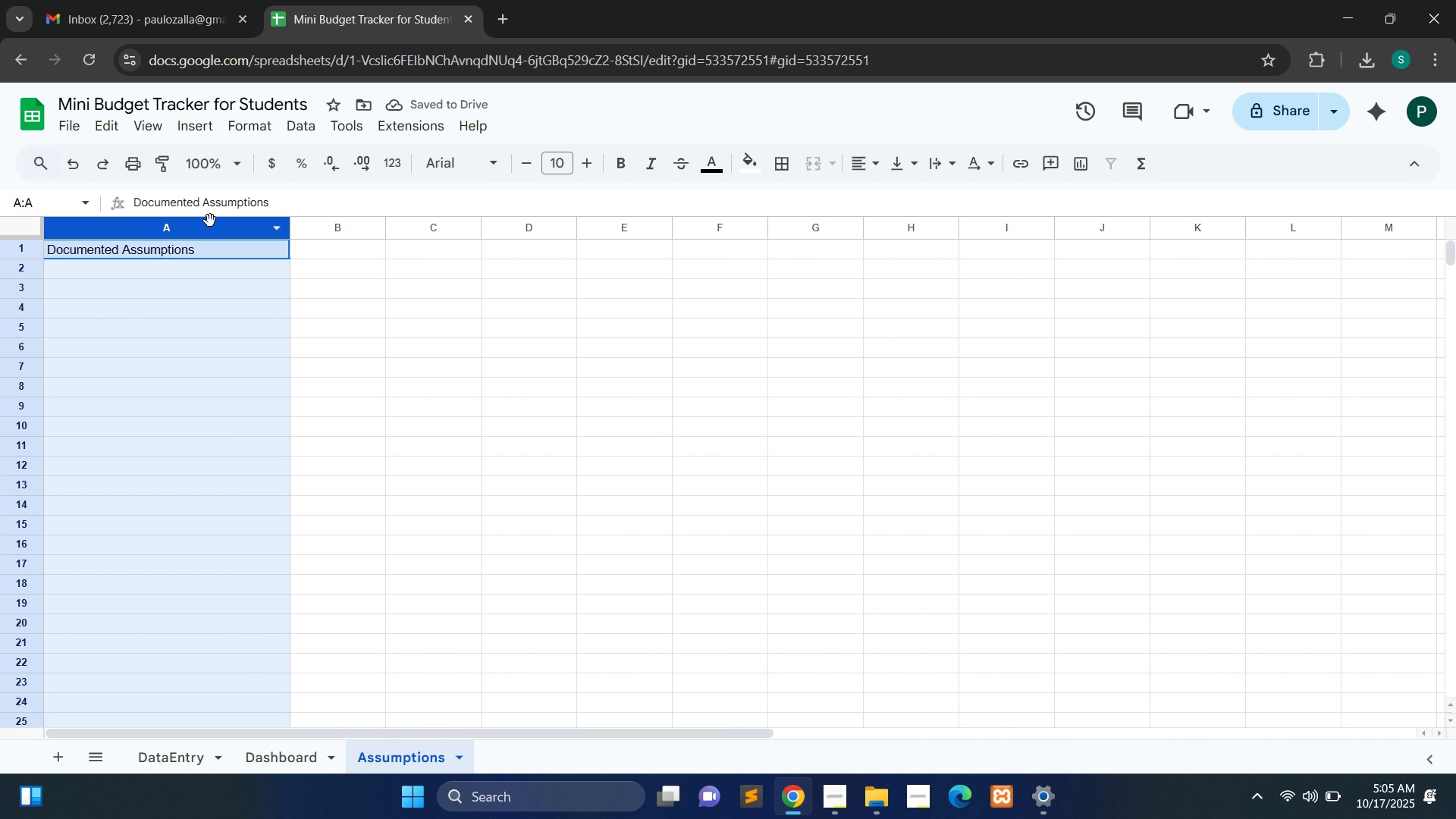 
key(Control+B)
 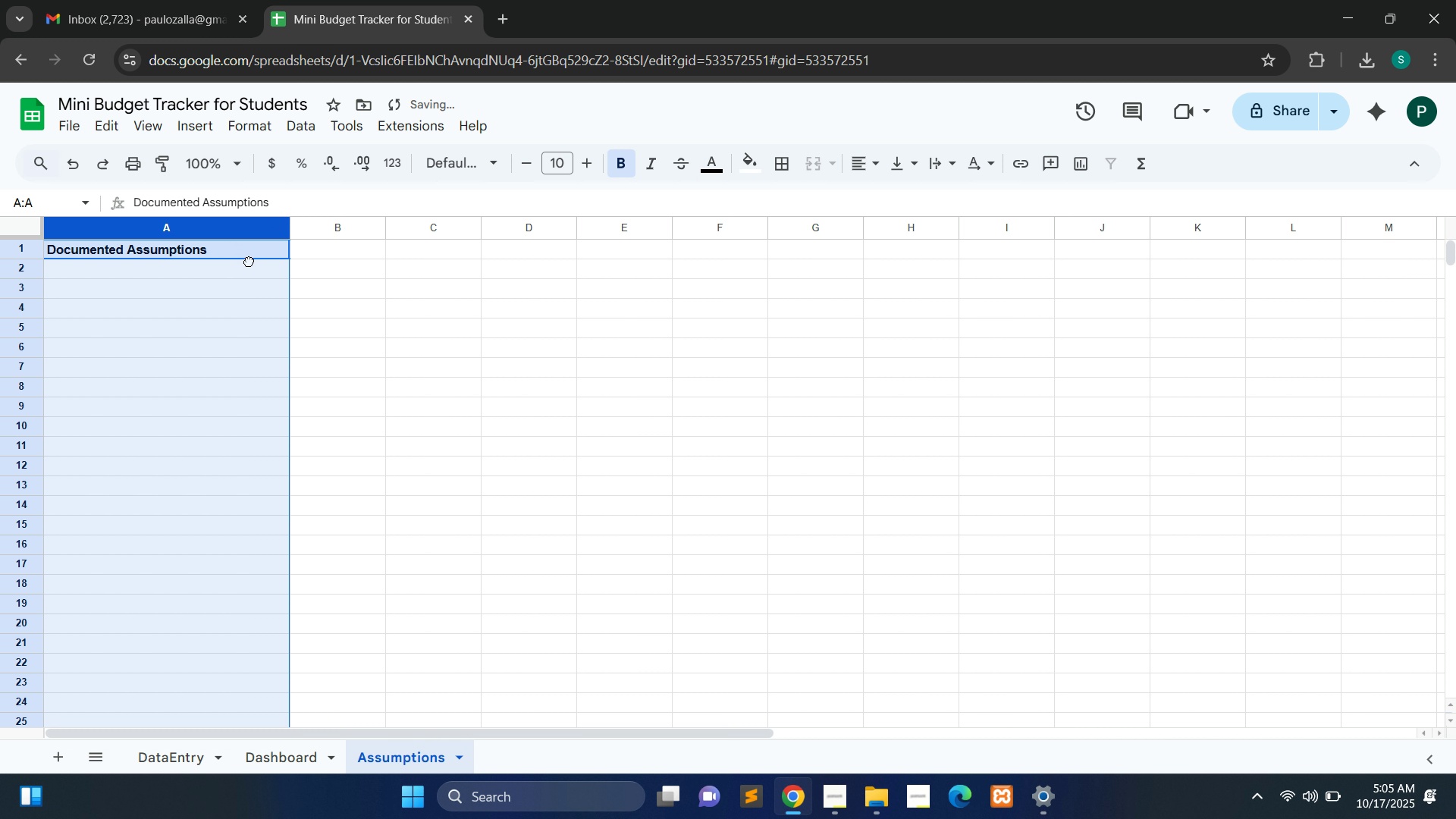 
left_click([249, 261])
 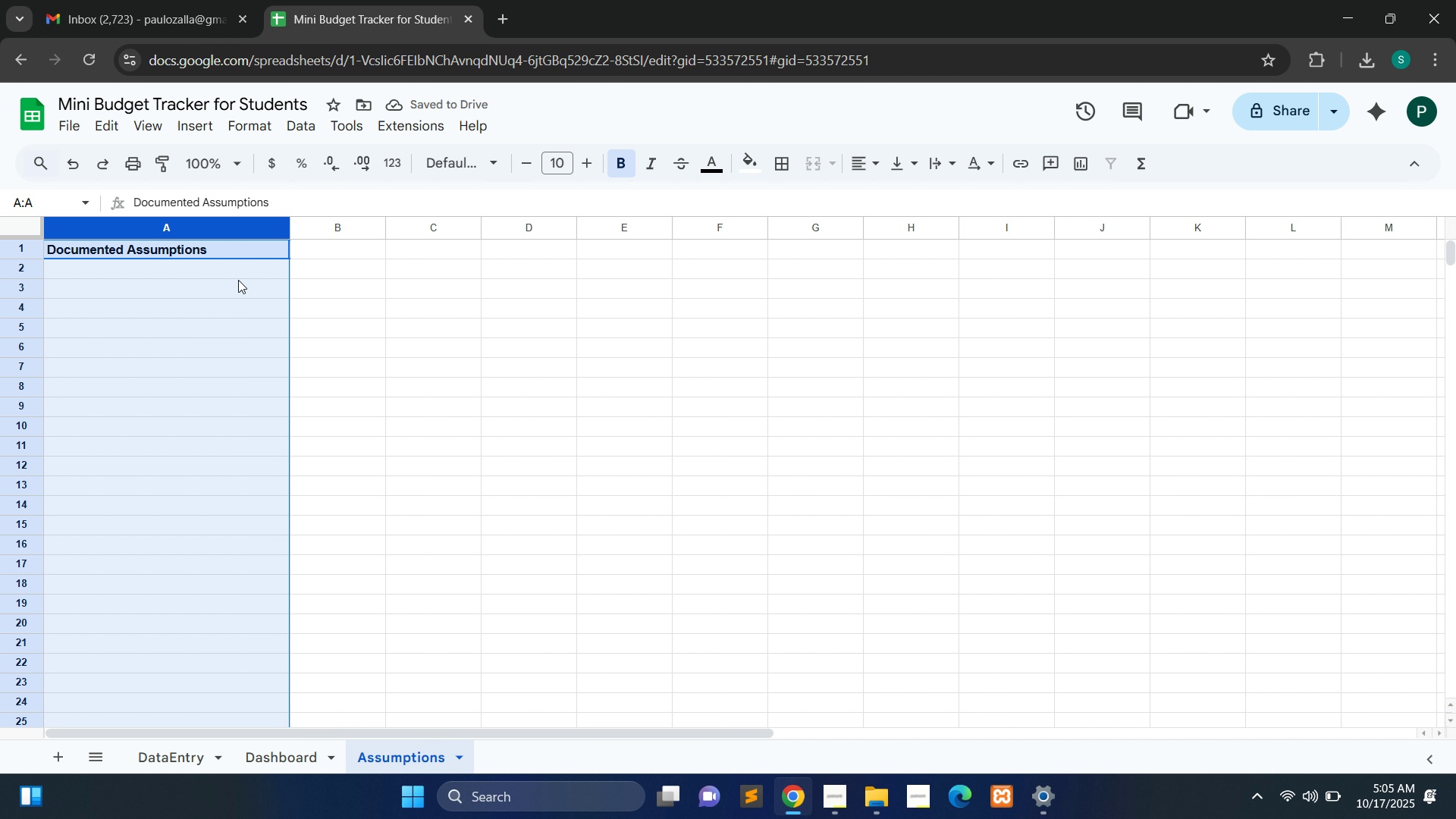 
left_click([238, 280])
 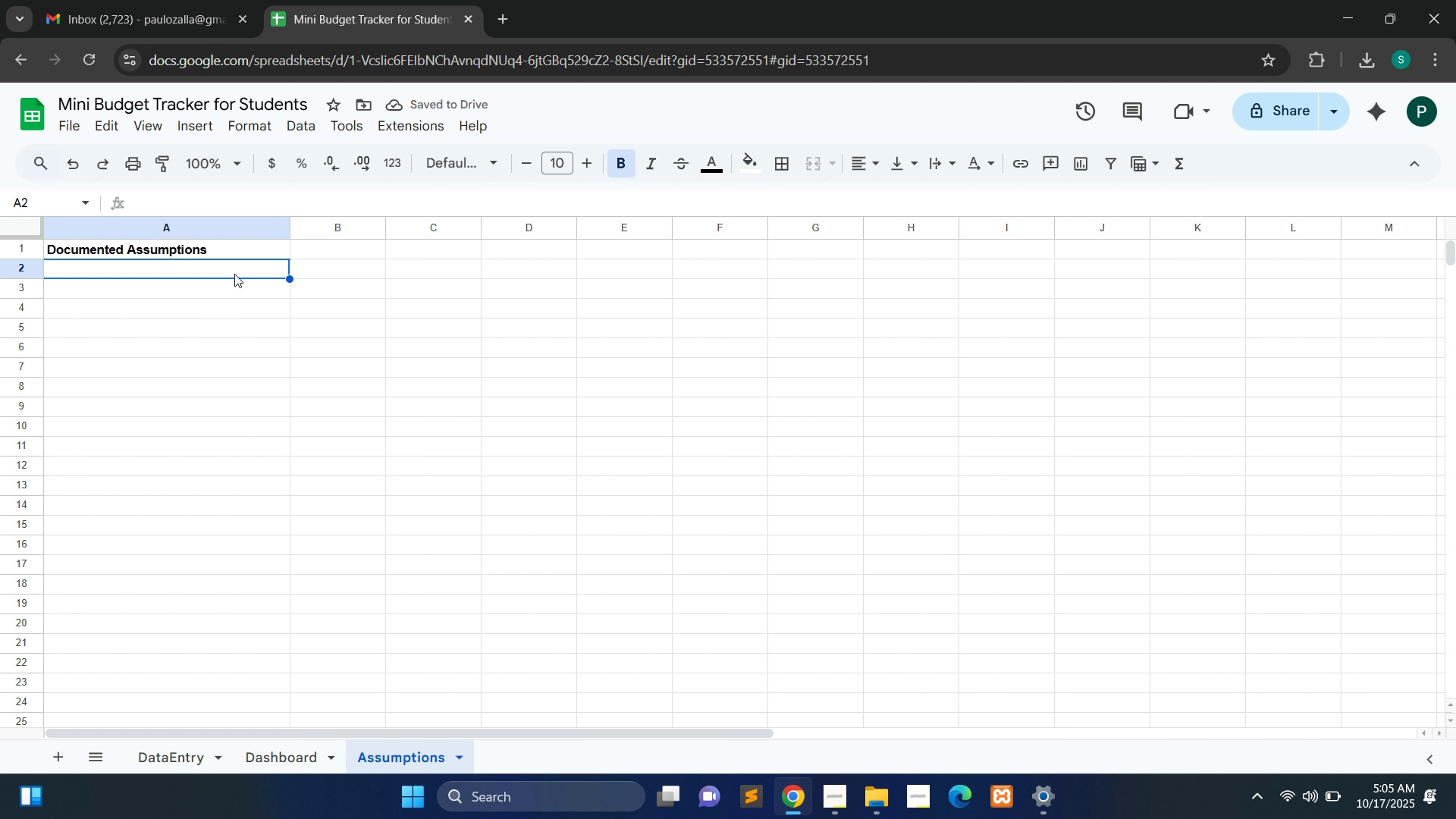 
double_click([234, 274])
 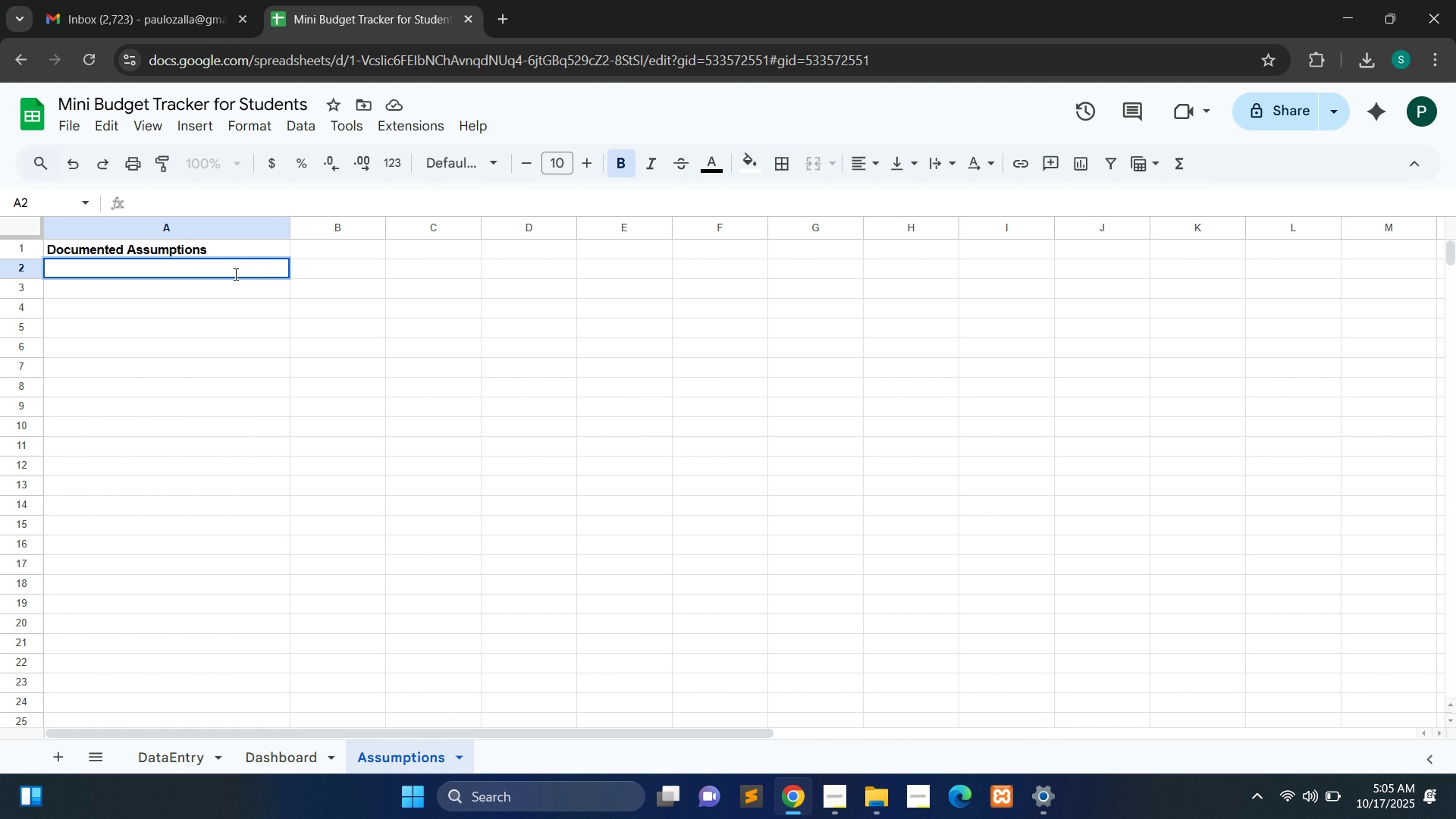 
key(Minus)
 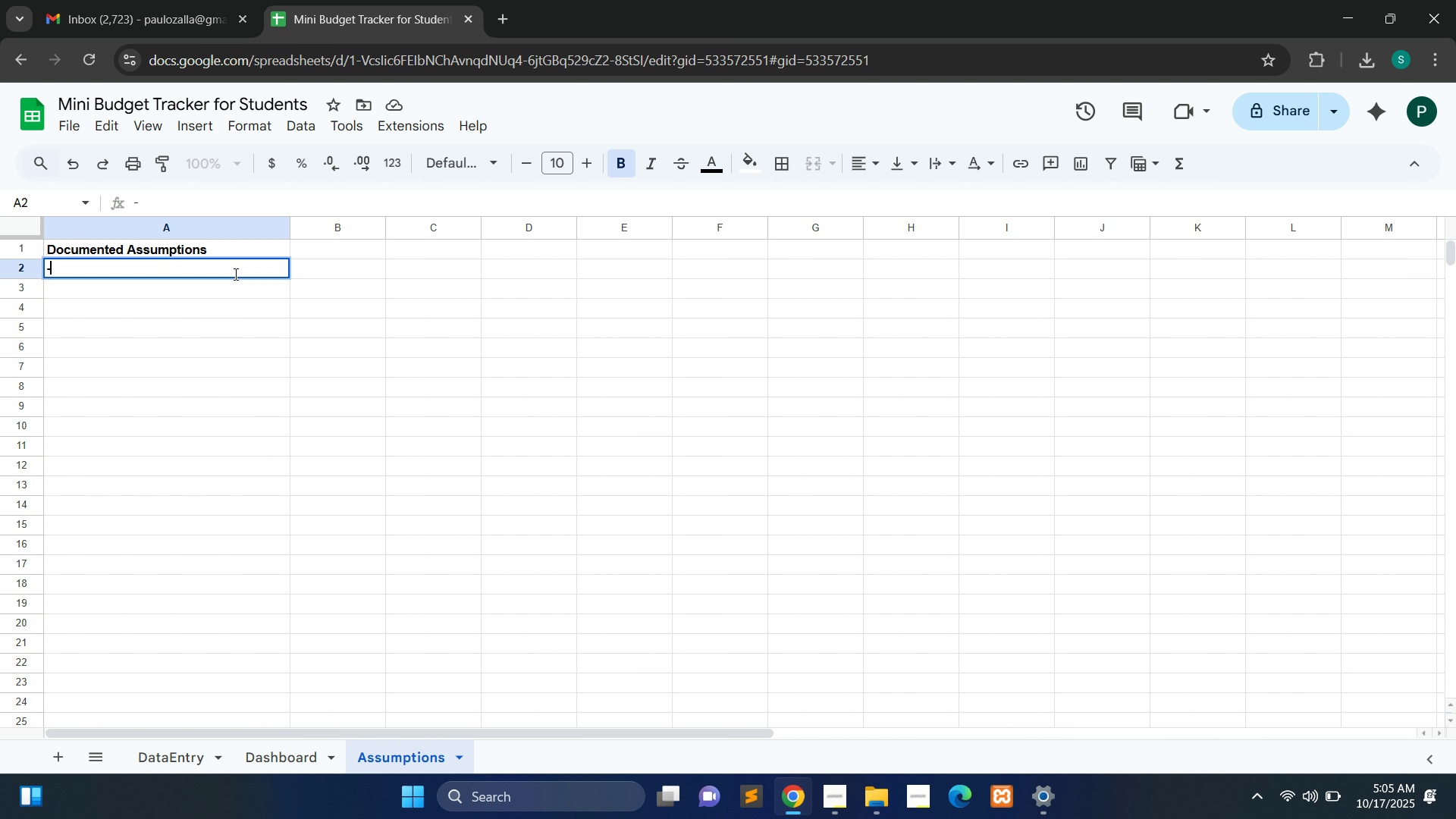 
hold_key(key=ControlLeft, duration=0.47)
 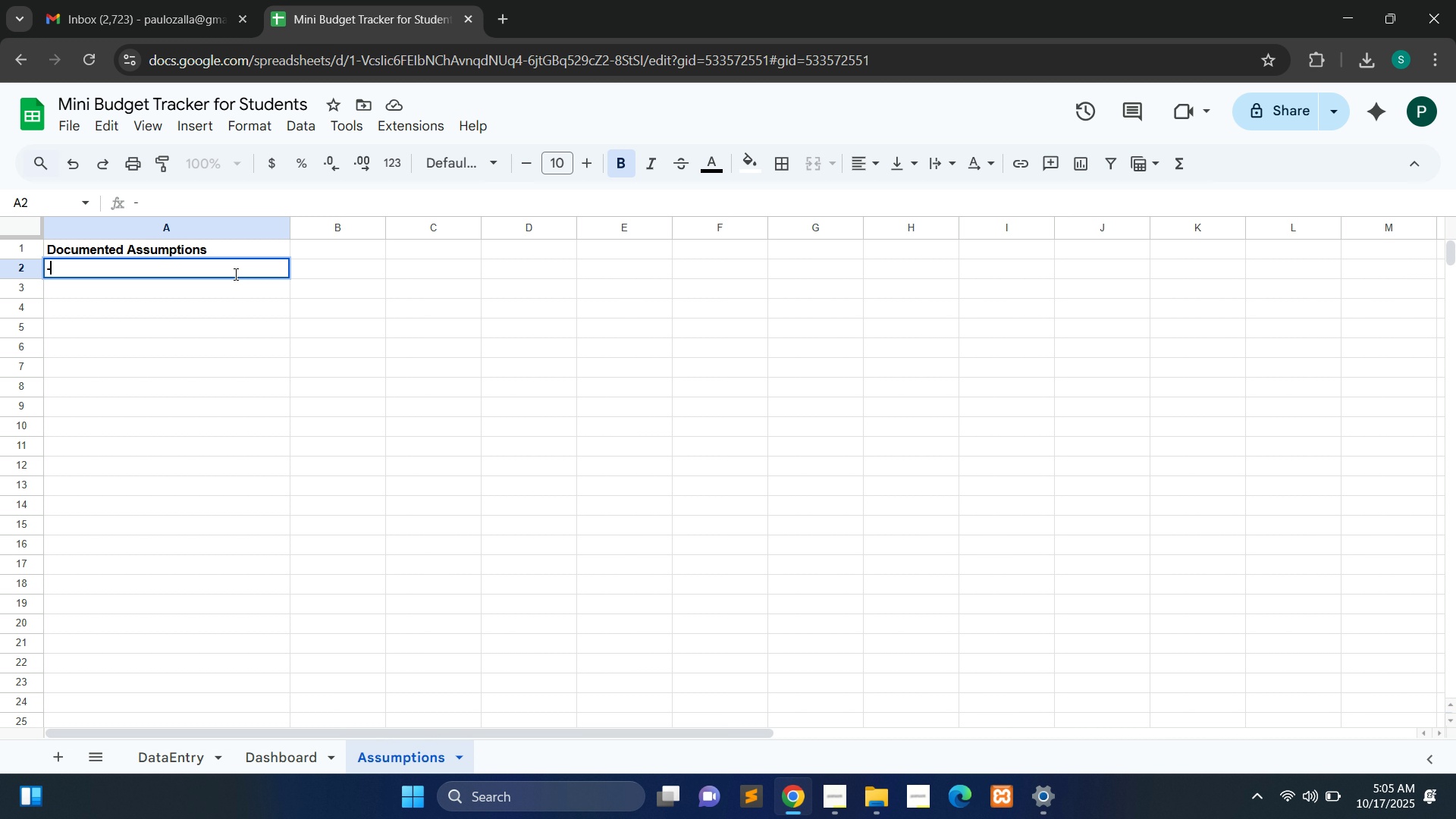 
key(Backspace)
 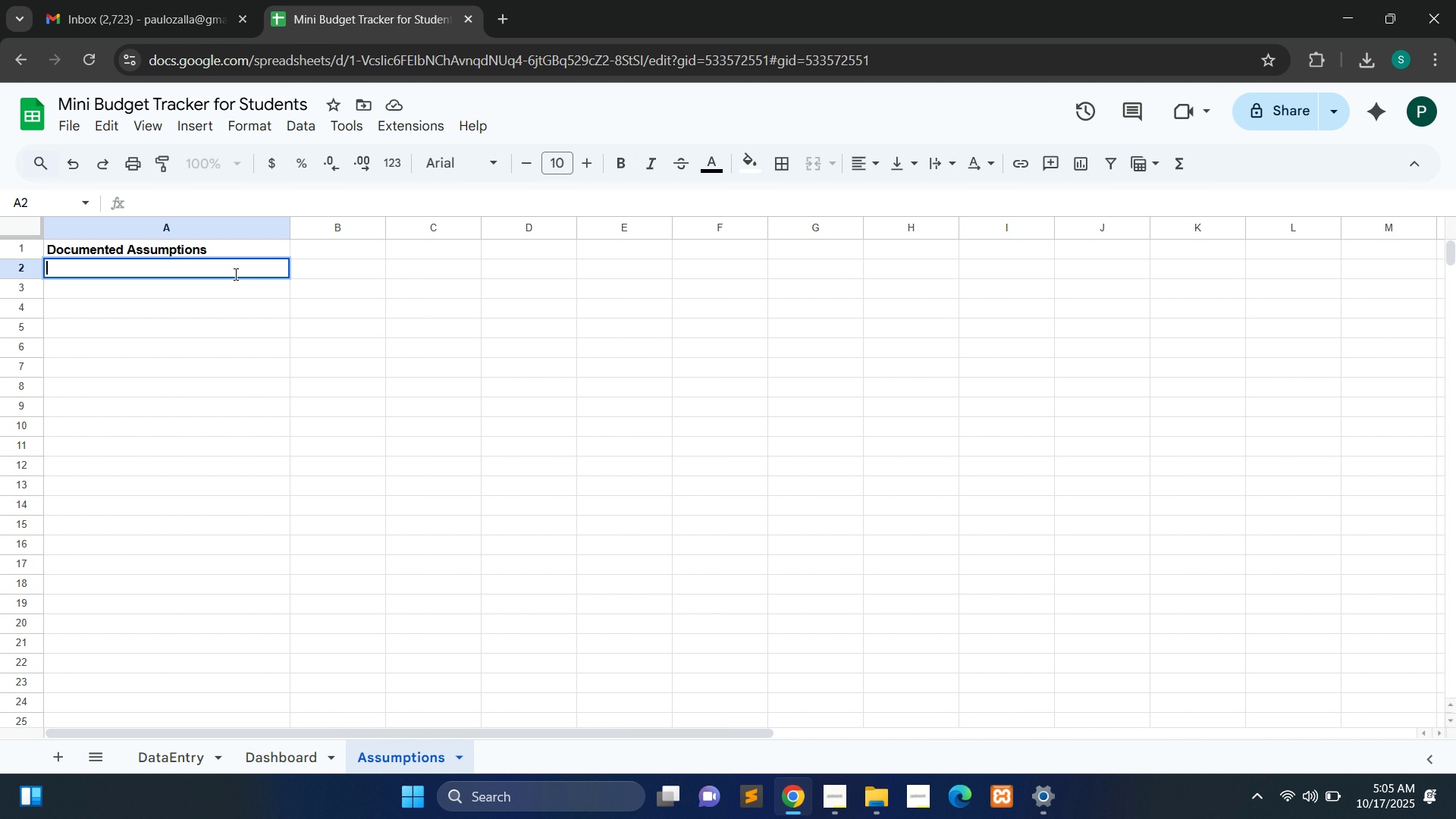 
key(Control+B)
 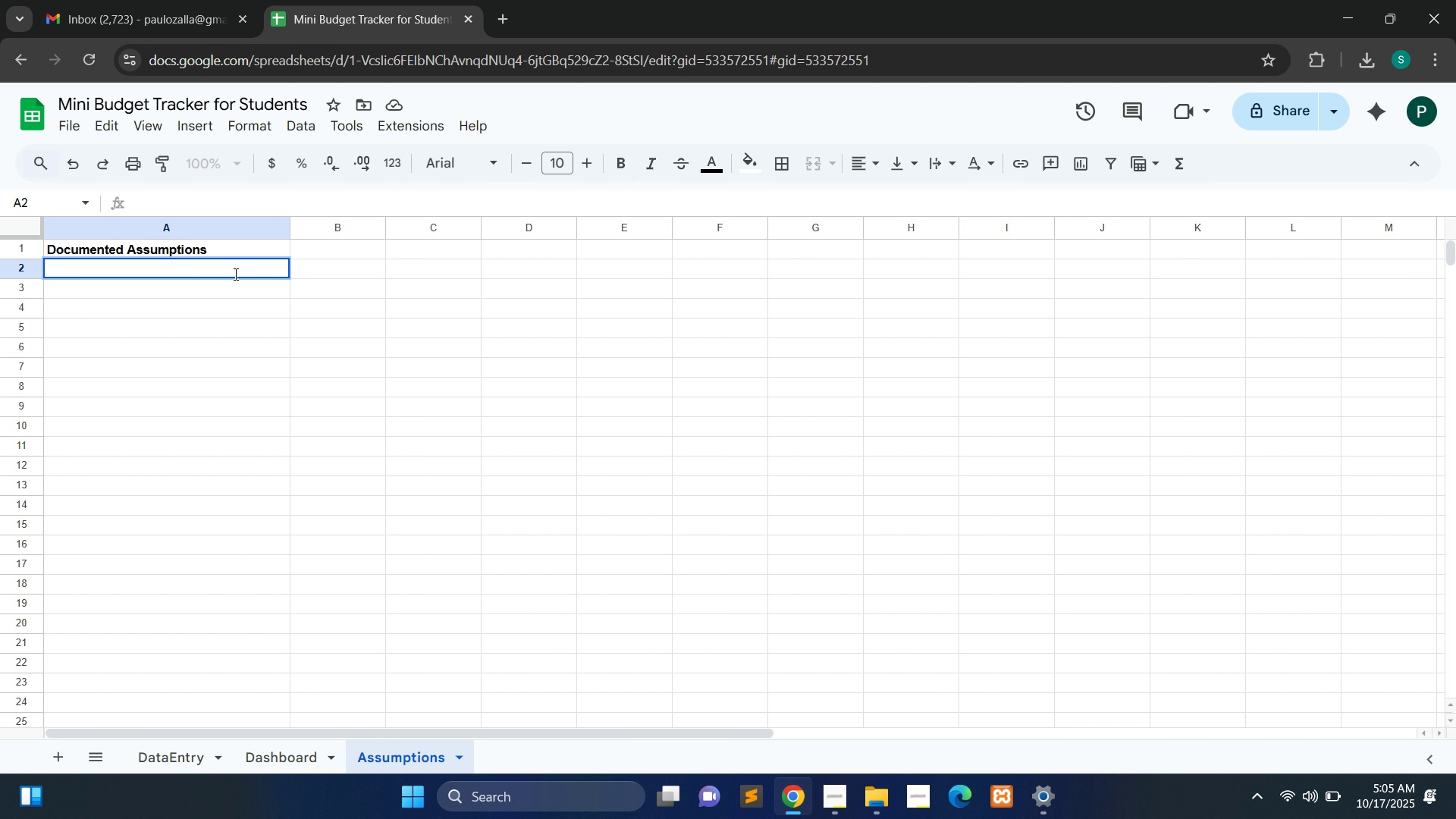 
hold_key(key=ShiftLeft, duration=0.36)
 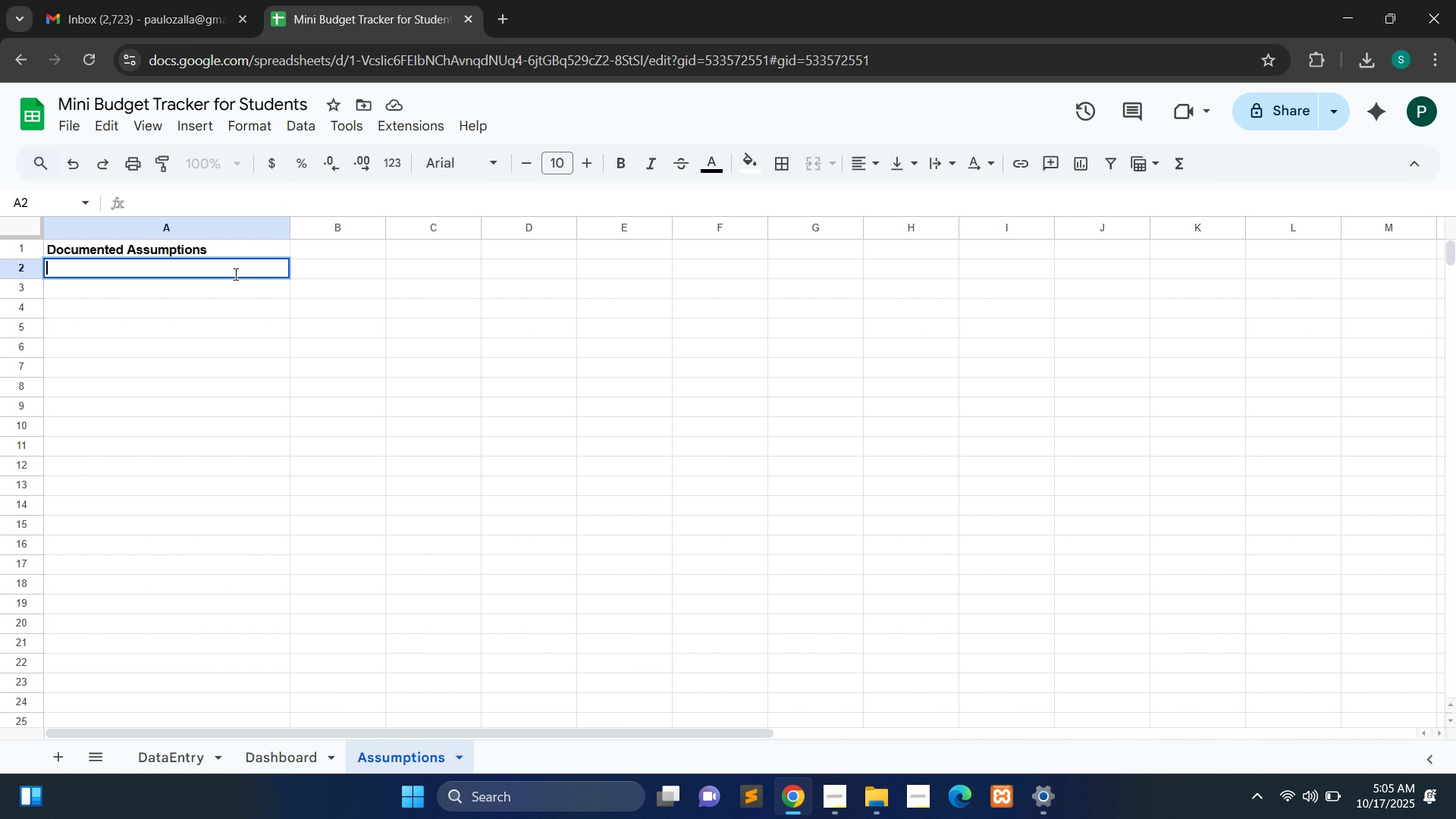 
type(_)
key(Backspace)
type(- Tracker Ass)
key(Backspace)
key(Backspace)
key(Backspace)
type(assumes a monthly budgeting)
 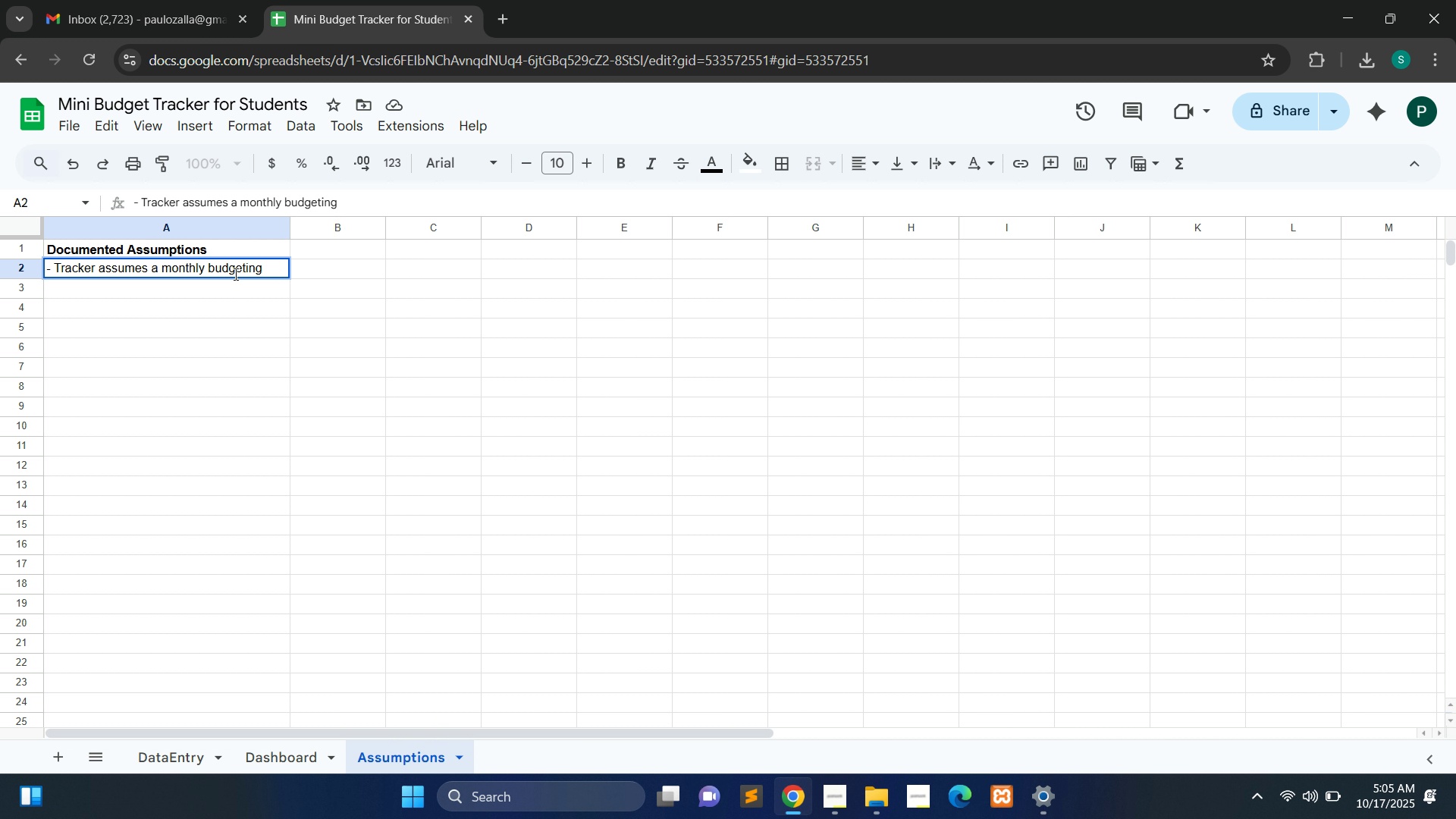 
type( period)
 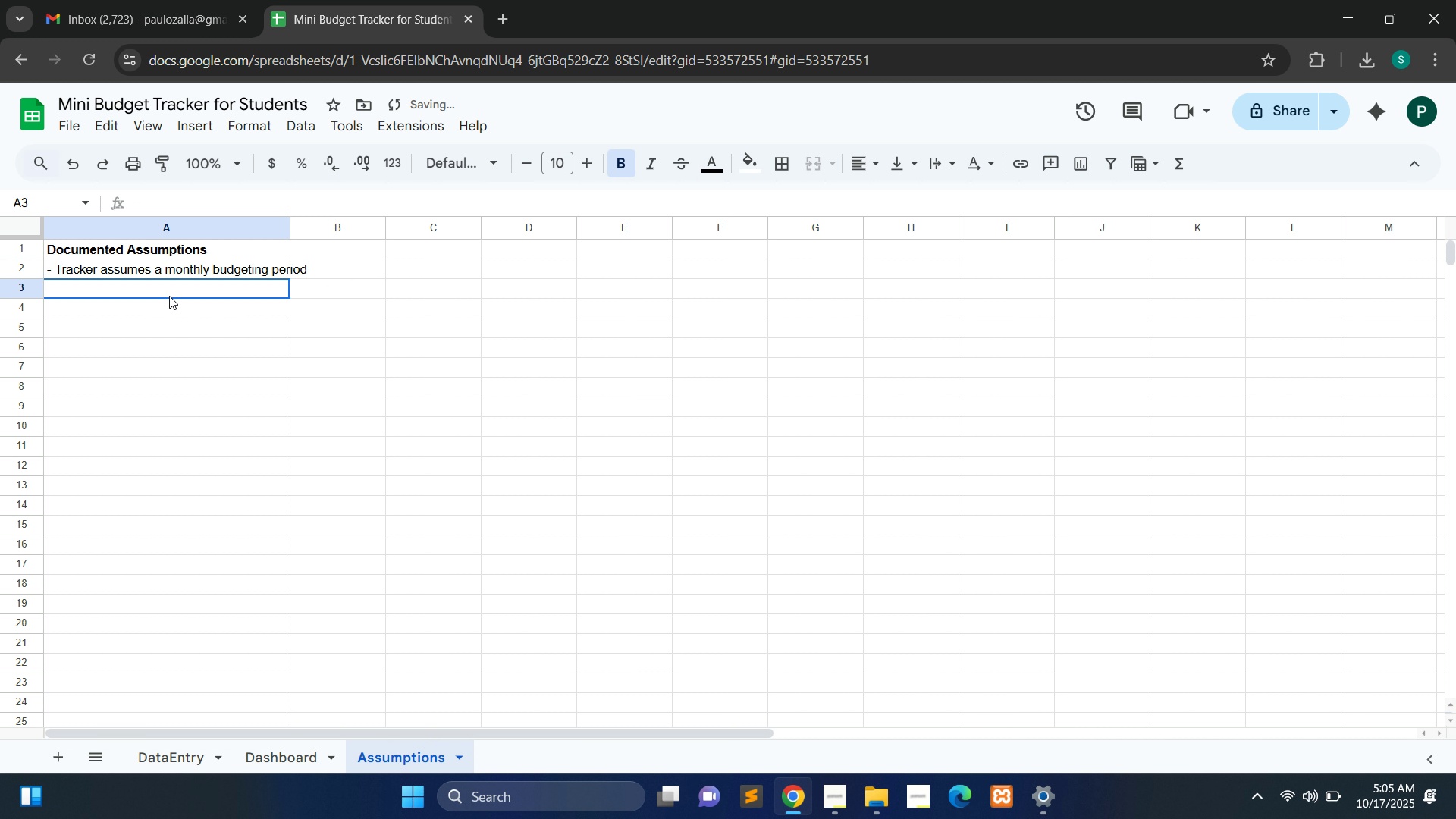 
double_click([169, 296])
 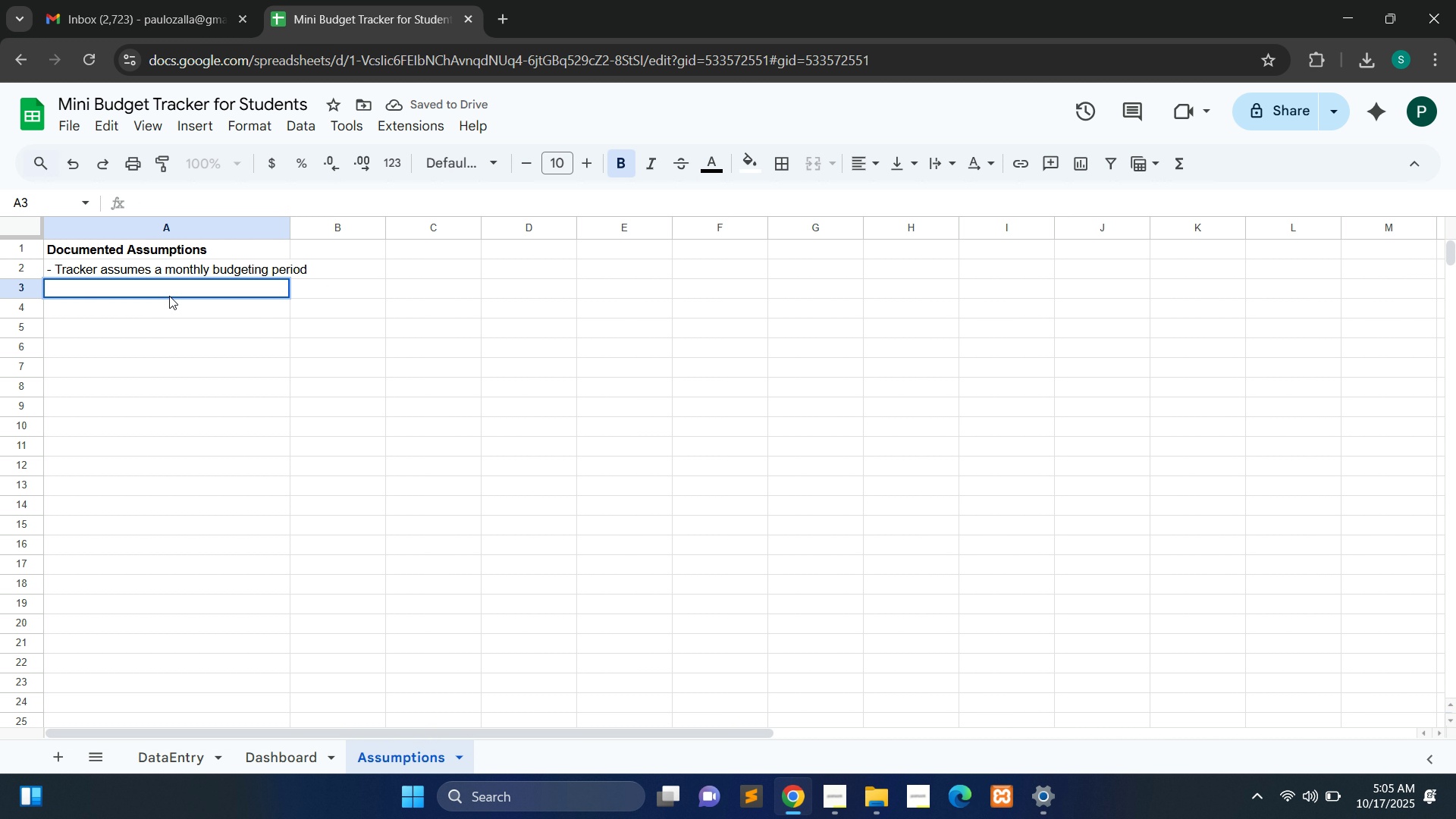 
type(- Defa)
key(Backspace)
key(Backspace)
key(Backspace)
key(Backspace)
 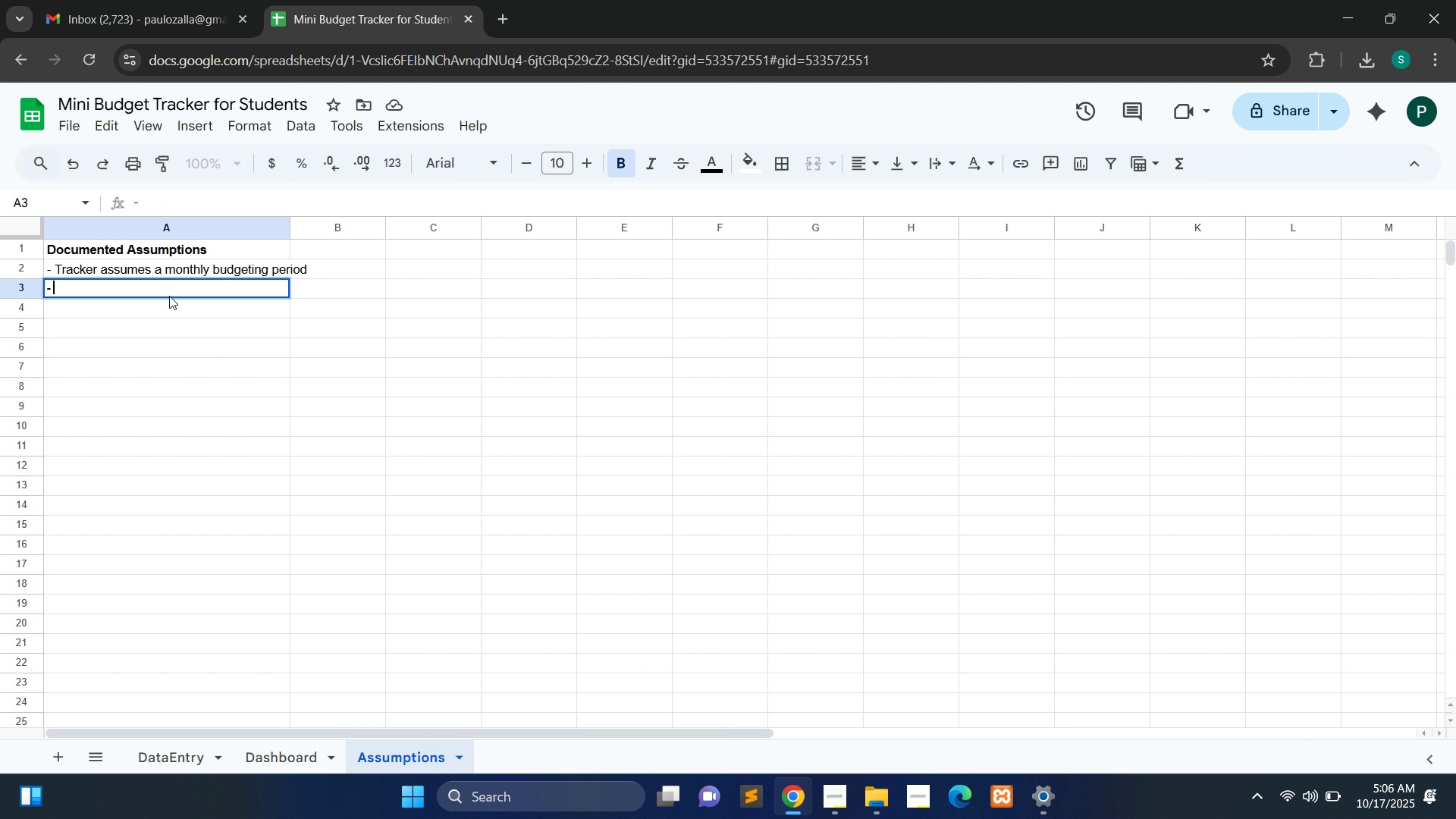 
left_click([617, 162])
 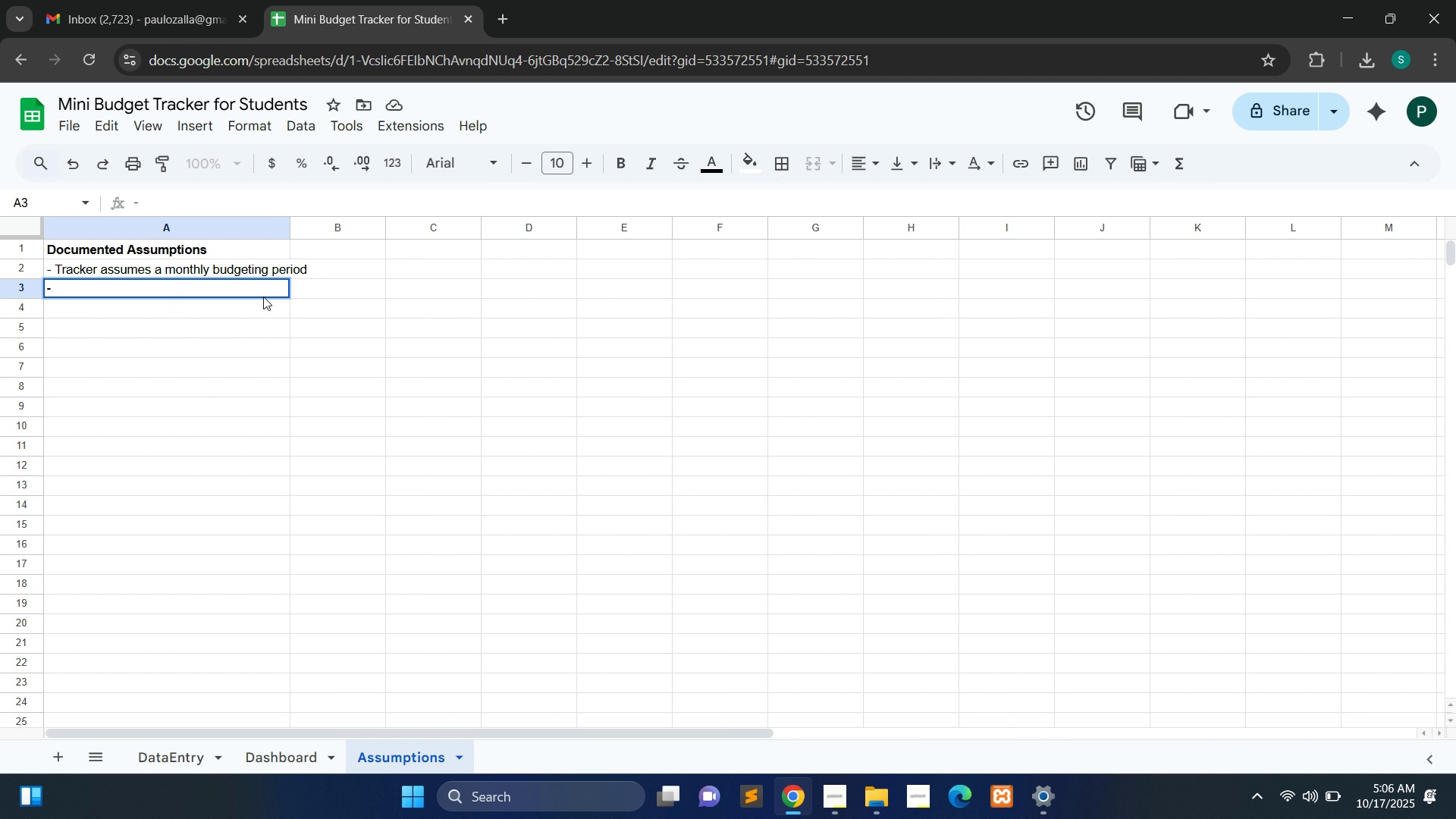 
key(Backspace)
 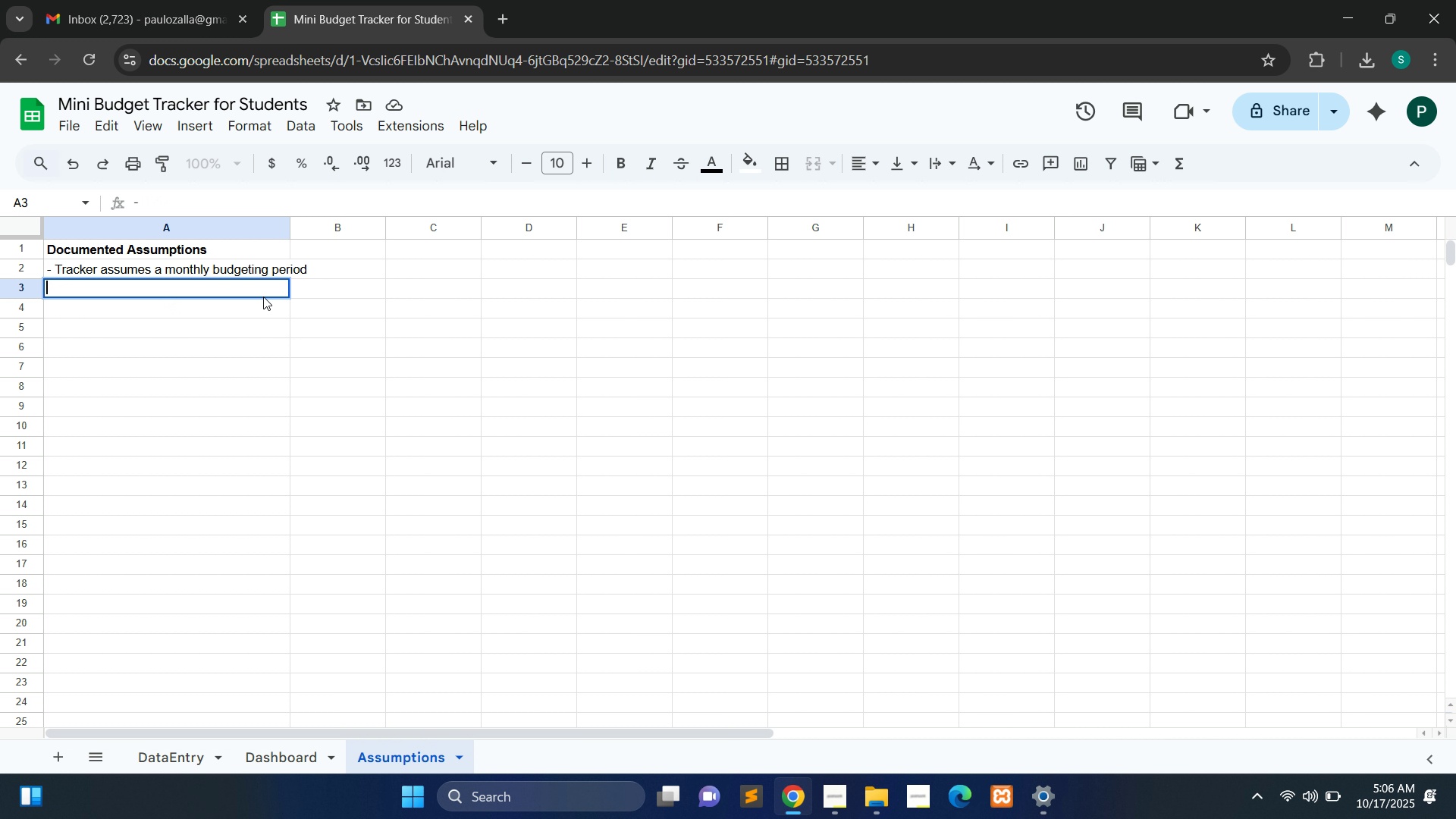 
key(Backspace)
 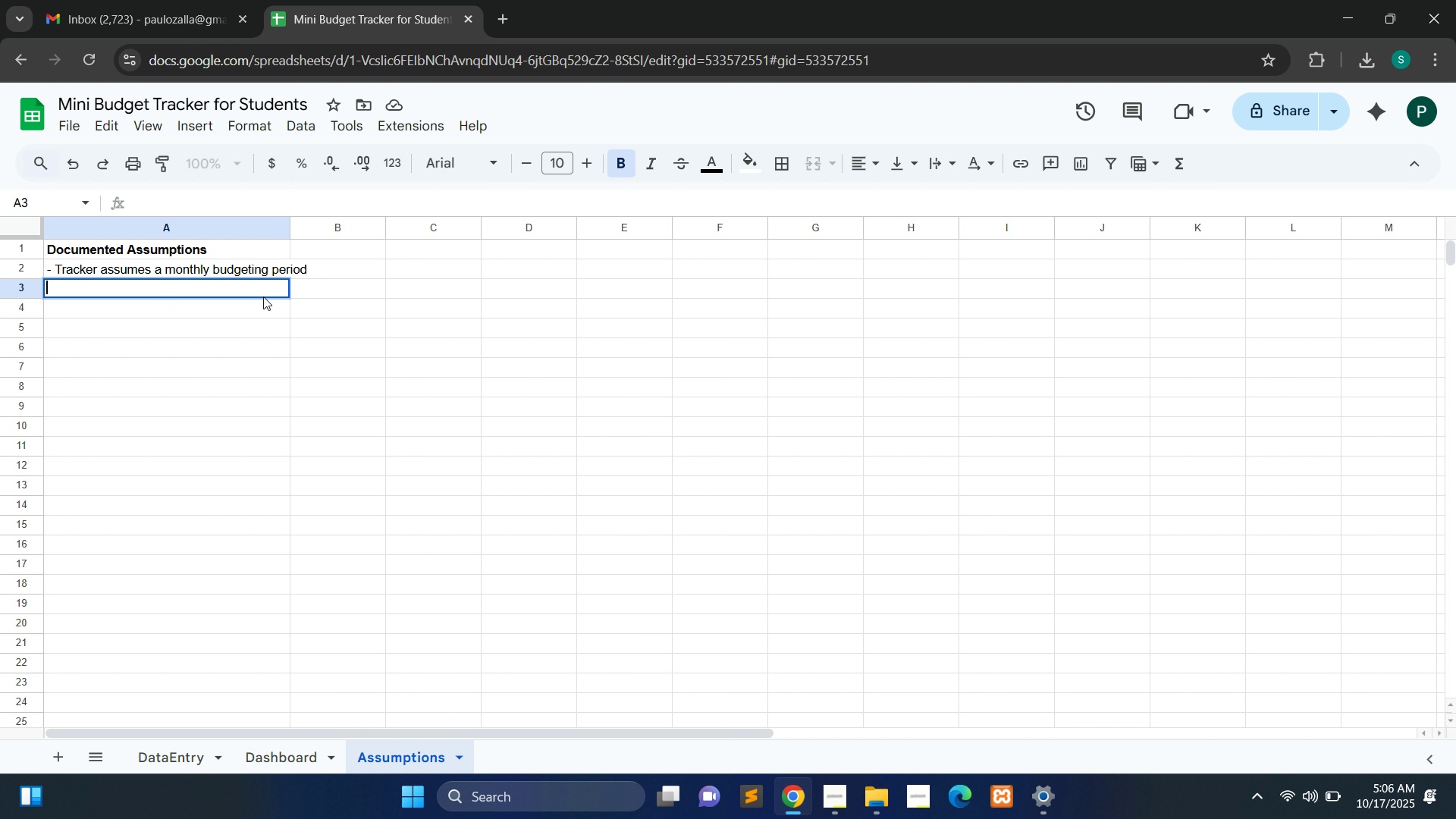 
key(Control+B)
 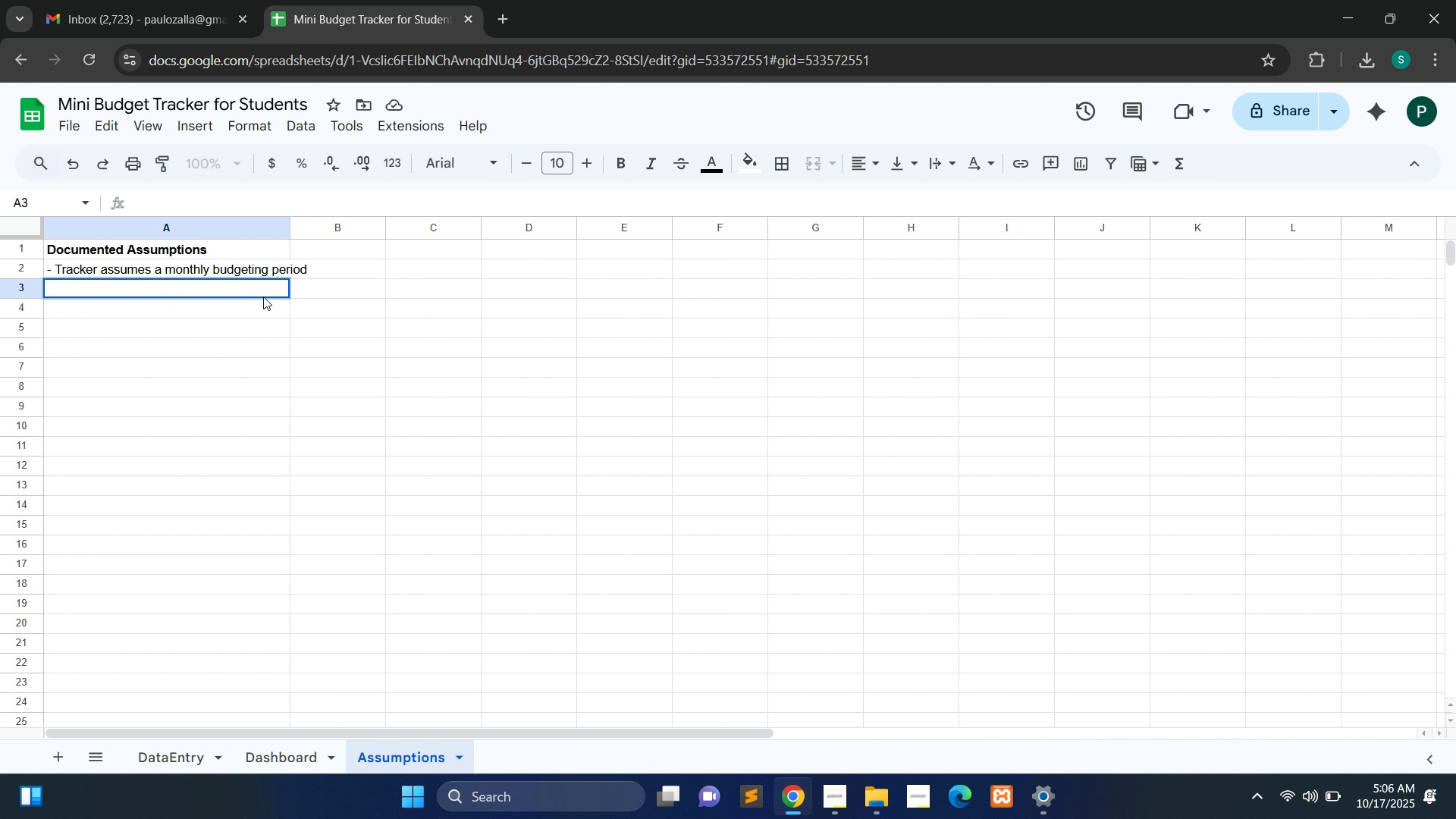 
type(- Default monthly budget limits:)
key(Tab)
 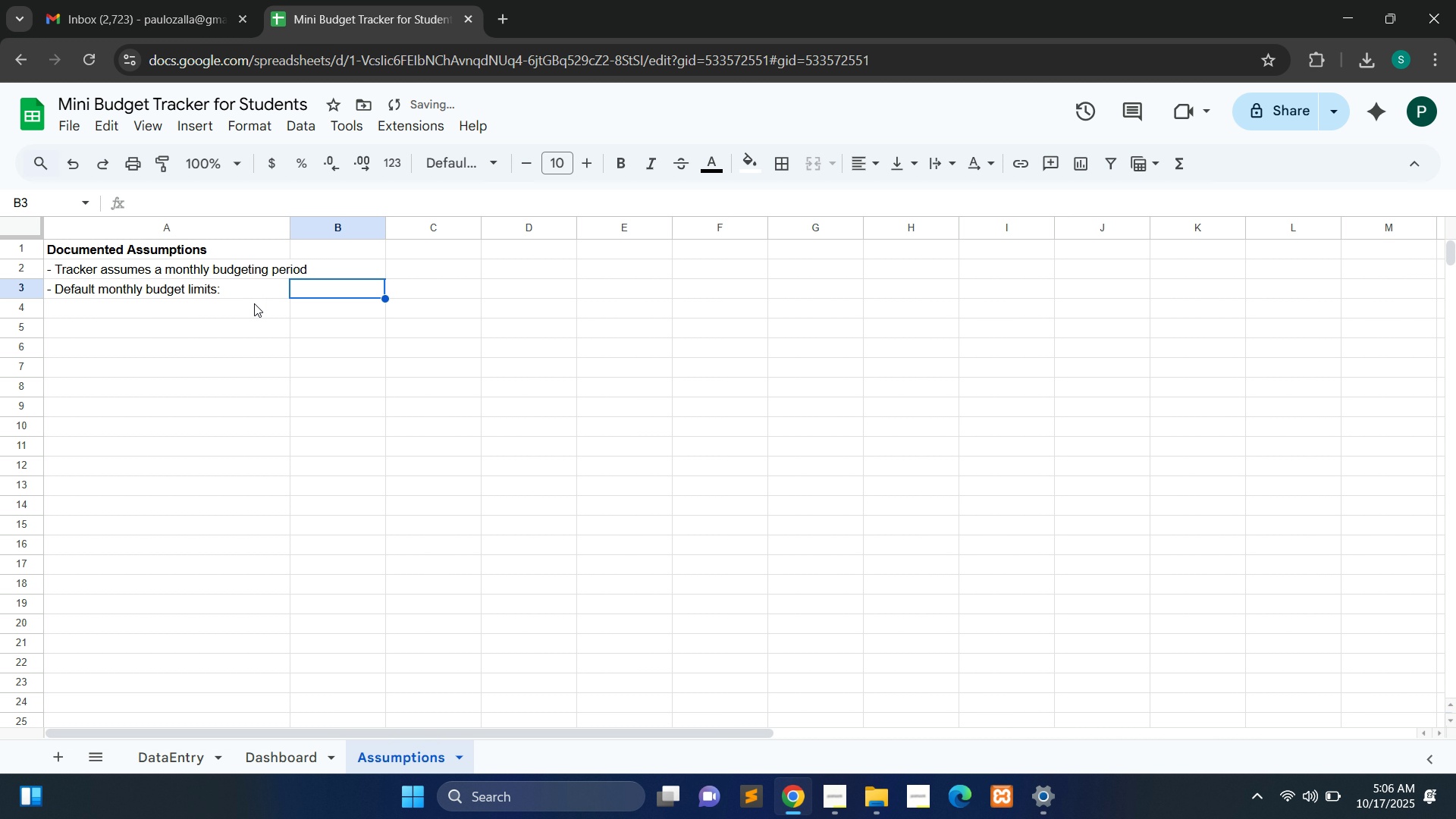 
left_click([244, 311])
 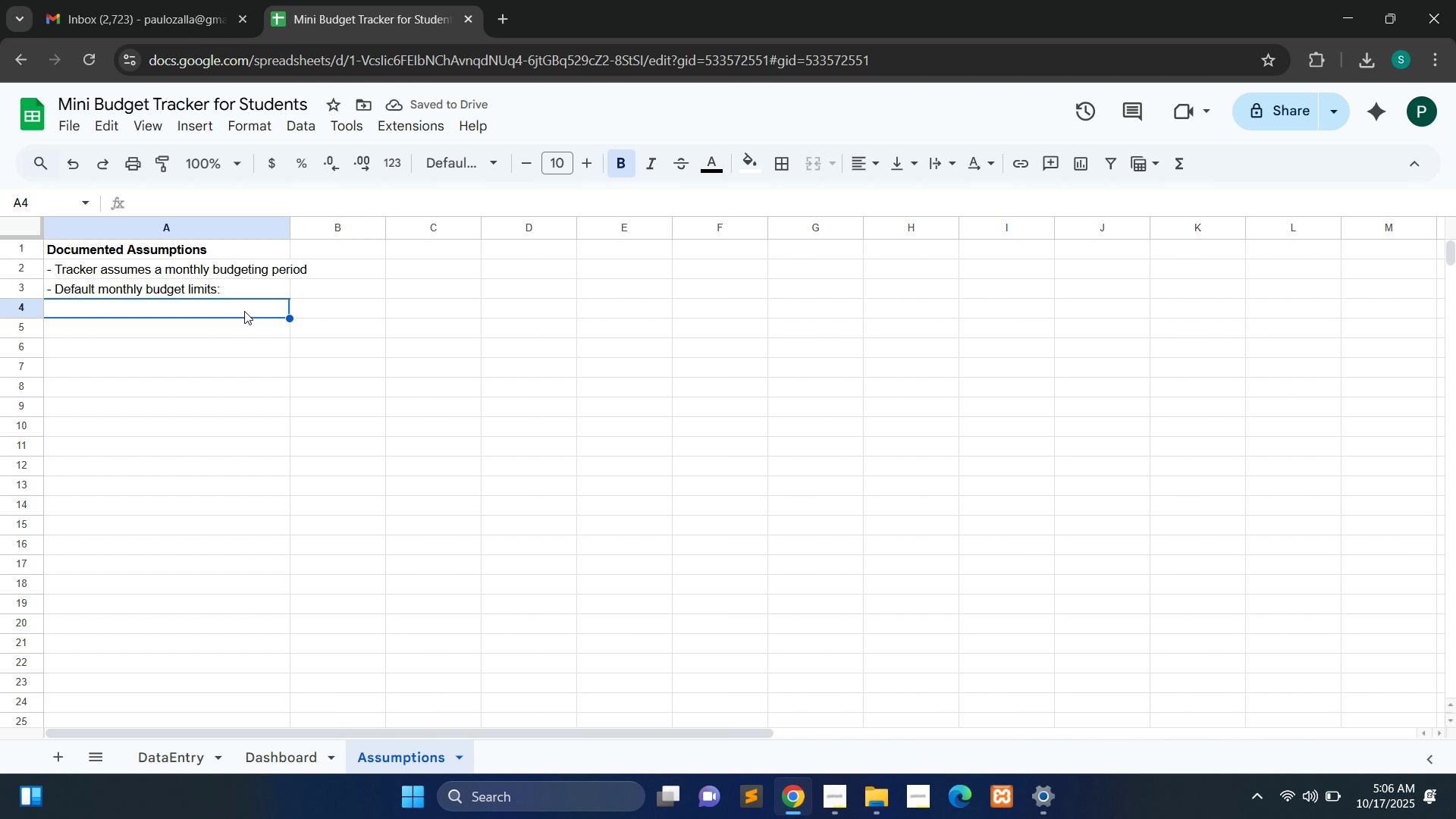 
double_click([244, 311])
 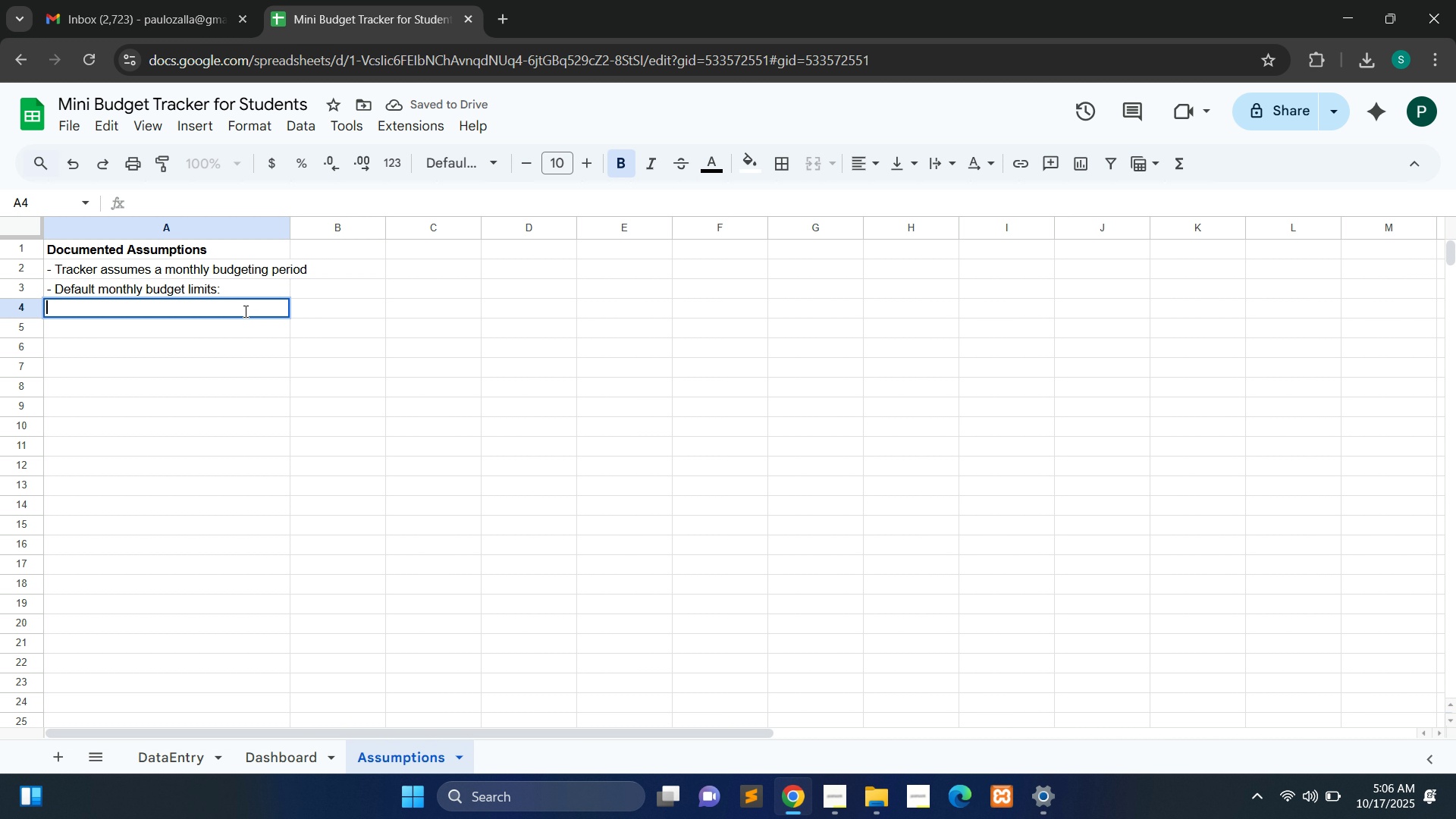 
key(Control+B)
 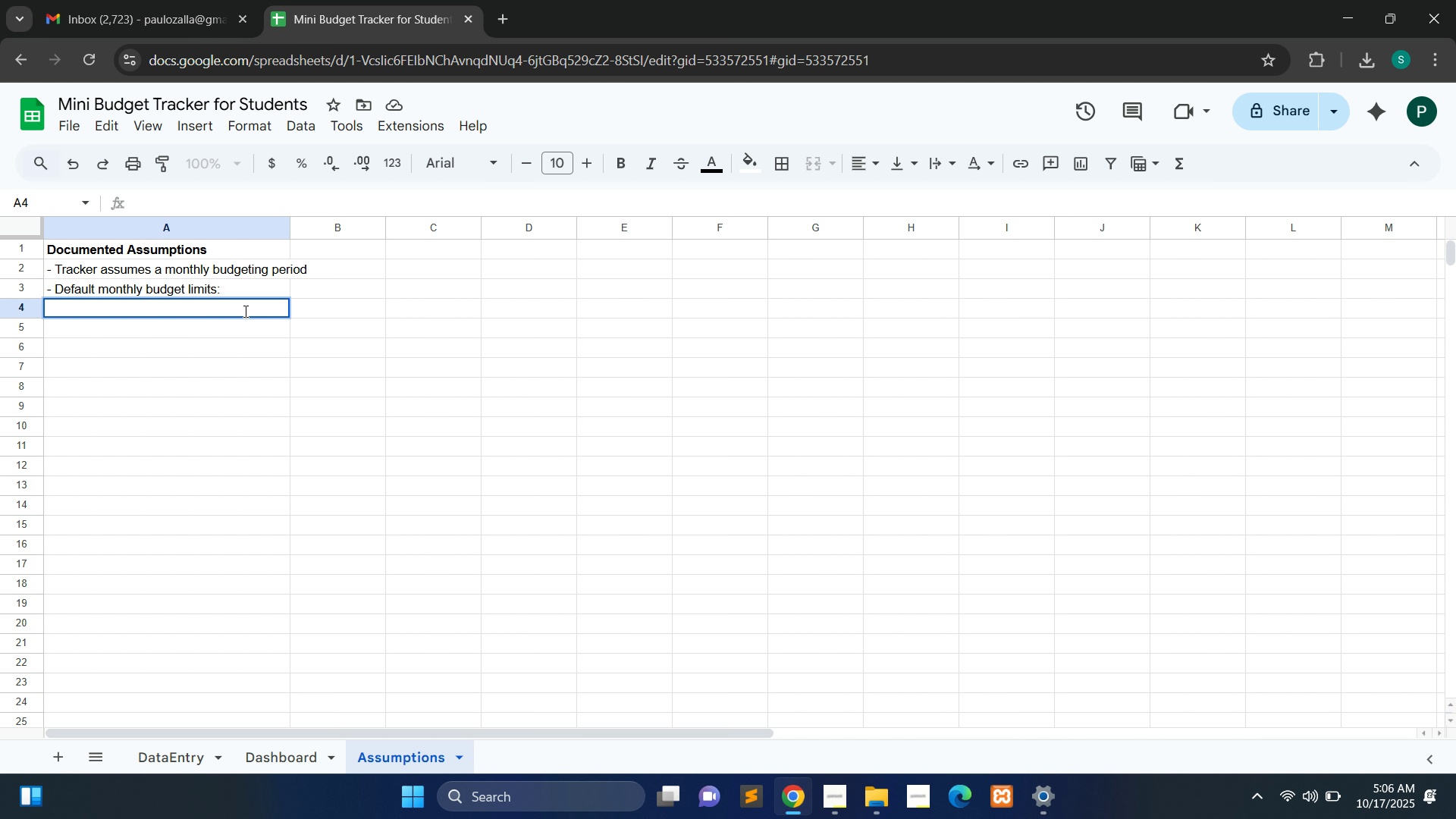 
wait(11.88)
 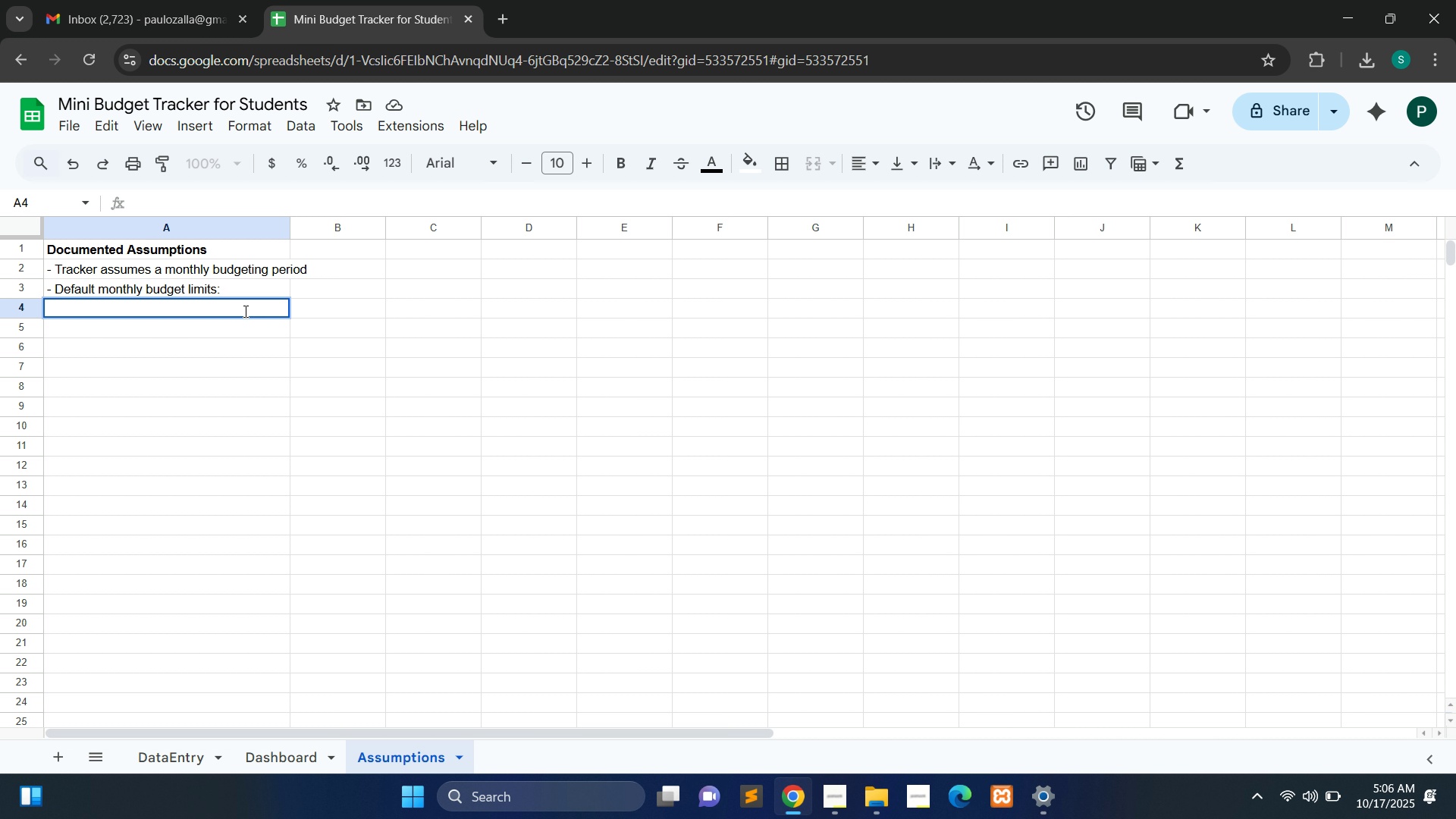 
key(Shift+ShiftLeft)
 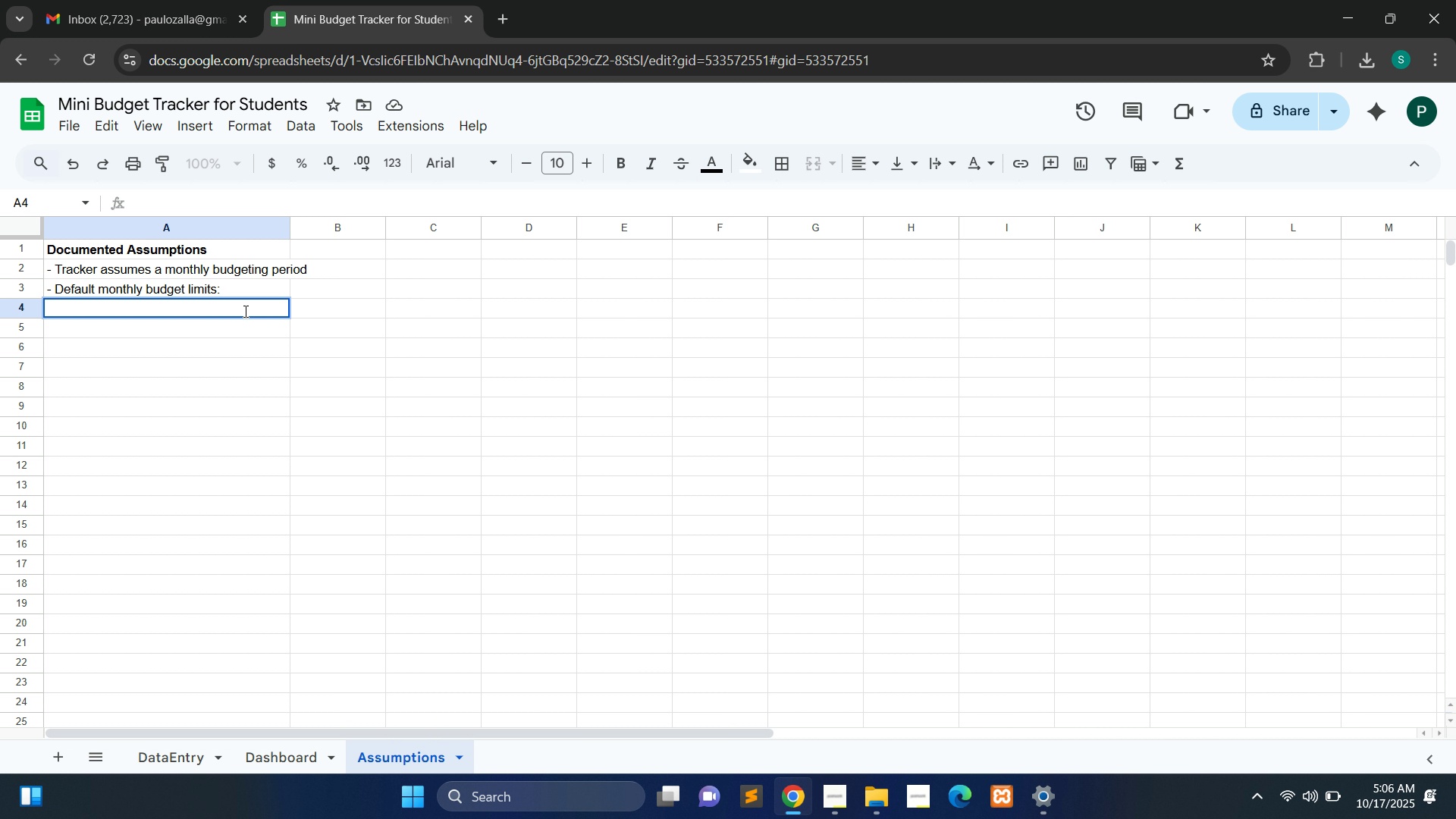 
hold_key(key=ShiftLeft, duration=0.48)
 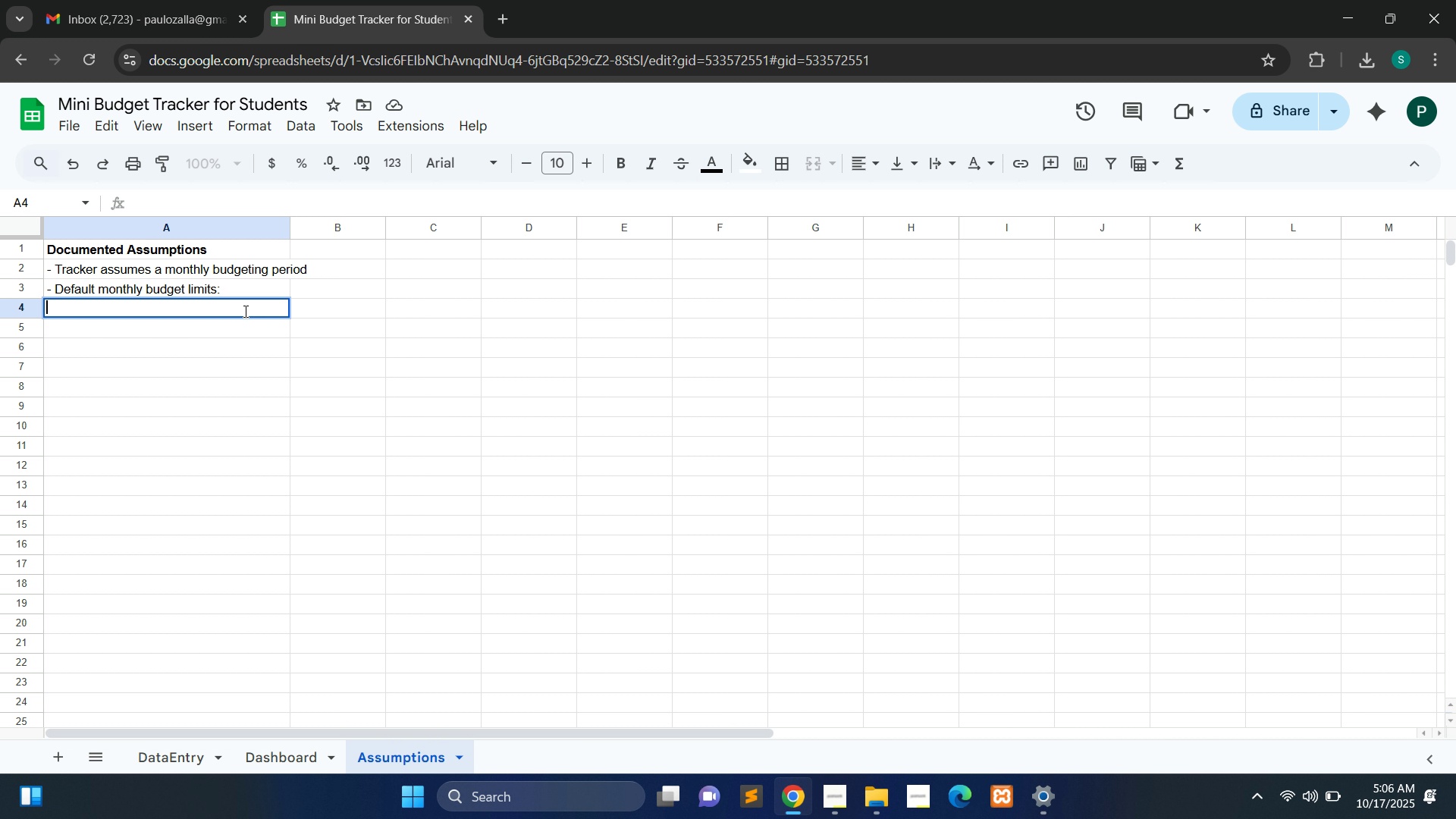 
hold_key(key=ShiftLeft, duration=0.31)
 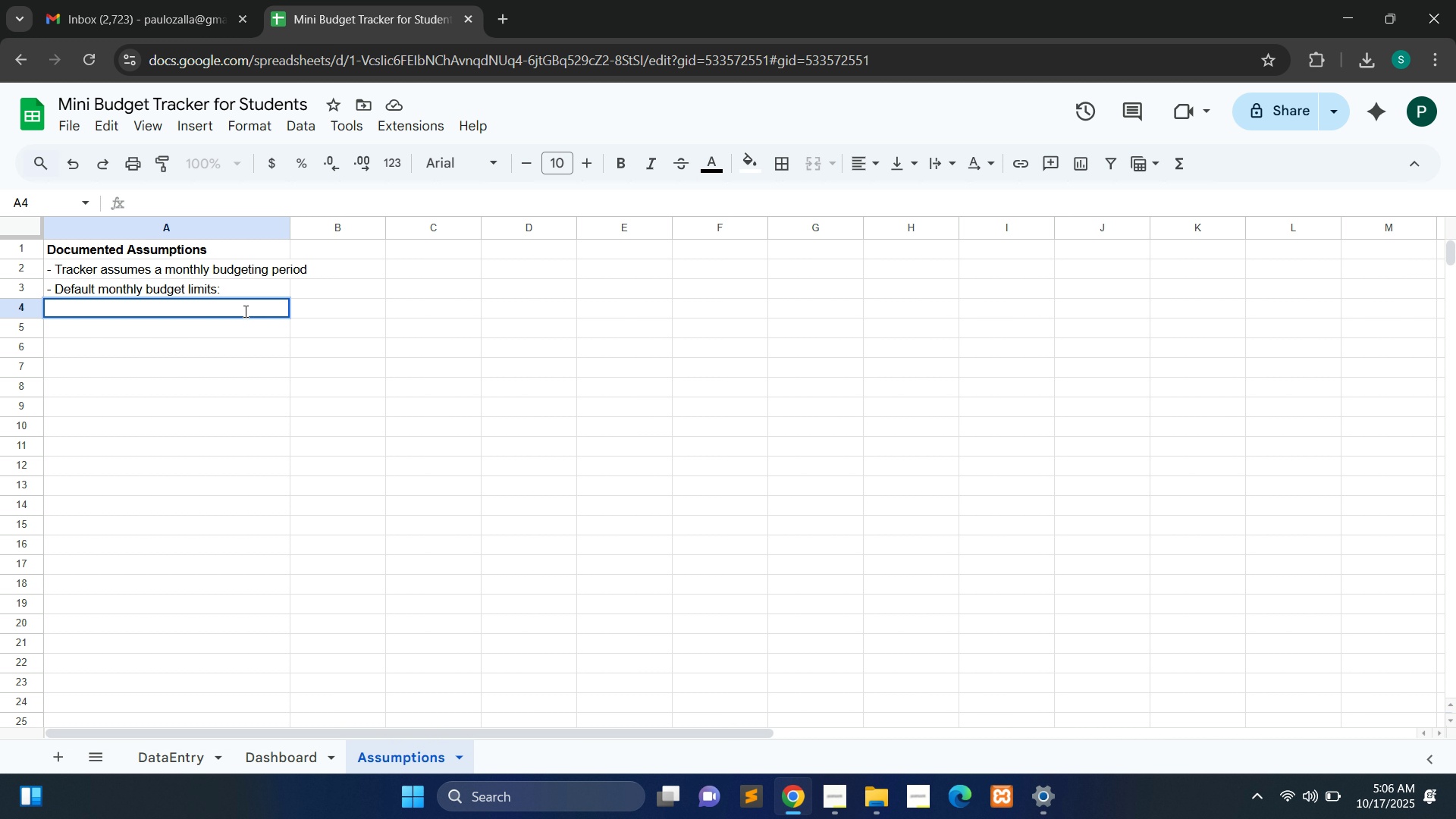 
hold_key(key=ShiftLeft, duration=0.62)
 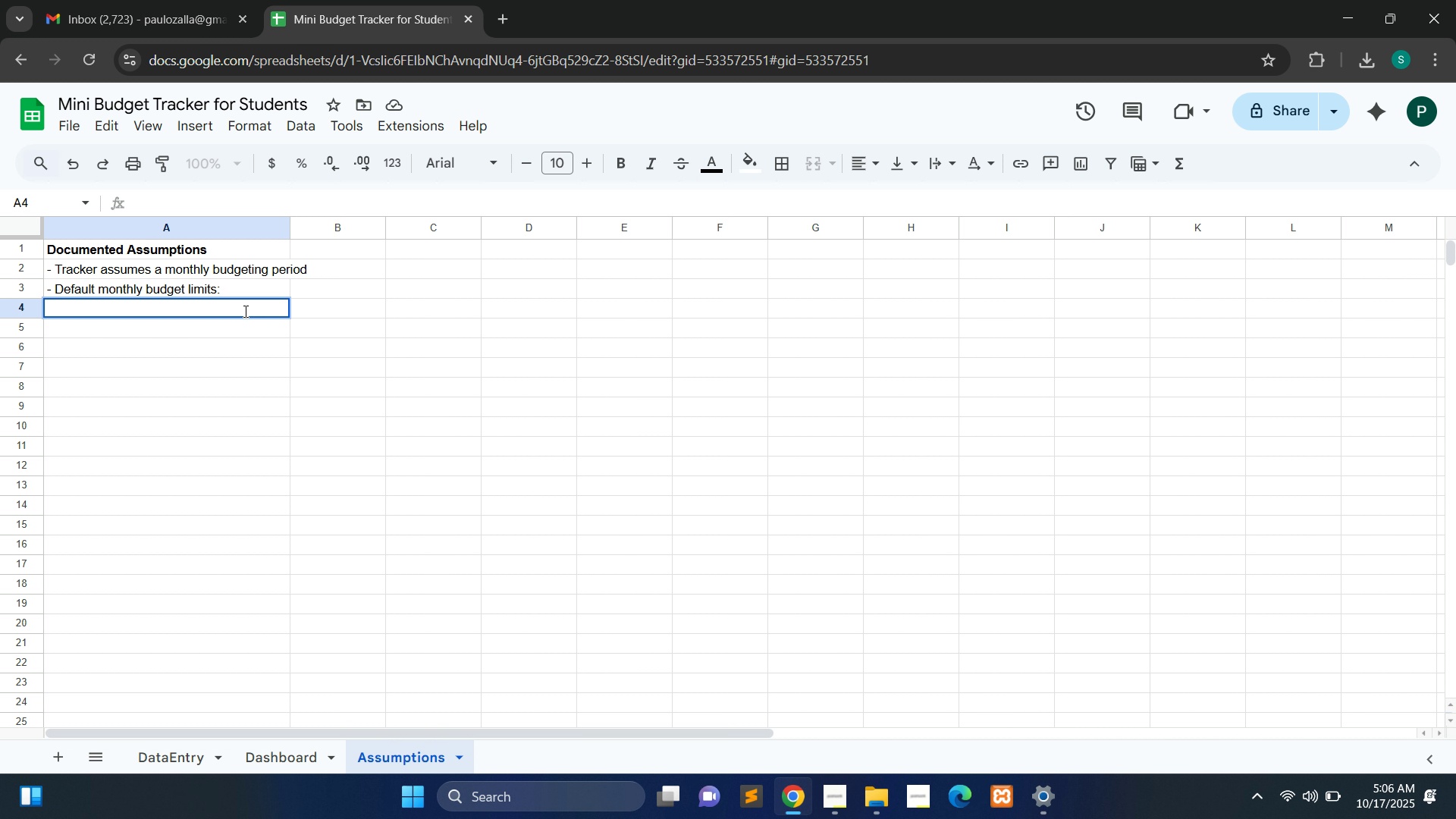 
hold_key(key=ShiftLeft, duration=1.51)
 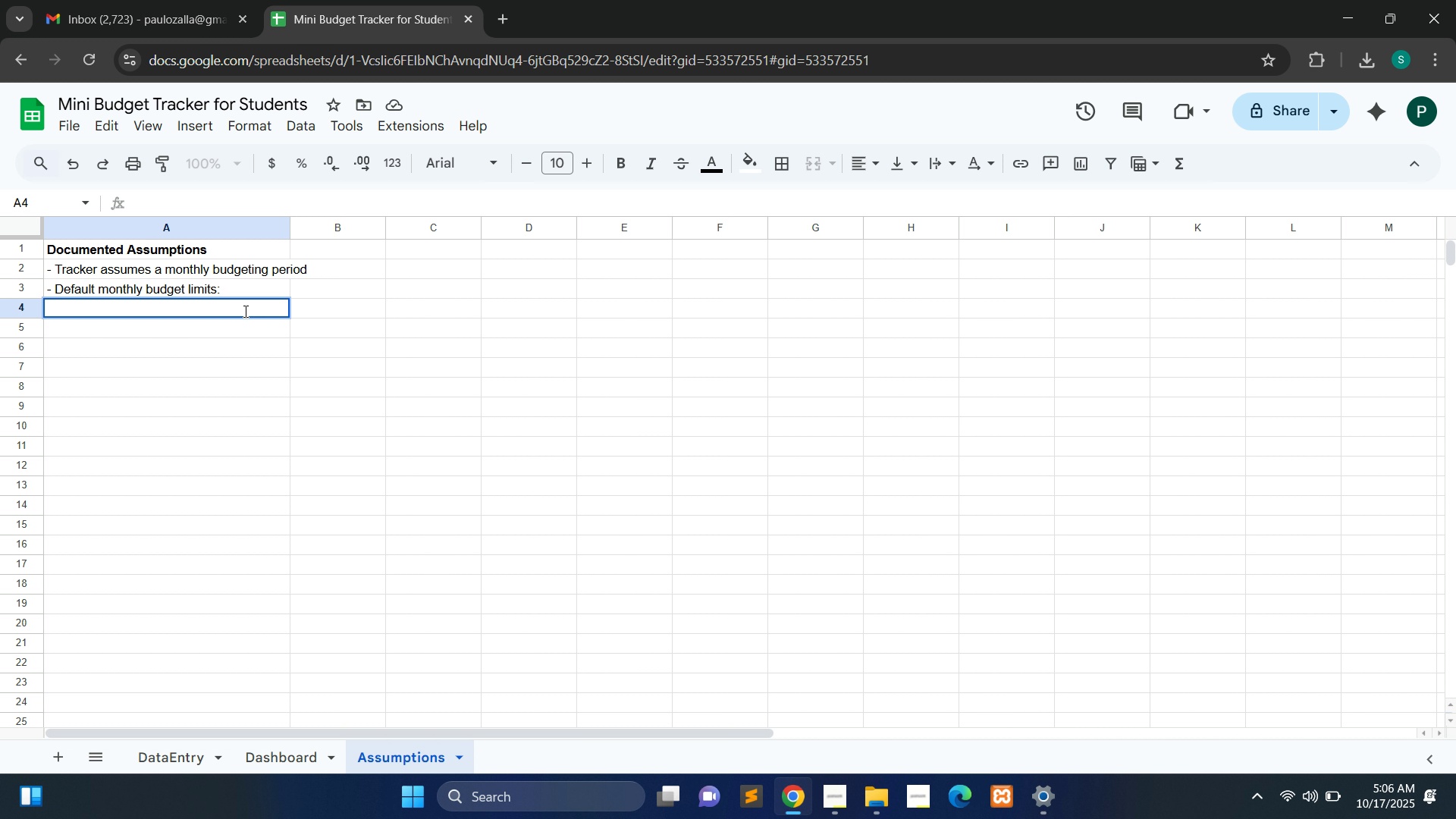 
type(Tuit)
 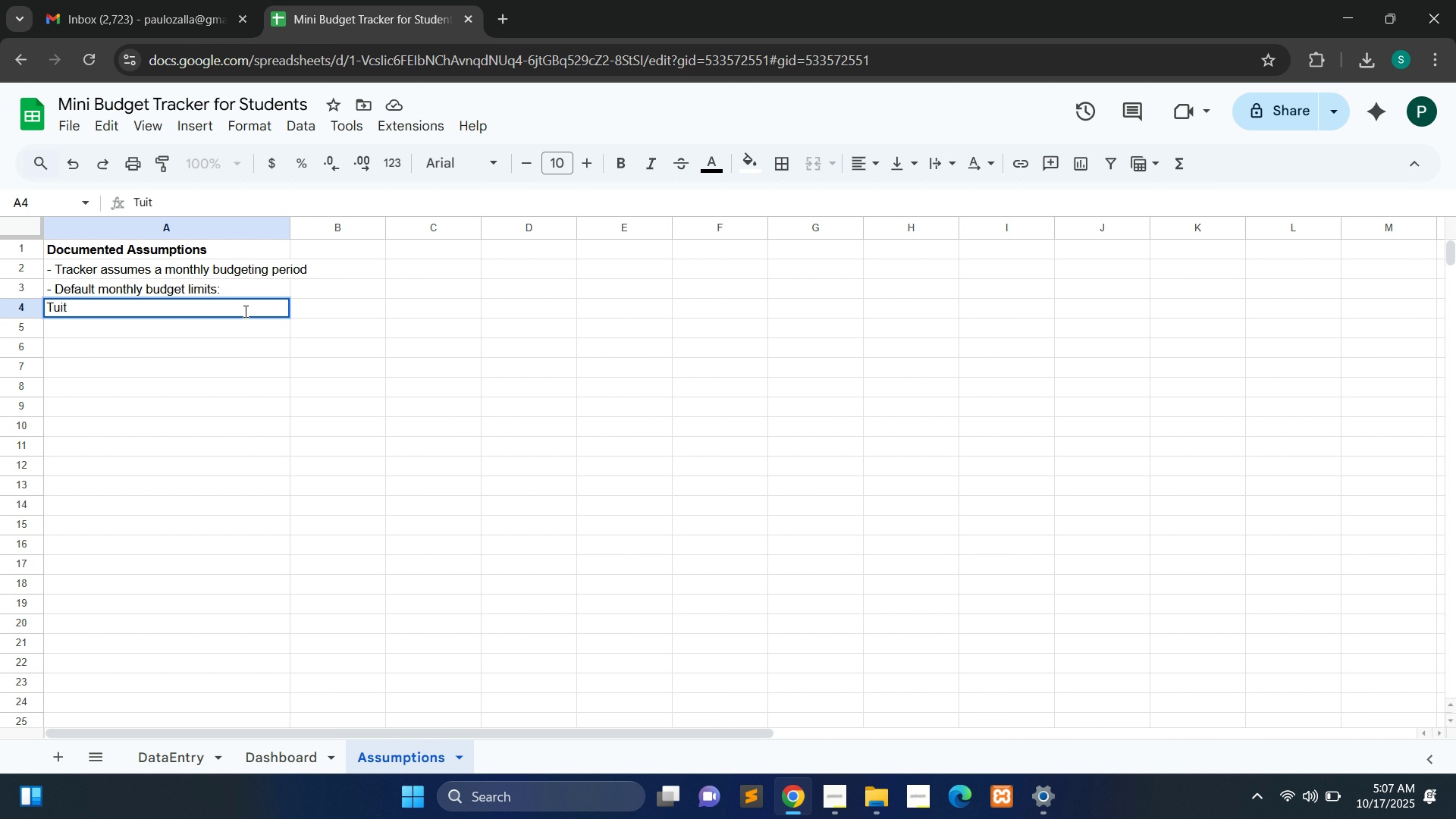 
wait(7.67)
 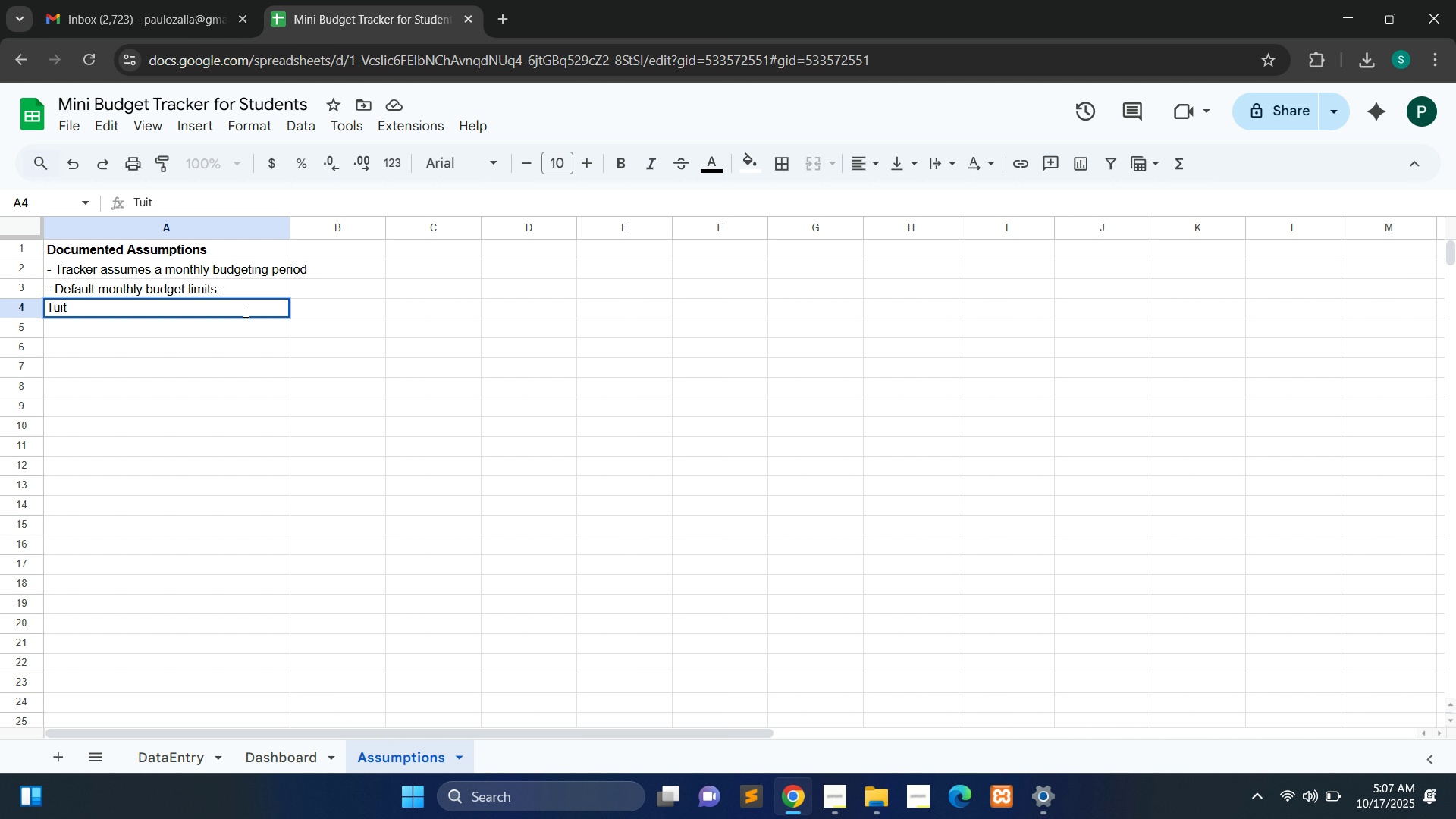 
type(ion)
 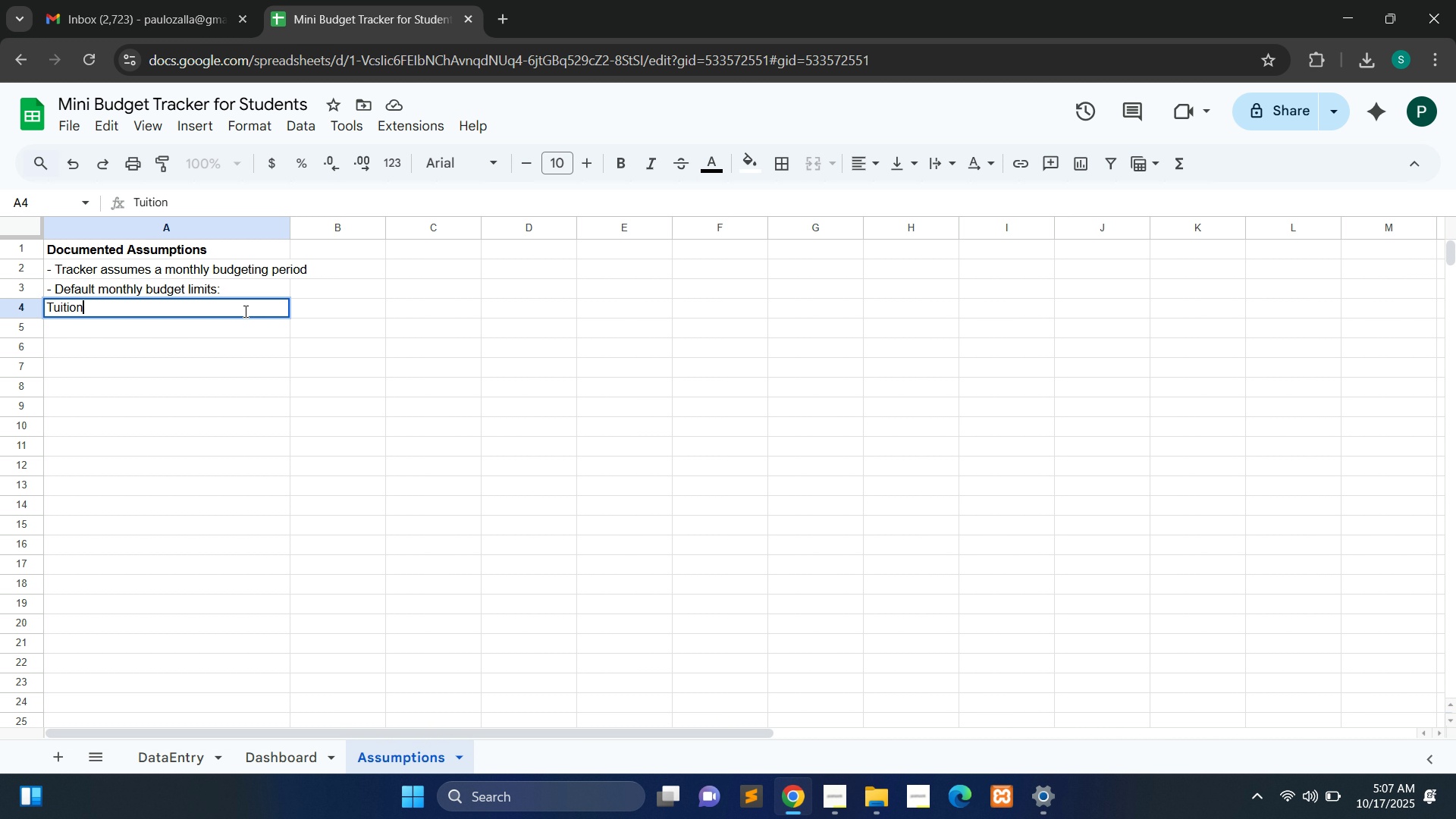 
key(Shift+Semicolon)
 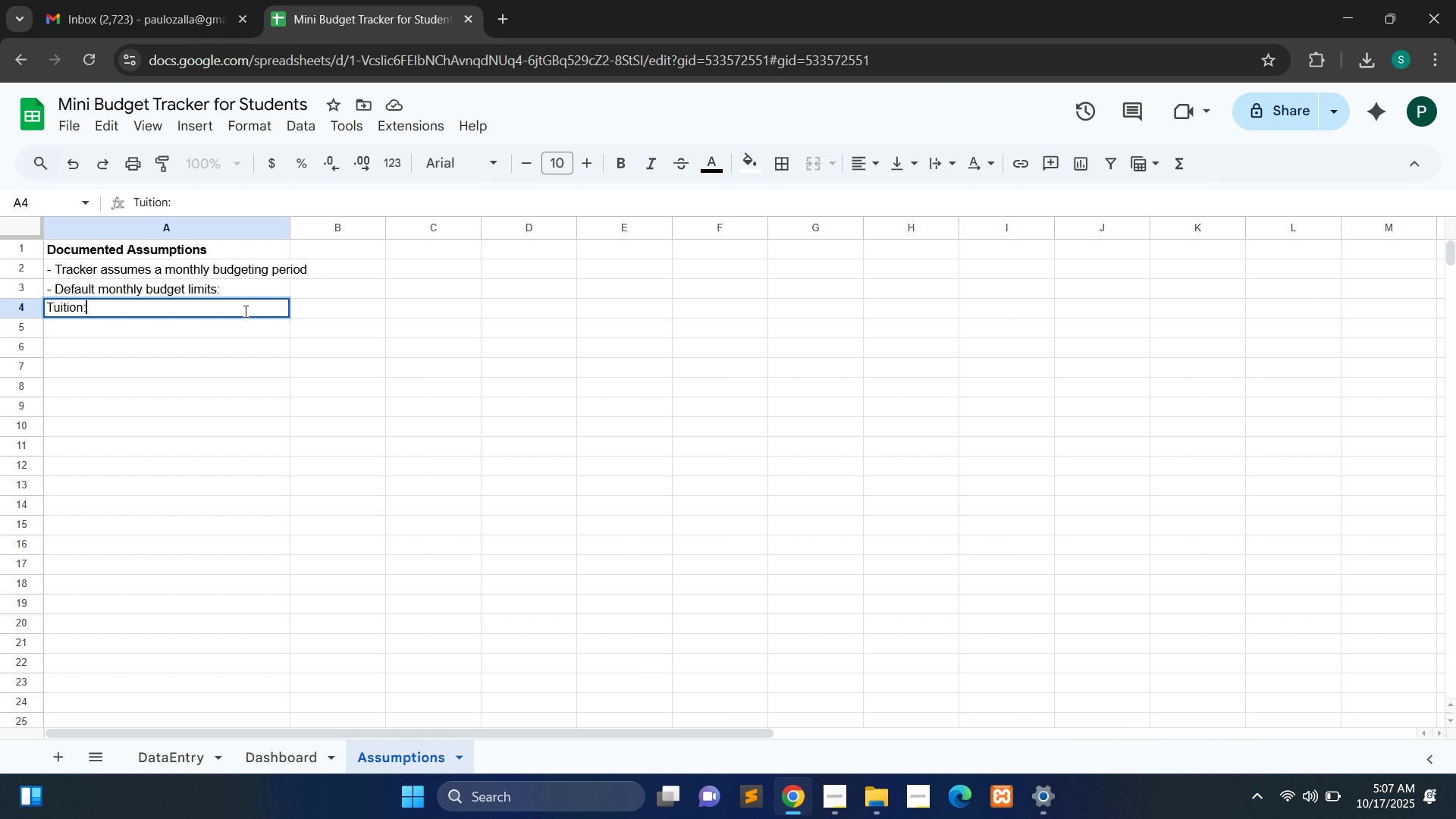 
key(Space)
 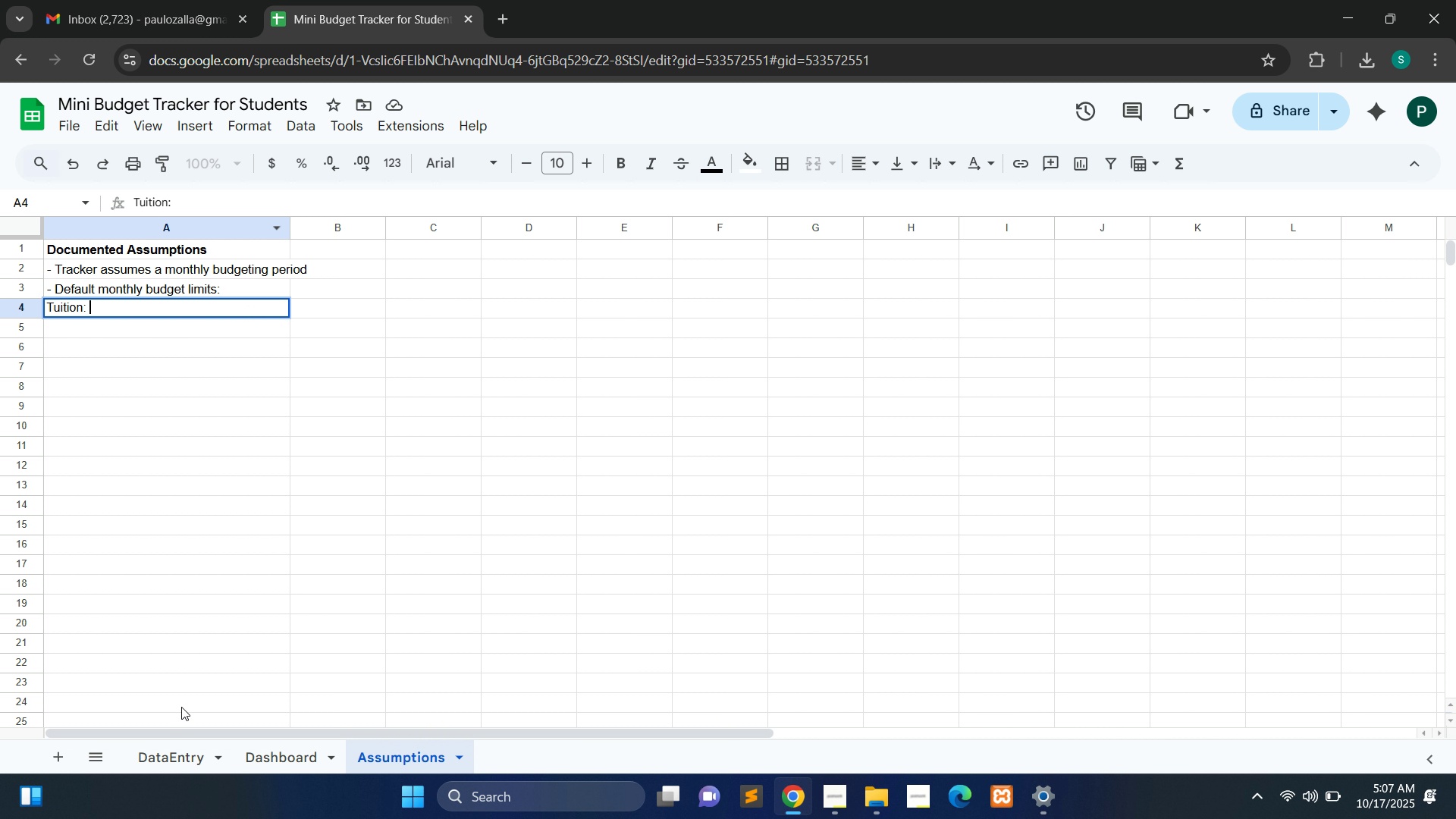 
left_click([160, 755])
 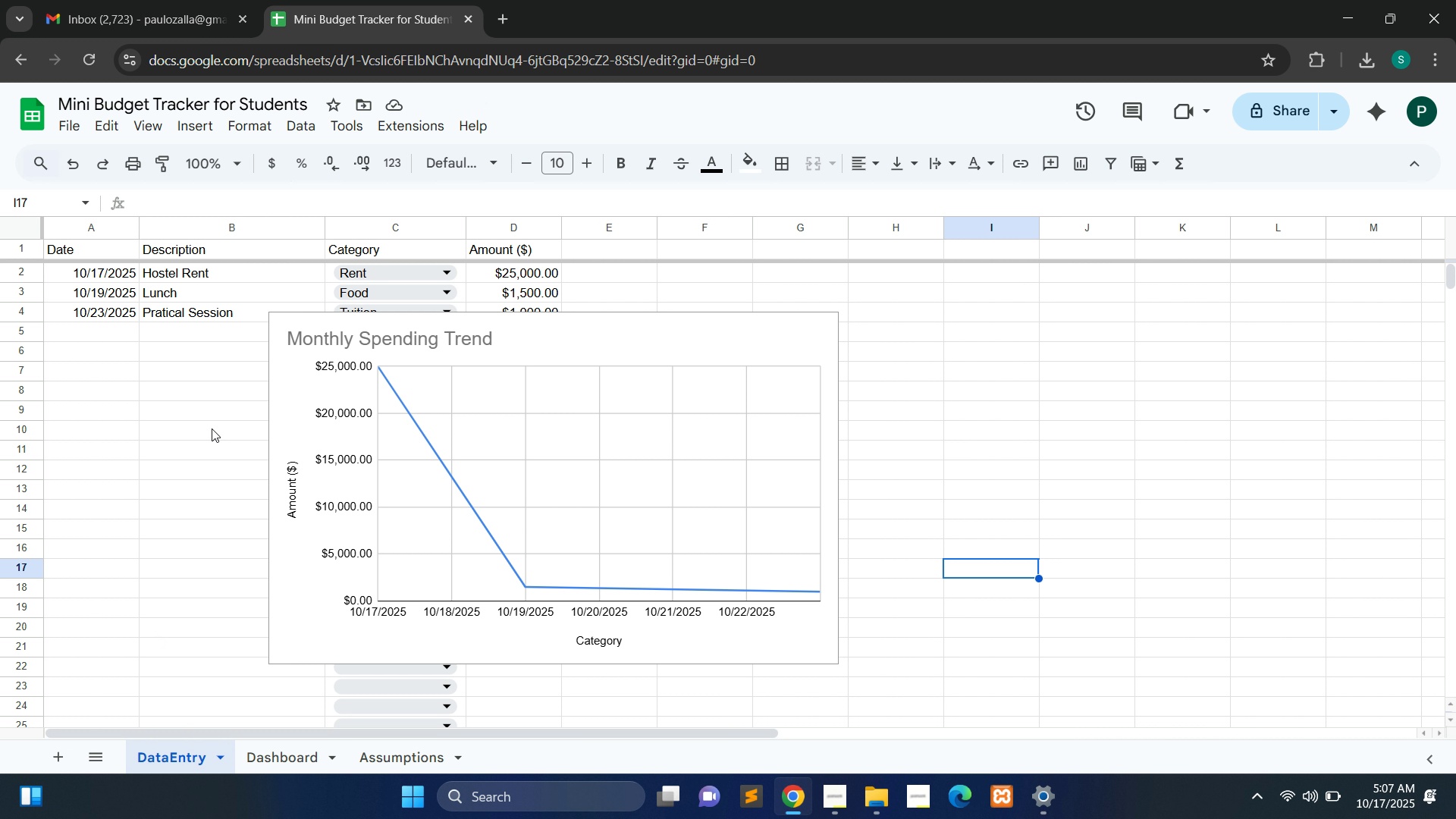 
wait(6.11)
 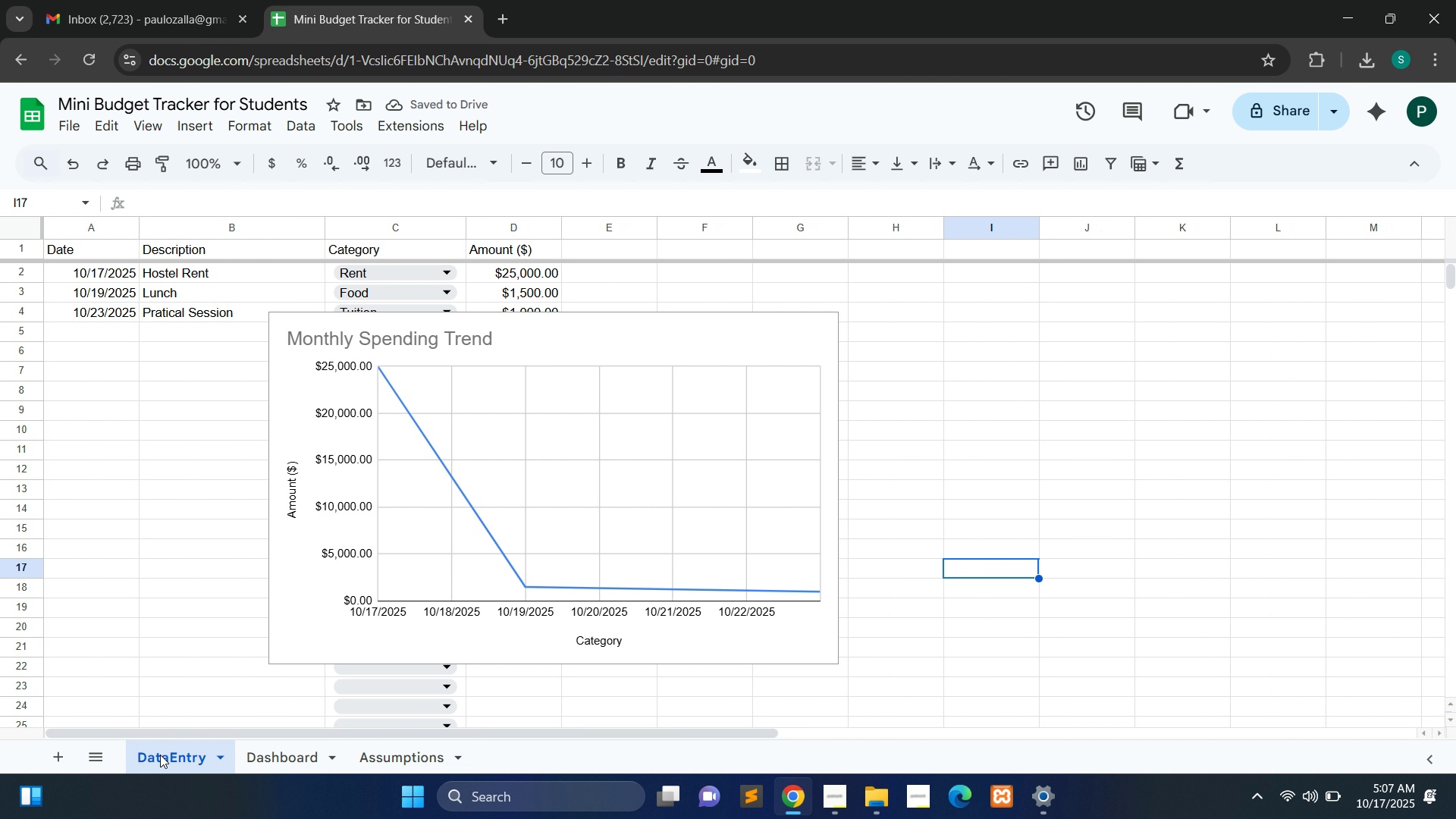 
left_click([212, 428])
 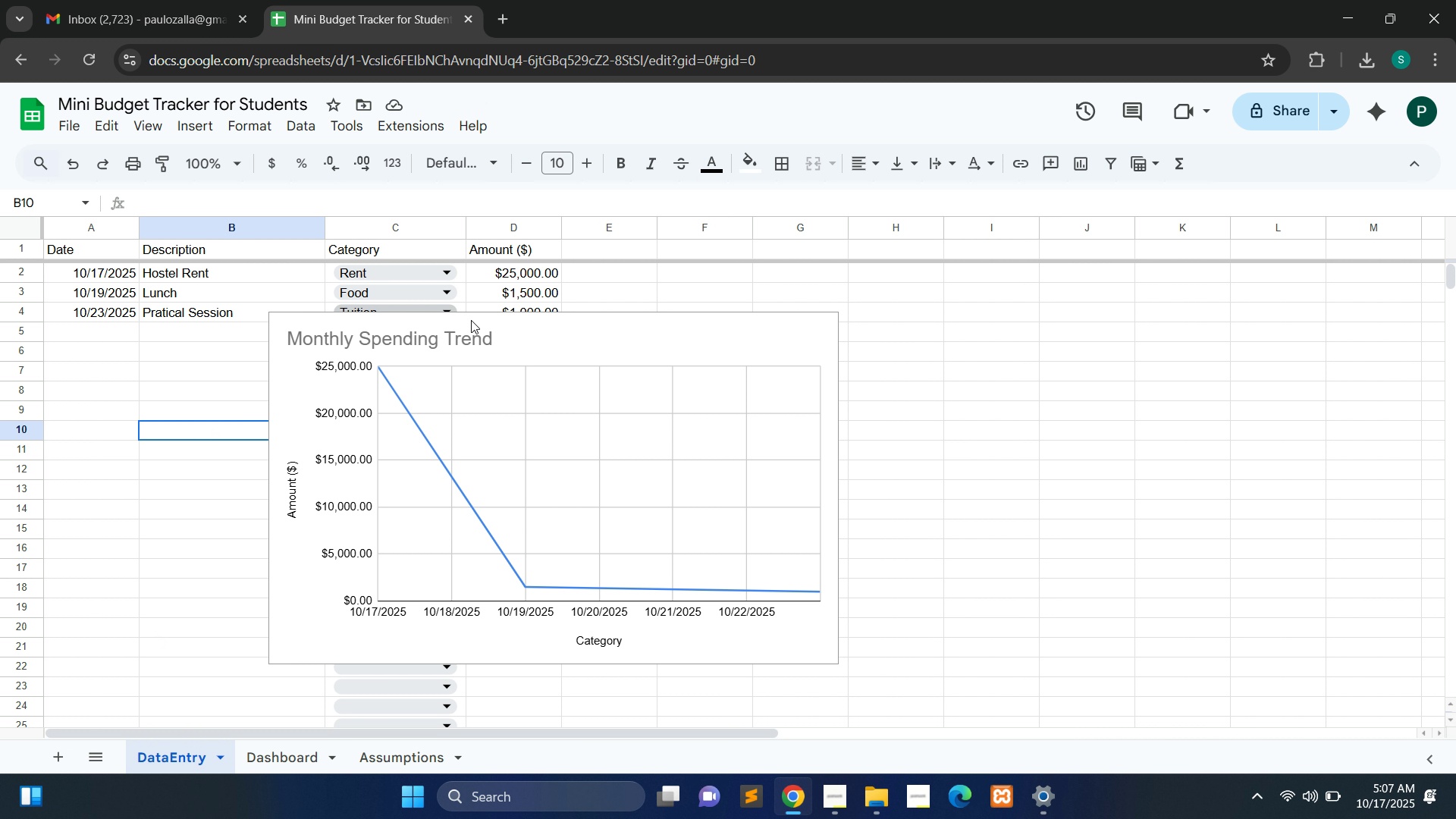 
left_click_drag(start_coordinate=[545, 319], to_coordinate=[682, 336])
 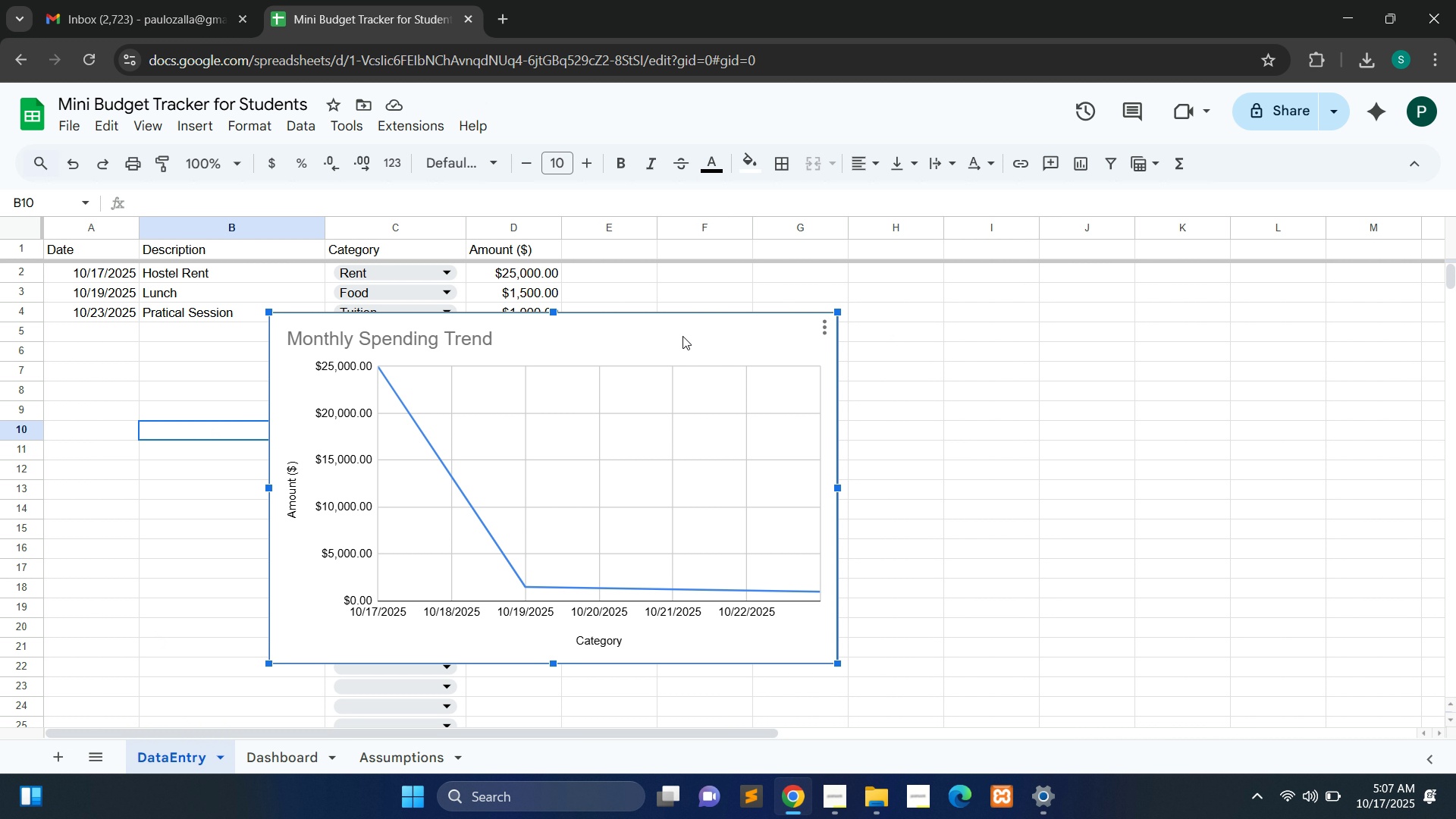 
left_click_drag(start_coordinate=[682, 336], to_coordinate=[1090, 287])
 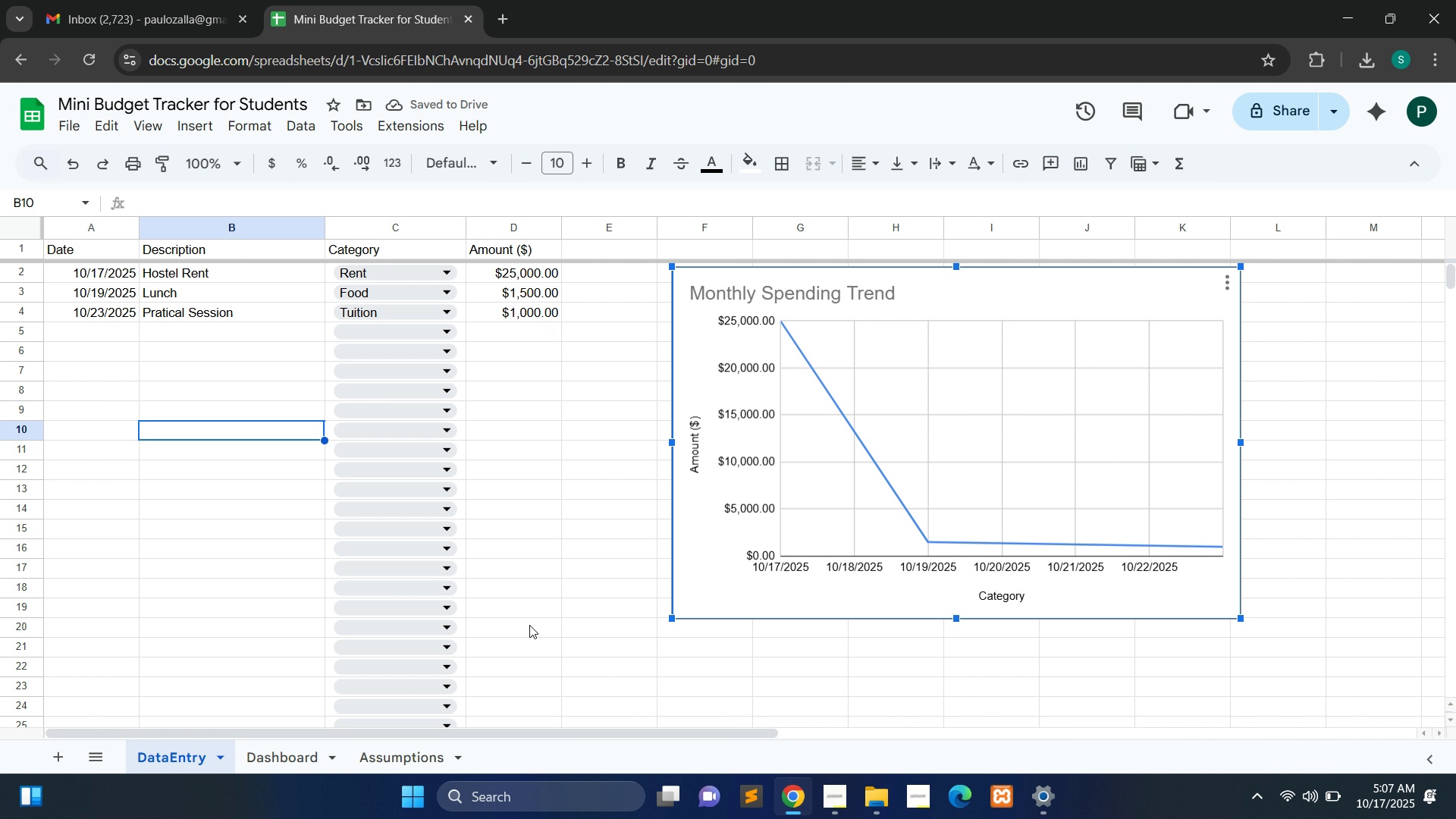 
wait(5.63)
 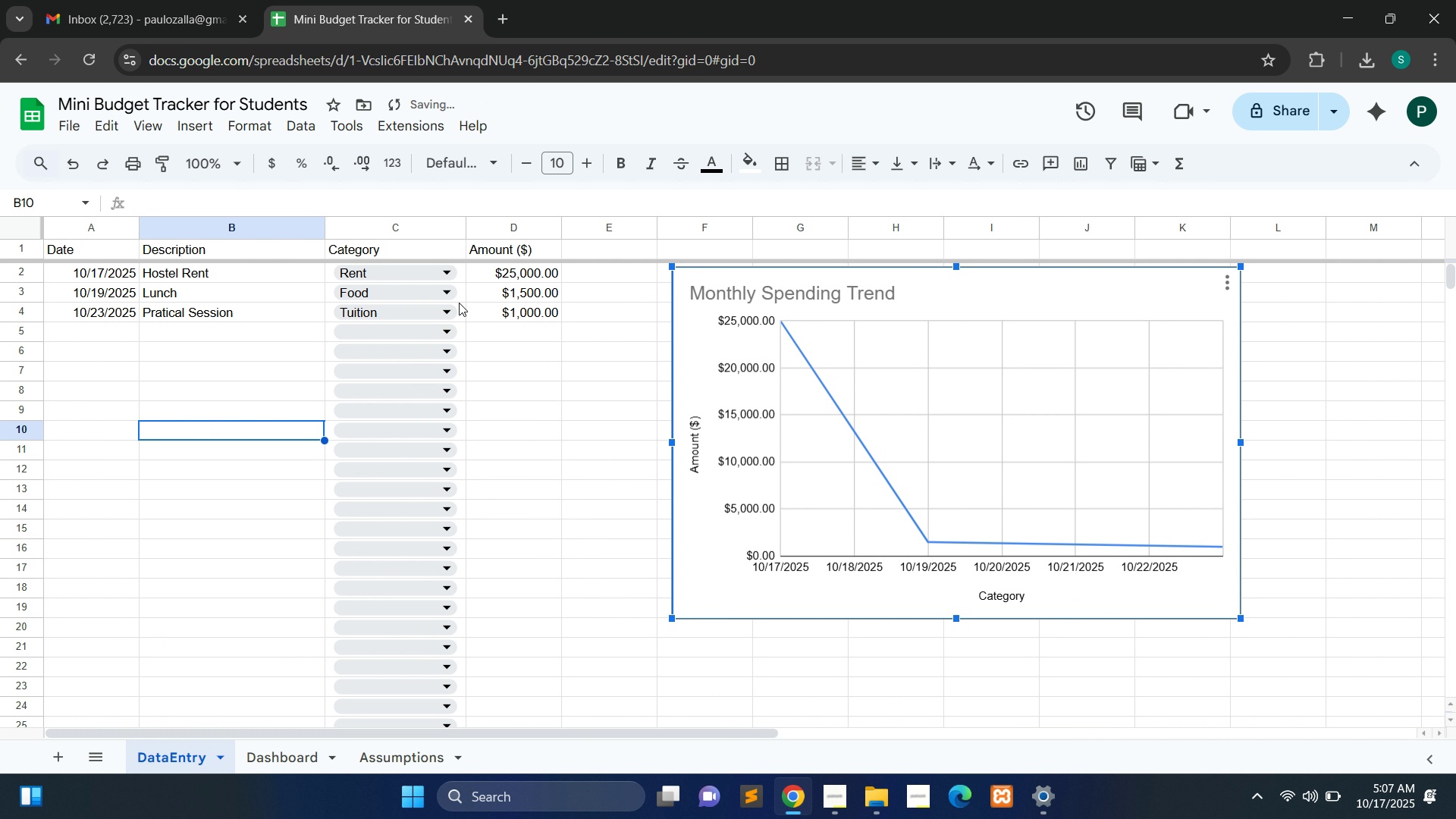 
left_click([418, 757])
 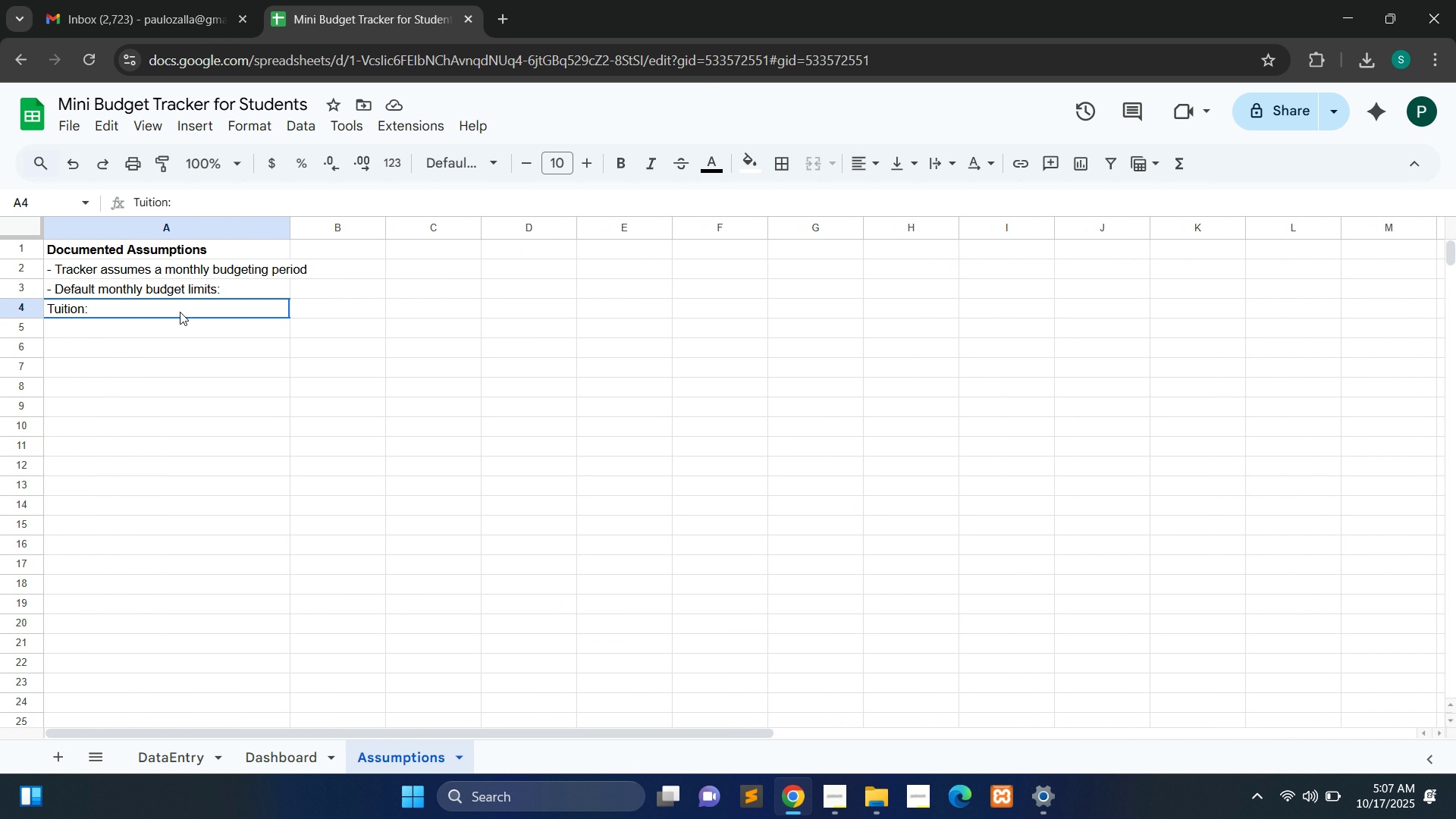 
double_click([180, 312])
 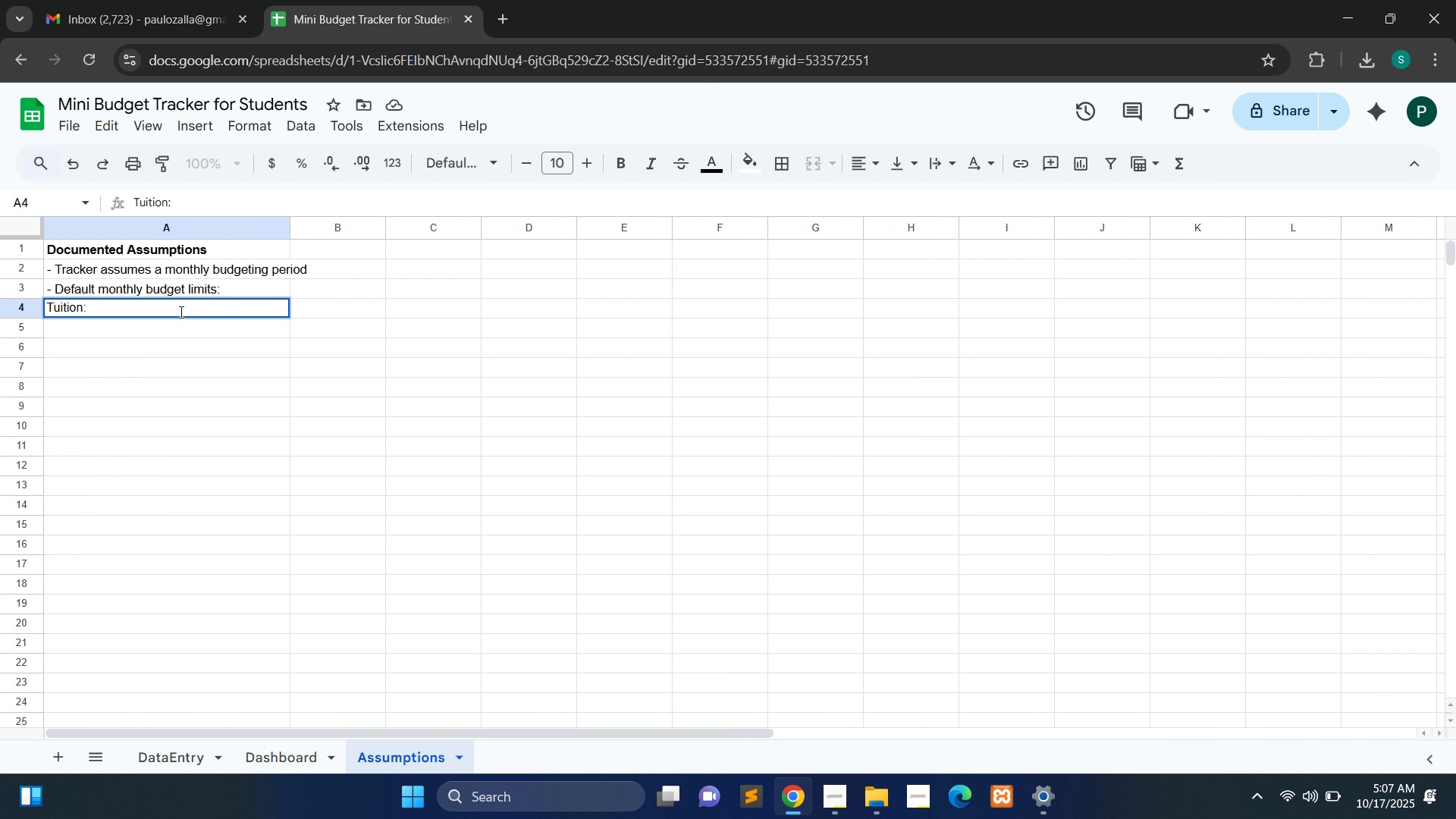 
type(1000)
 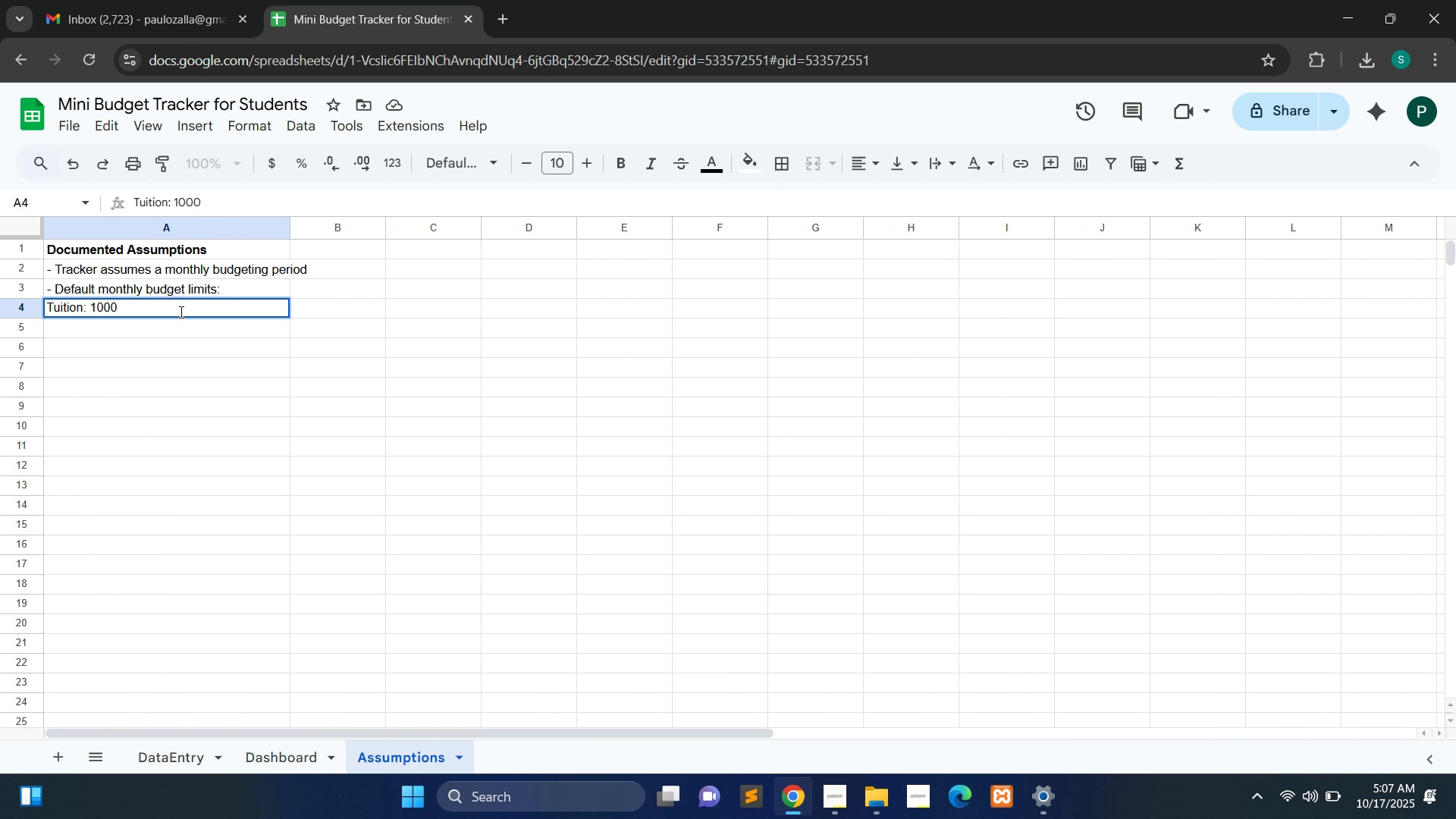 
key(ArrowLeft)
 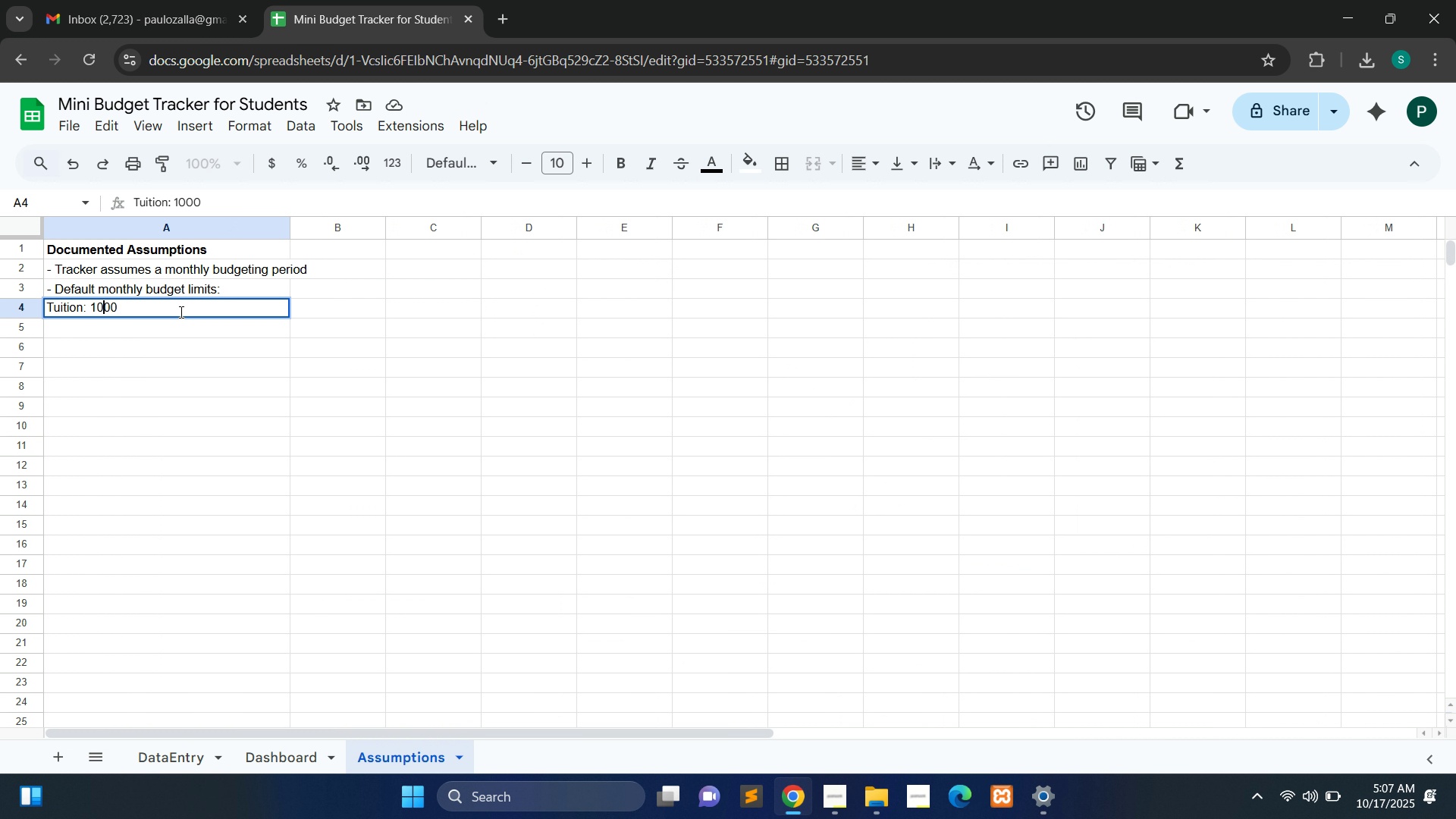 
key(ArrowLeft)
 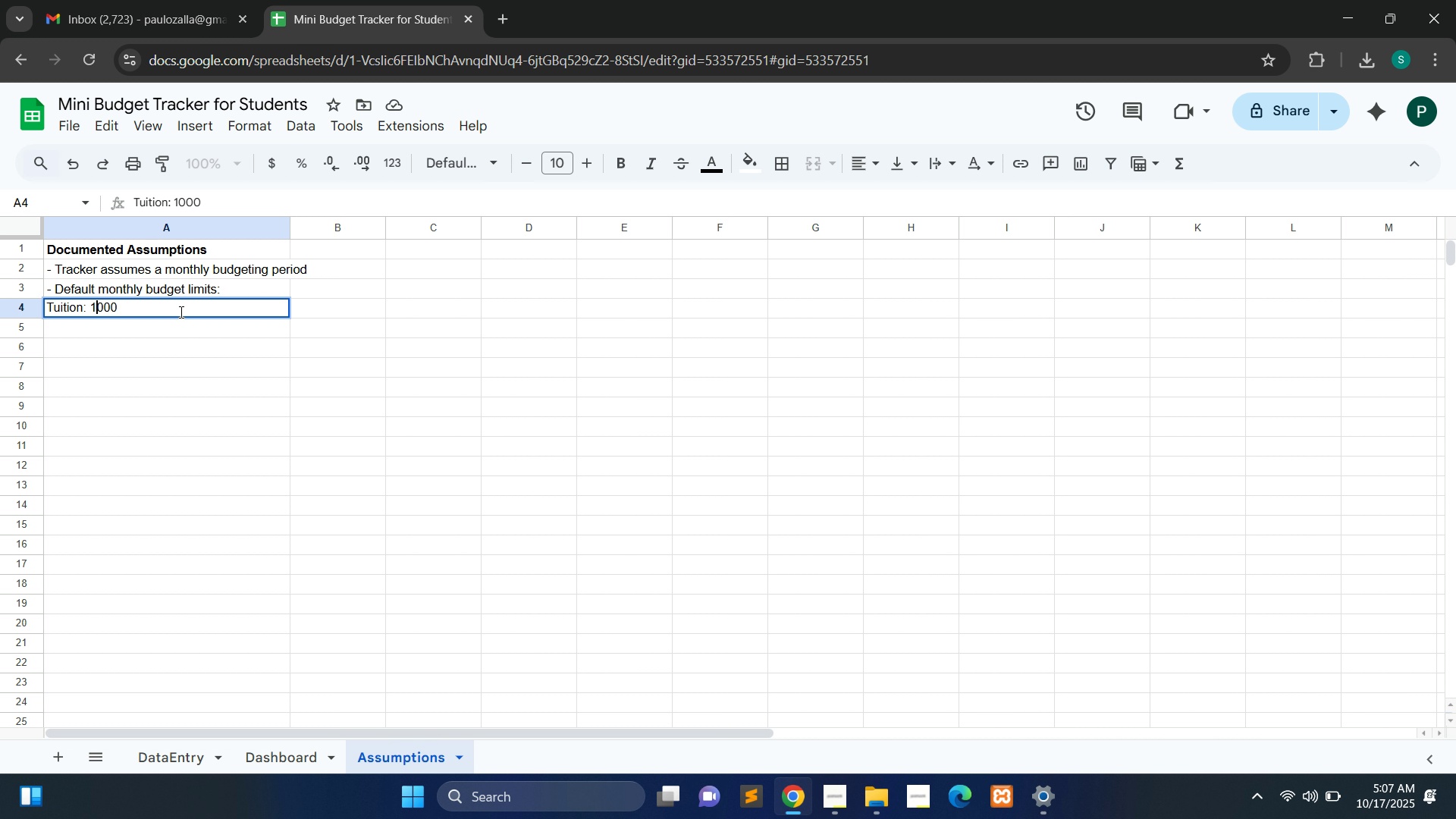 
key(ArrowLeft)
 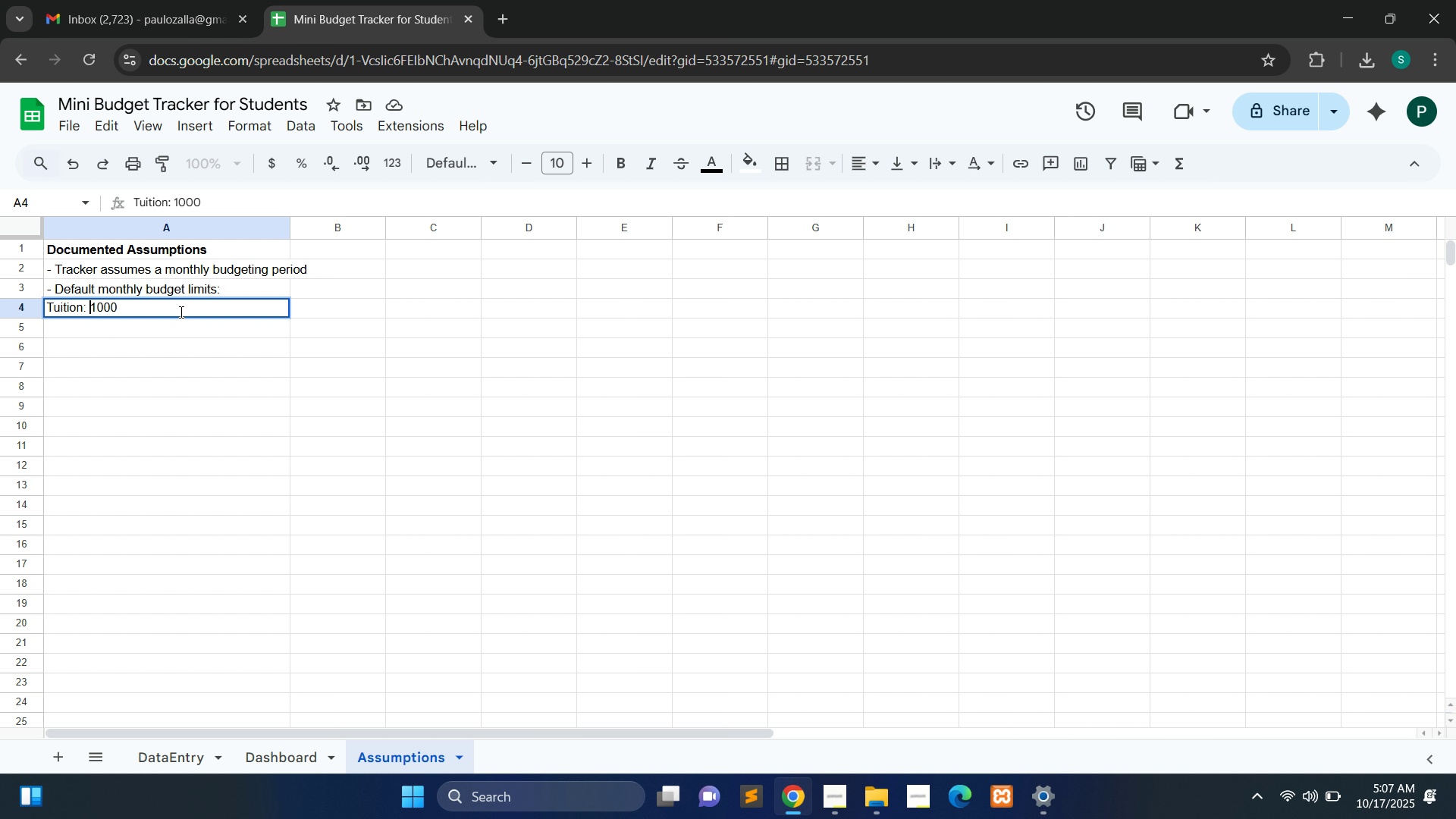 
key(ArrowLeft)
 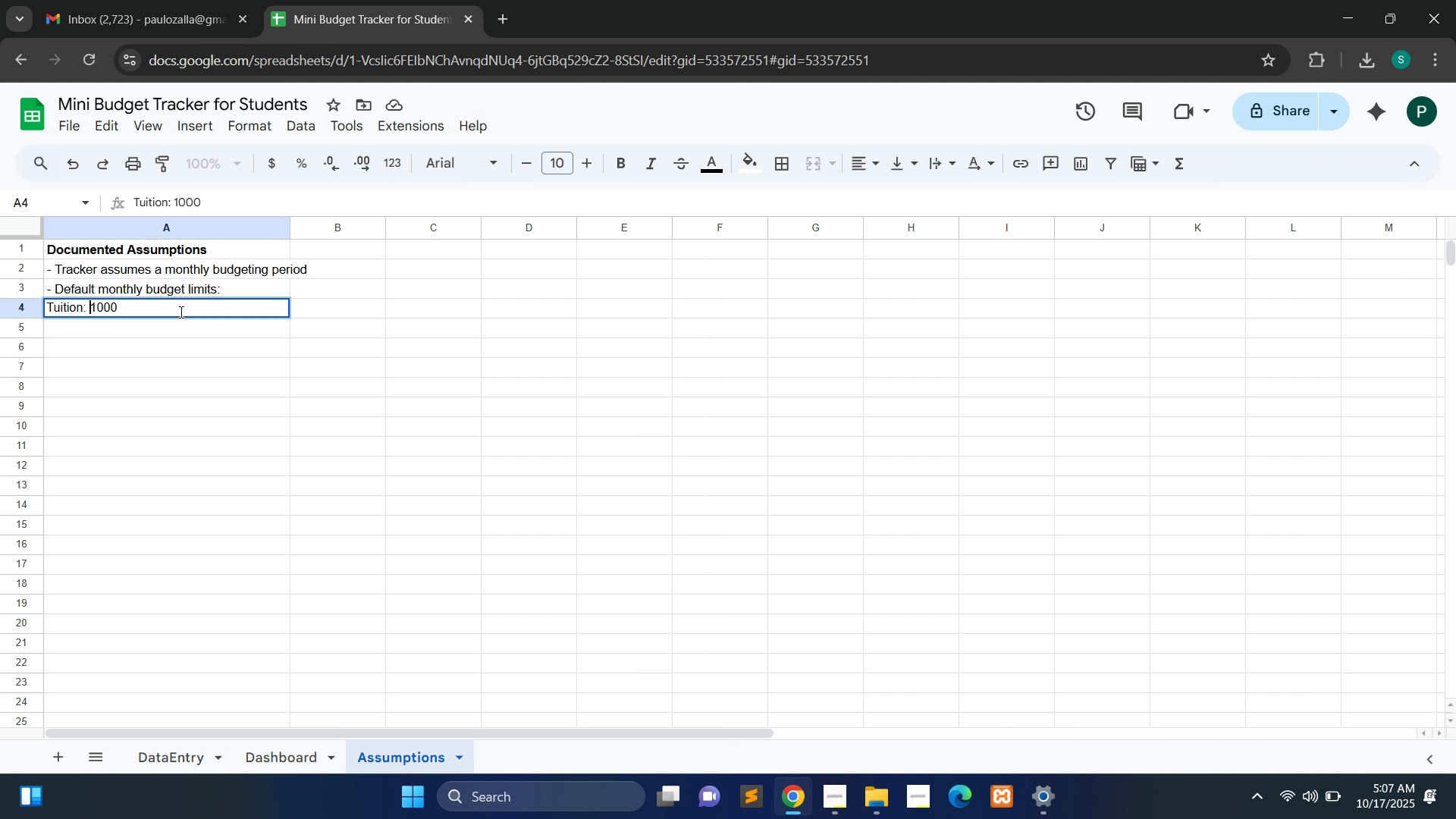 
key(Shift+4)
 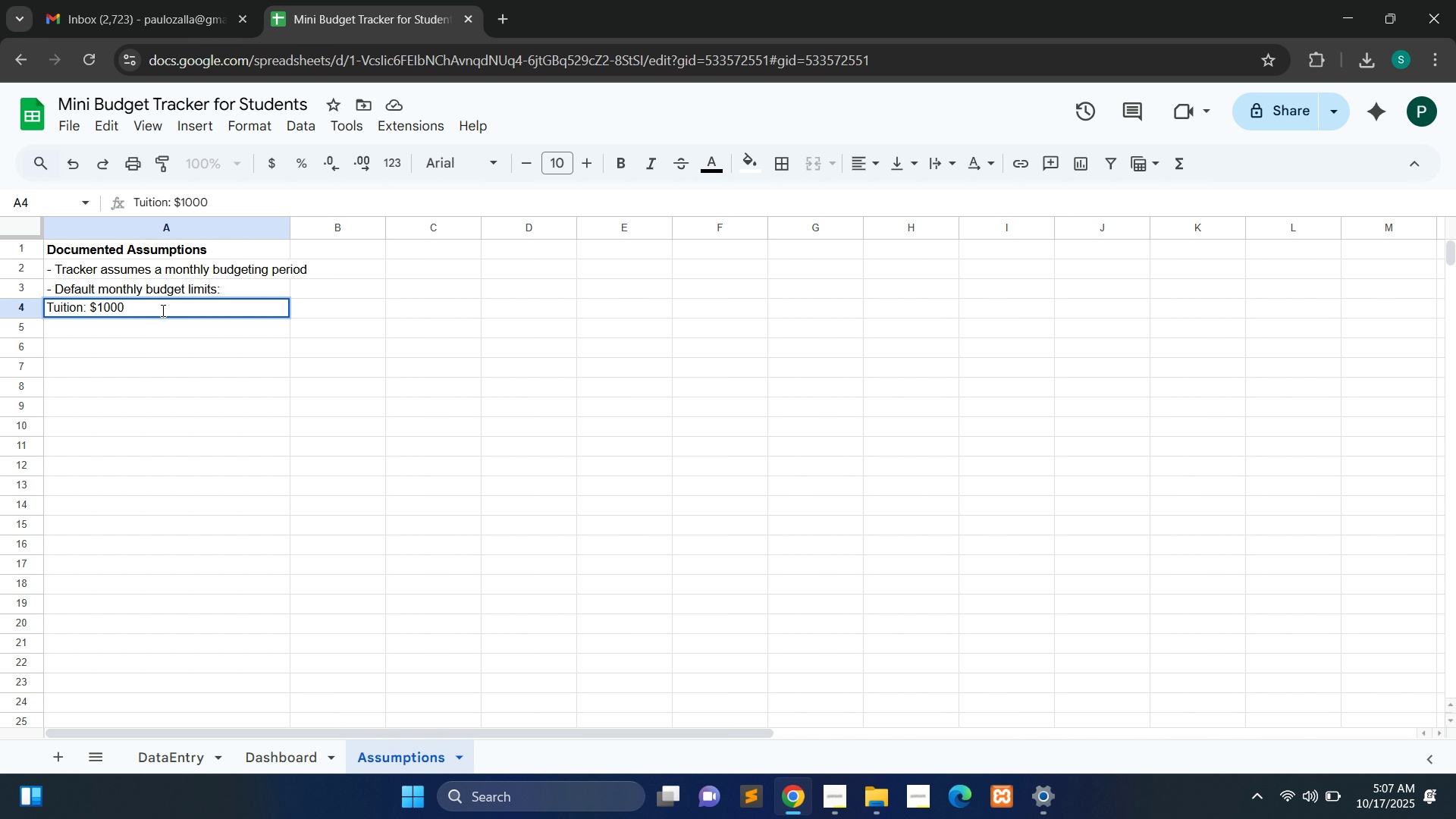 
left_click([162, 310])
 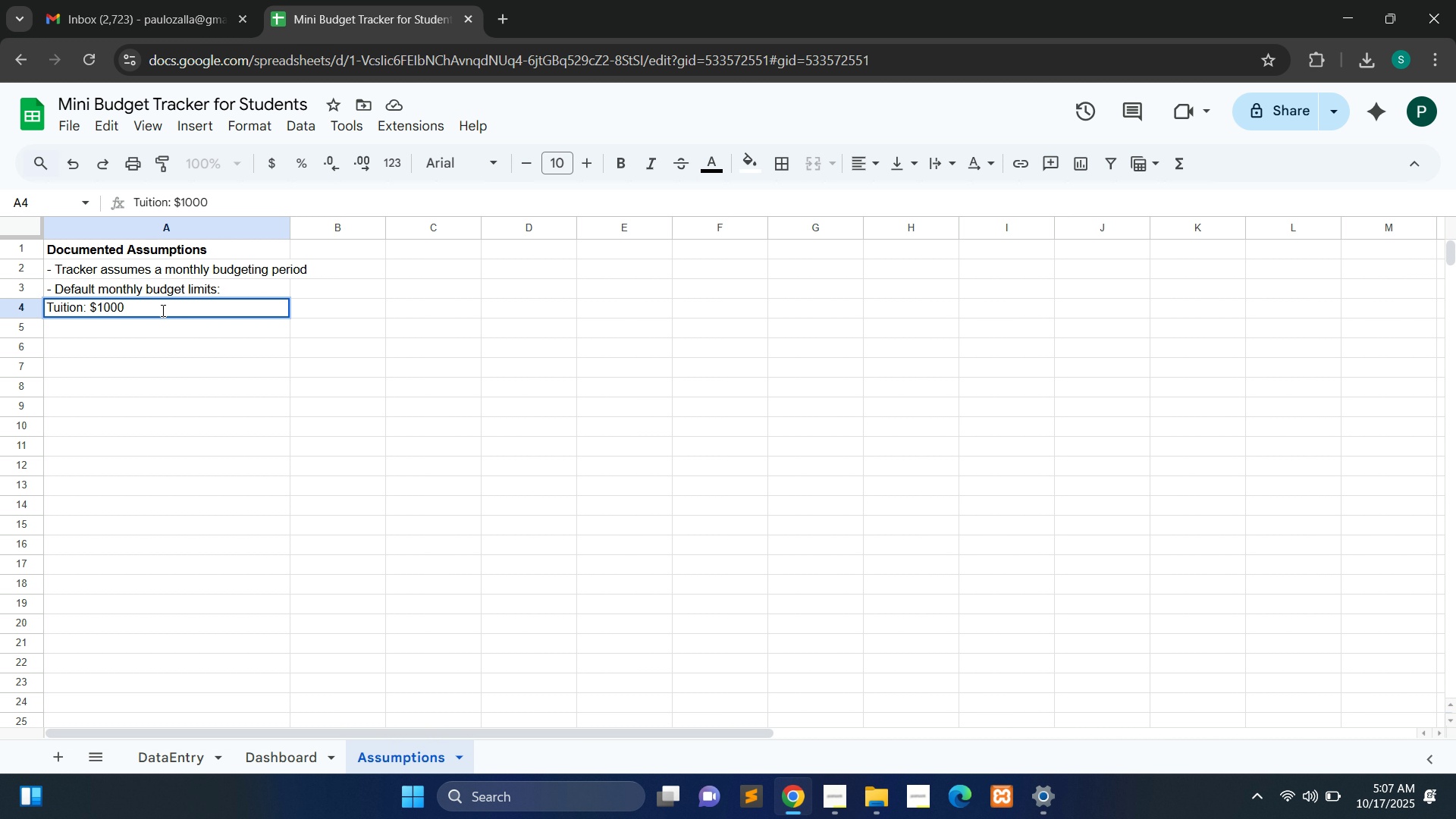 
double_click([162, 310])
 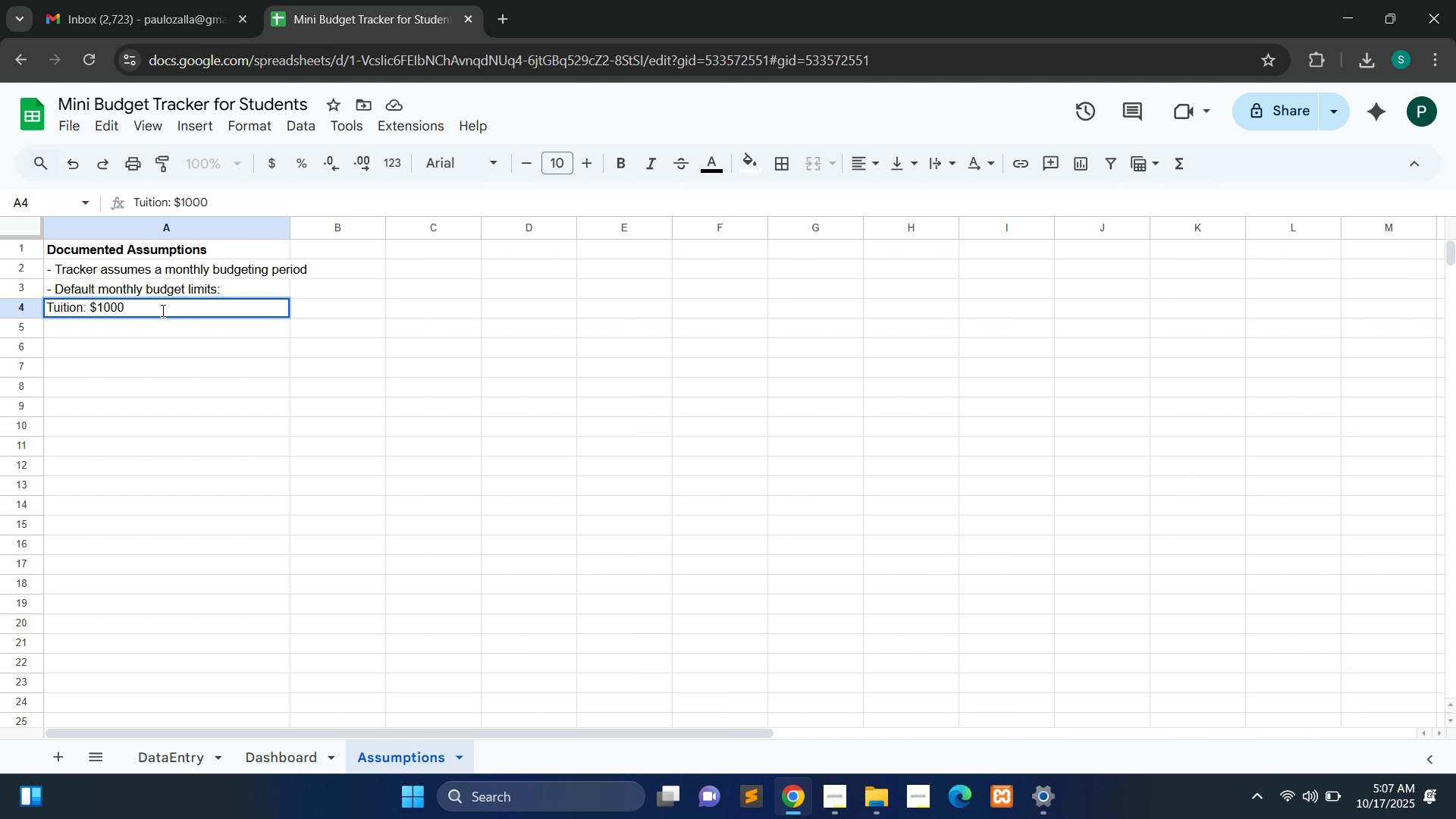 
key(Control+A)
 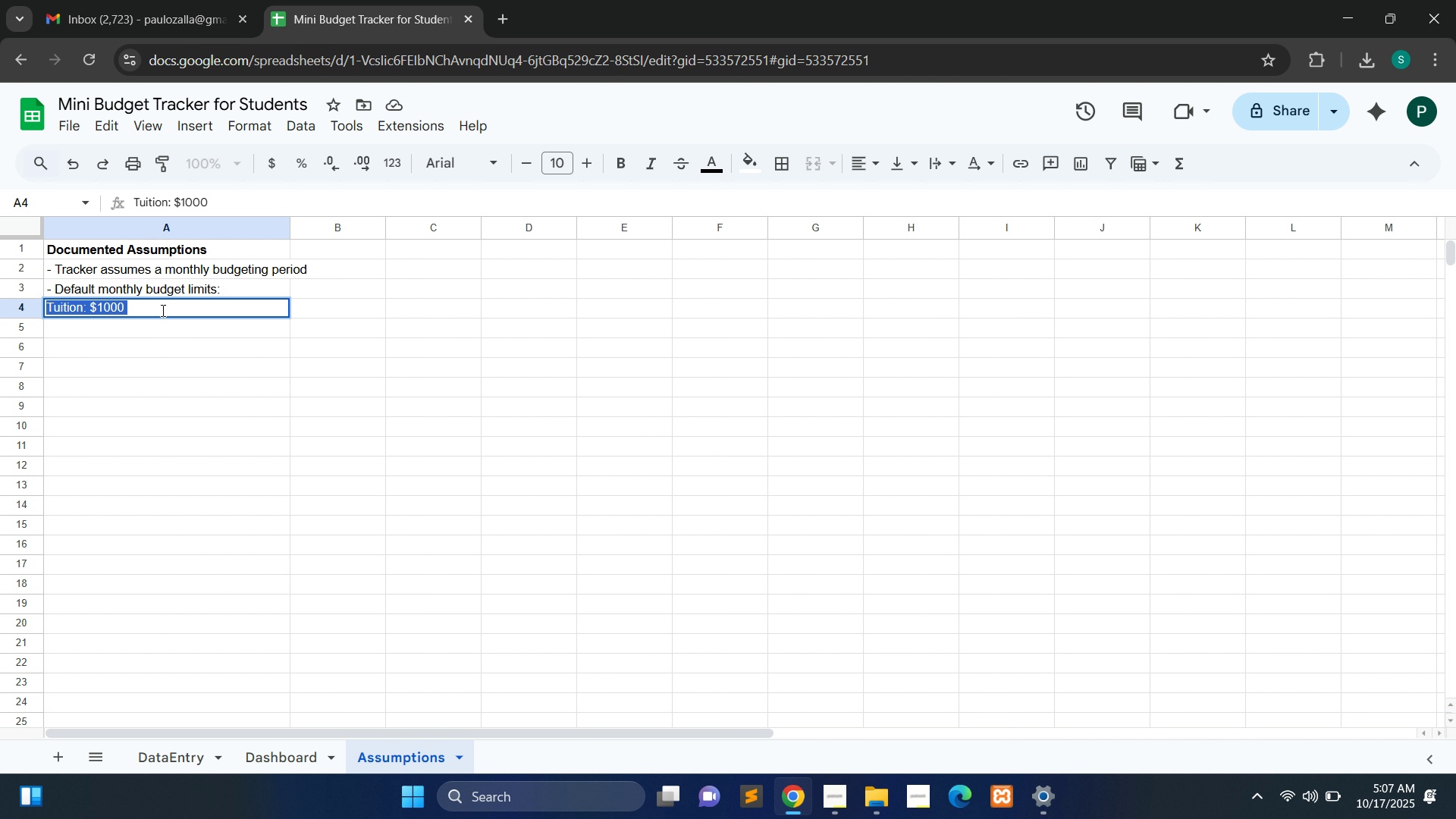 
key(Control+C)
 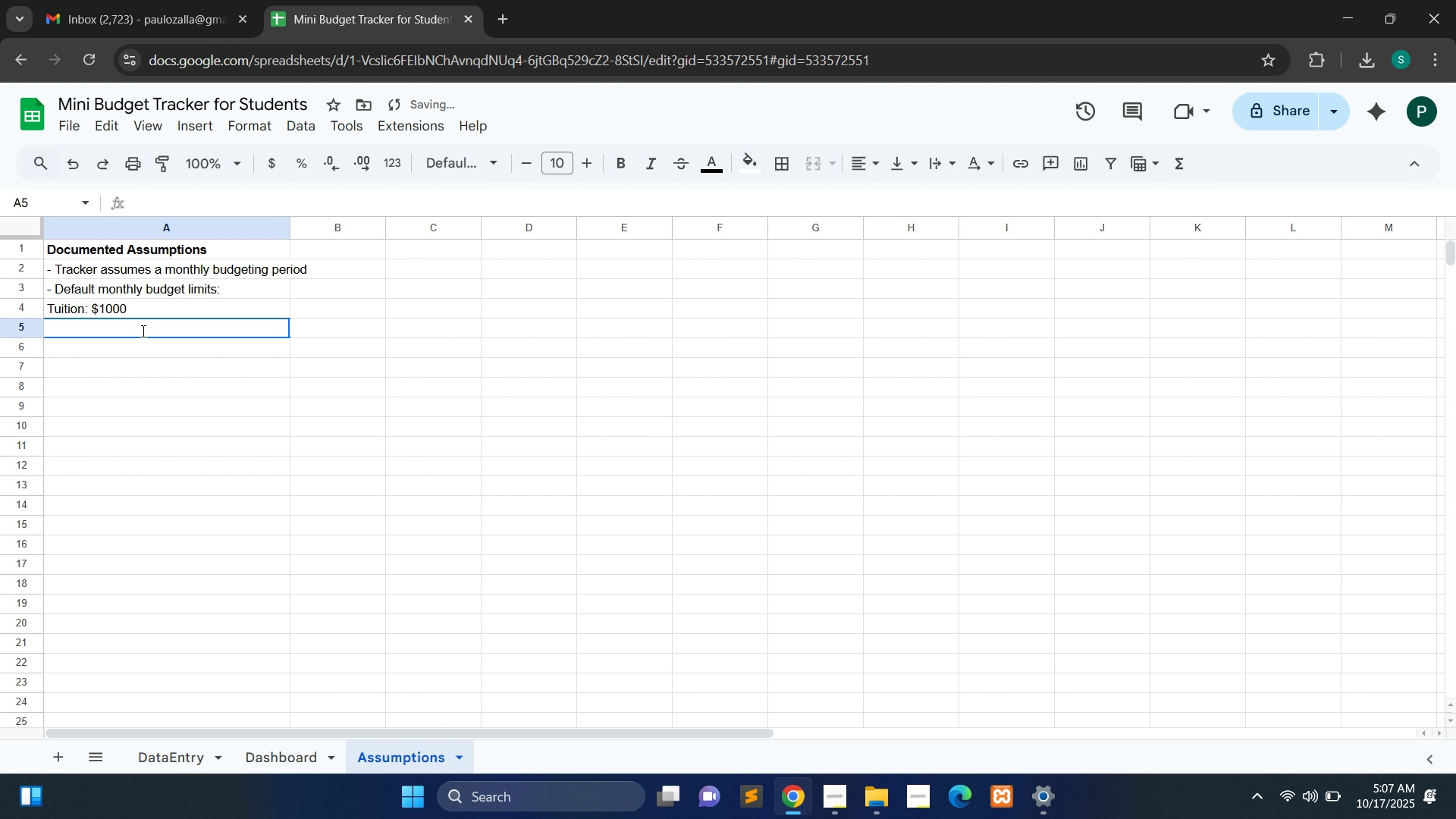 
double_click([142, 331])
 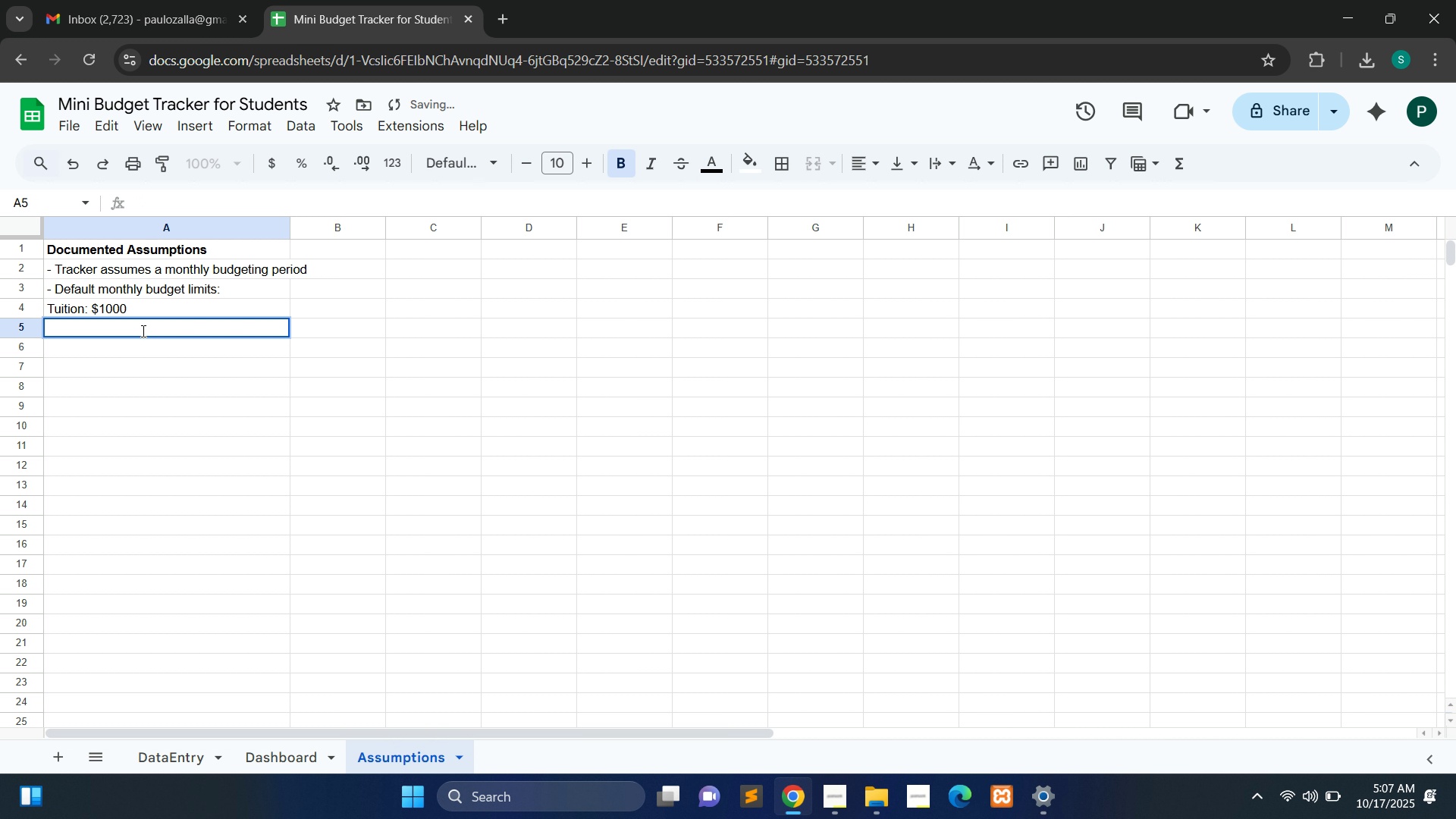 
key(Control+V)
 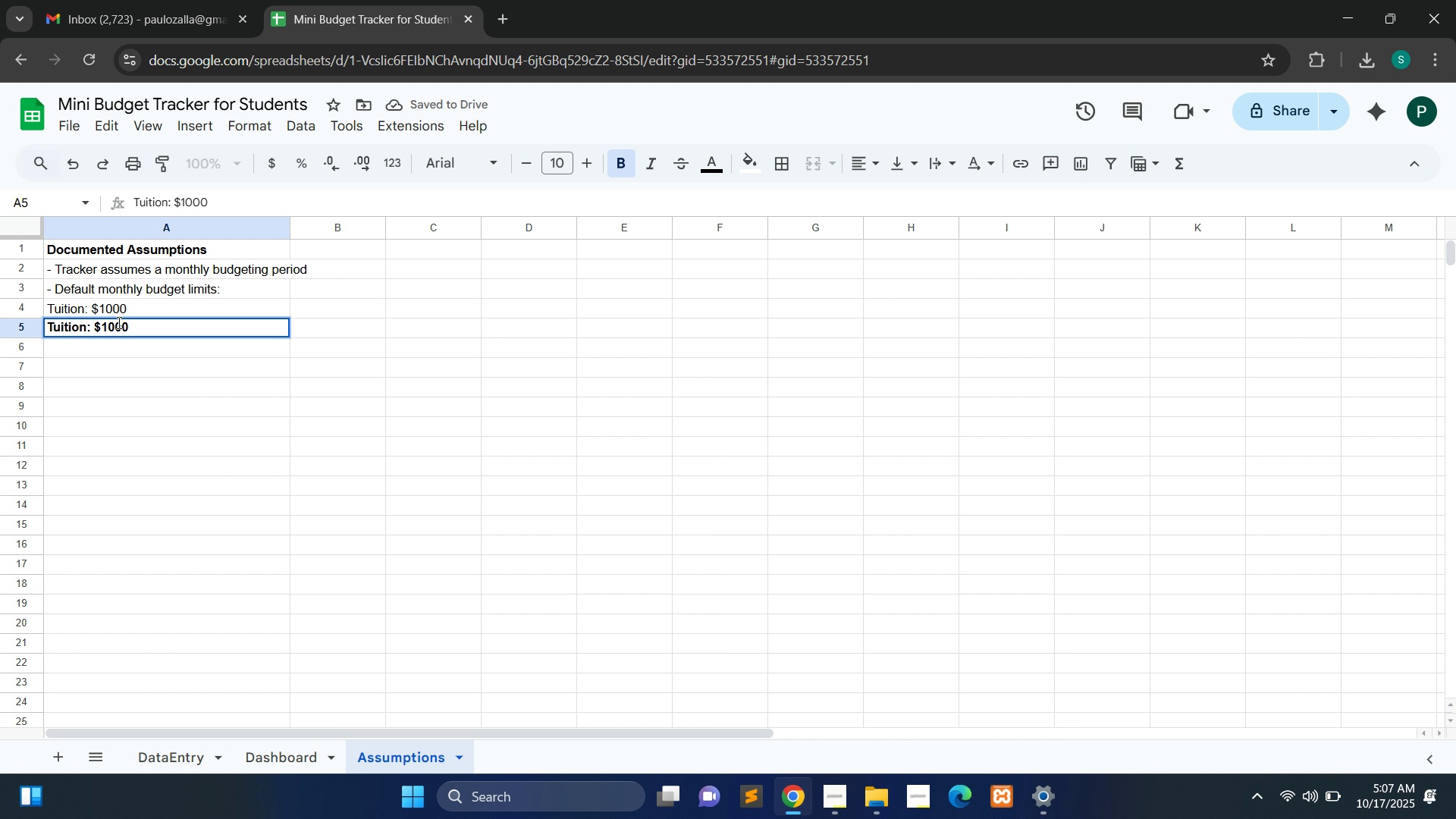 
key(Control+A)
 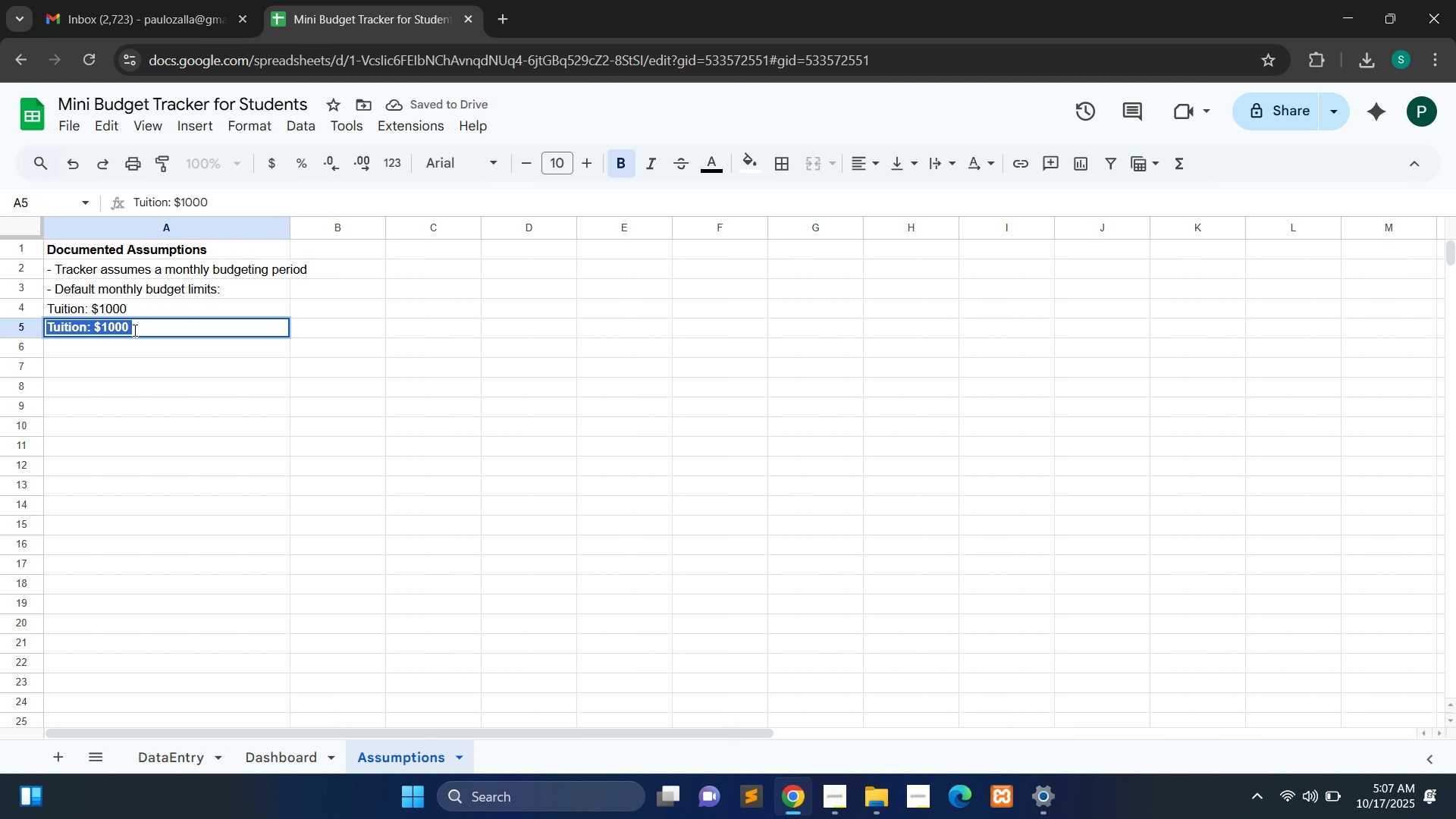 
key(Control+B)
 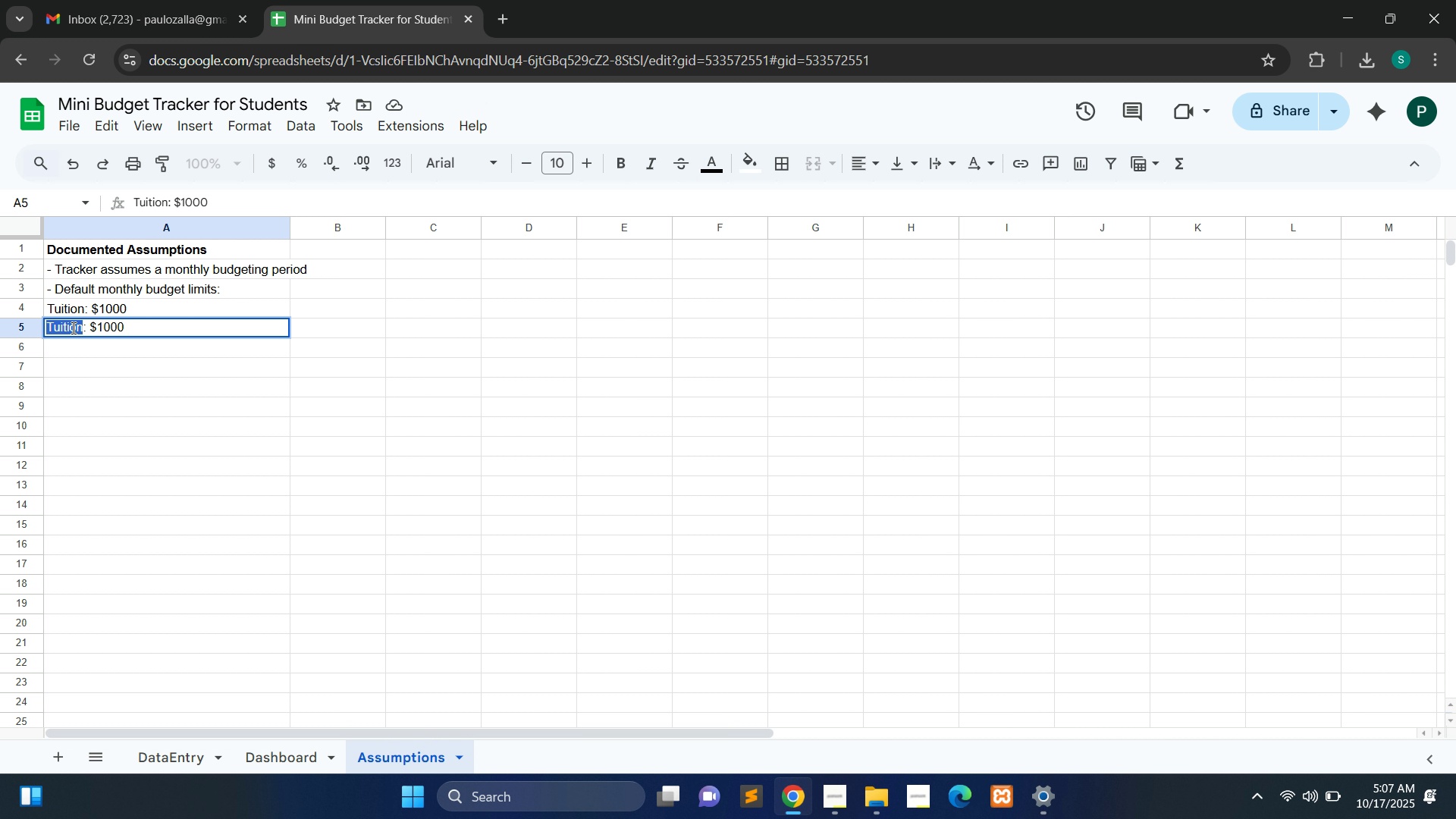 
double_click([72, 328])
 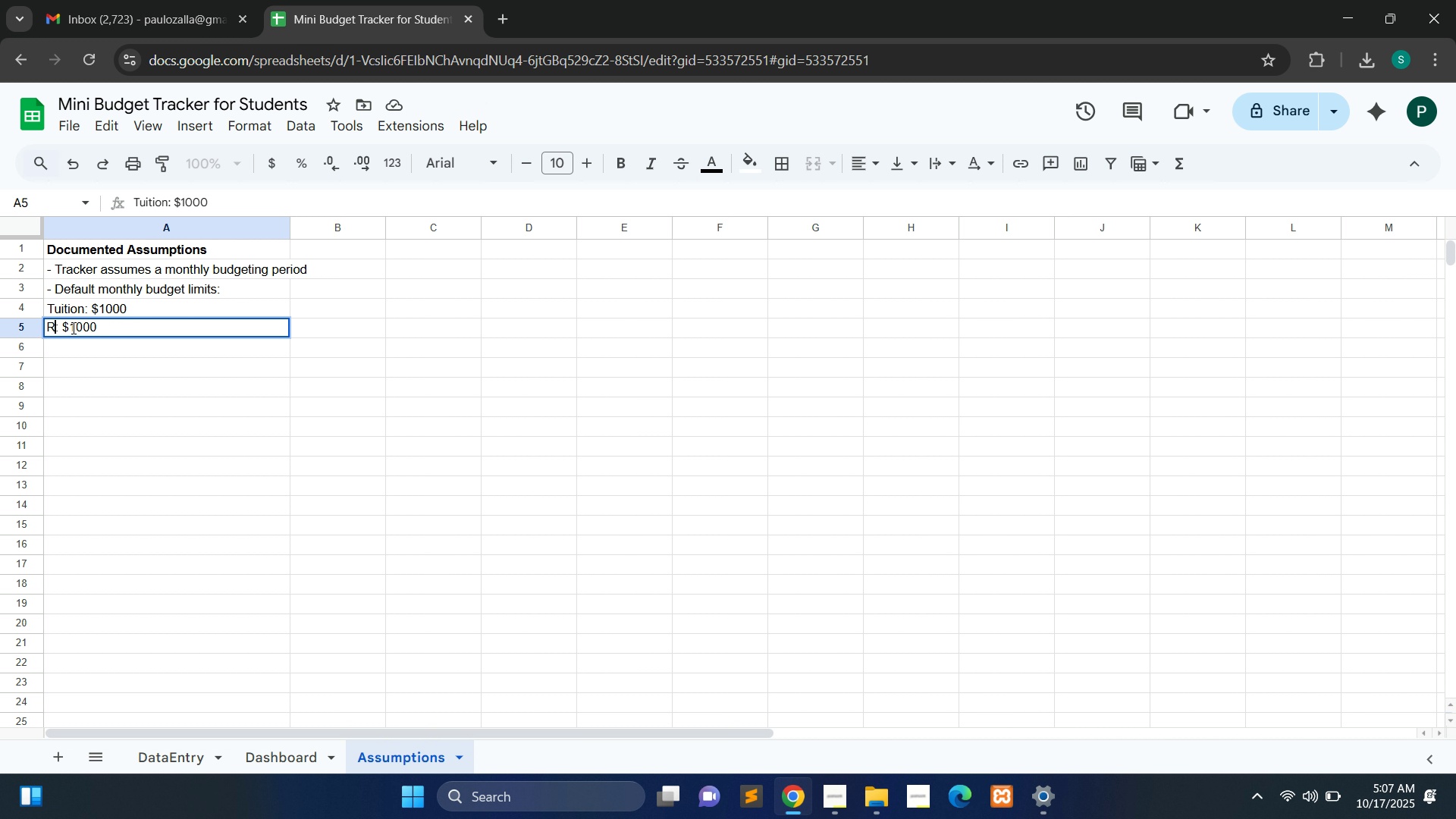 
type(Rent)
 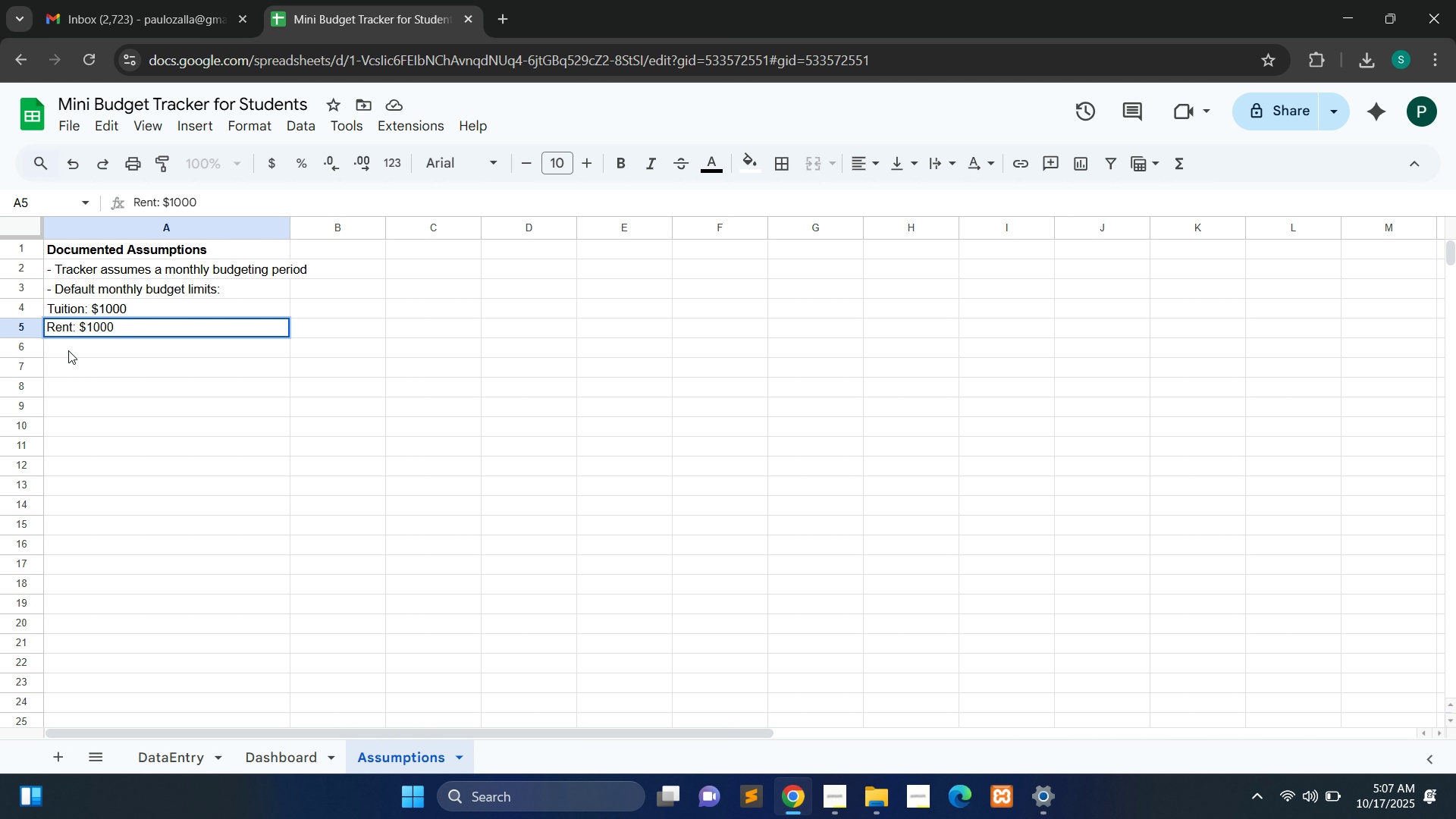 
double_click([68, 350])
 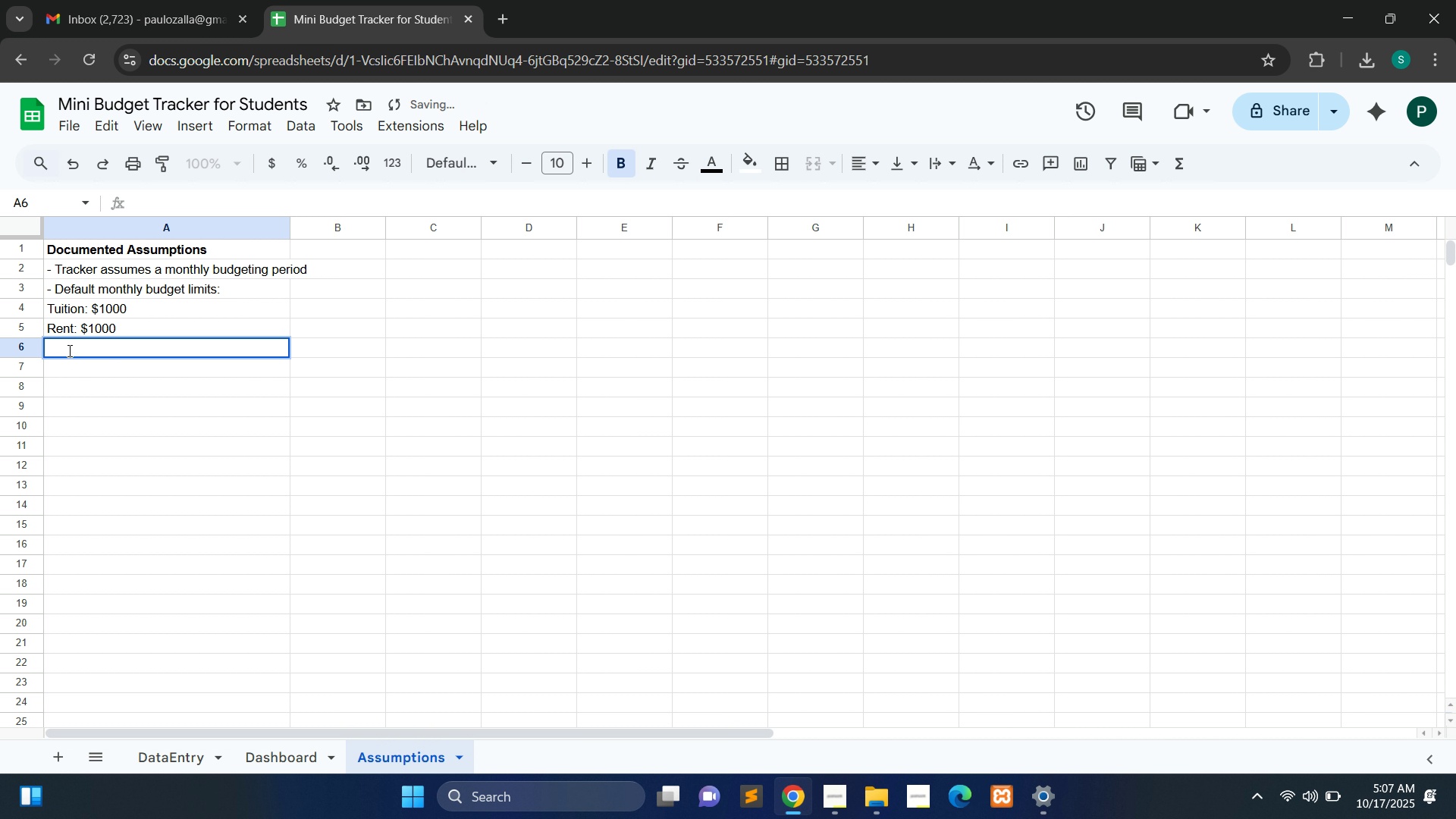 
key(Control+F)
 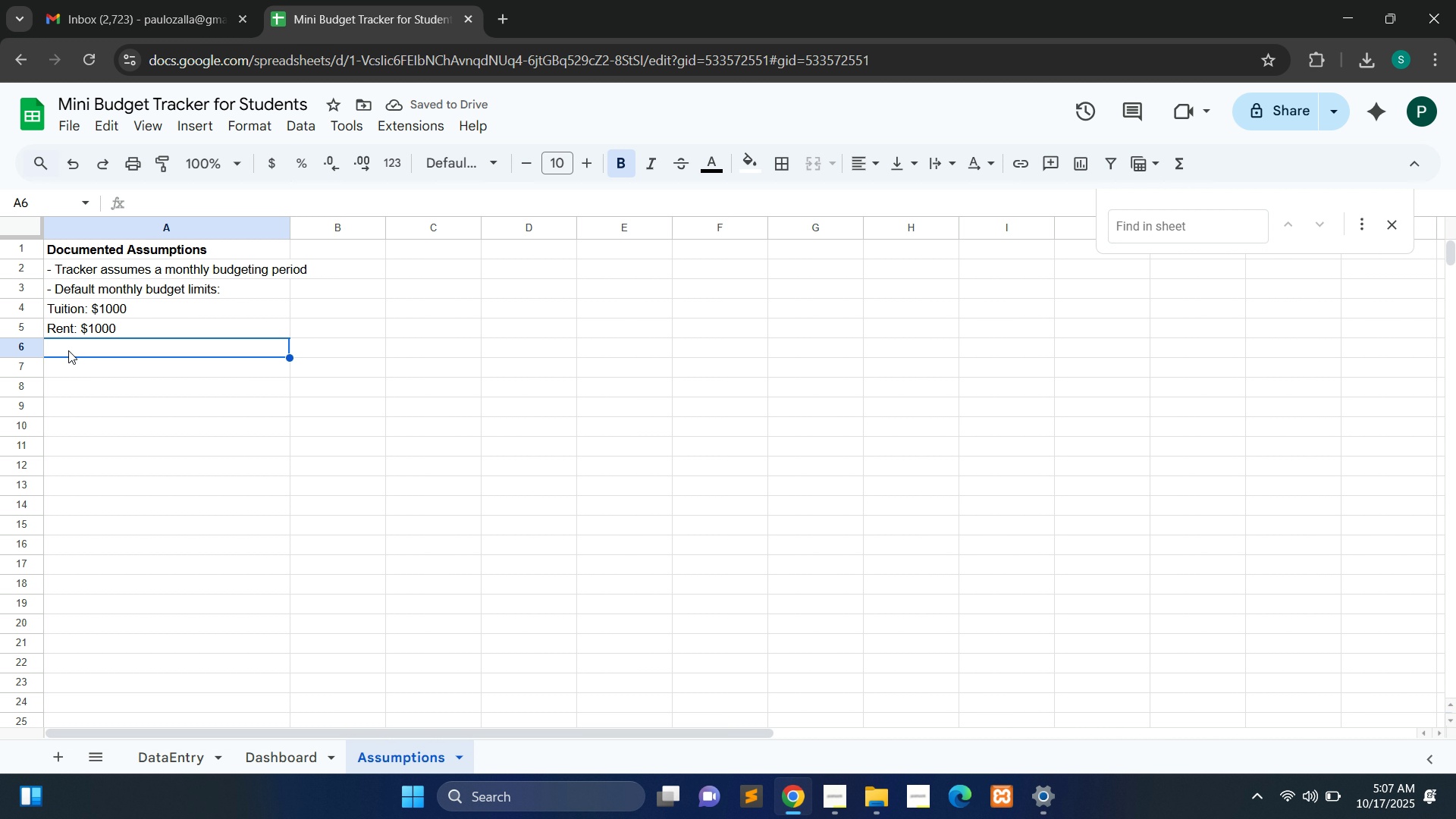 
double_click([68, 350])
 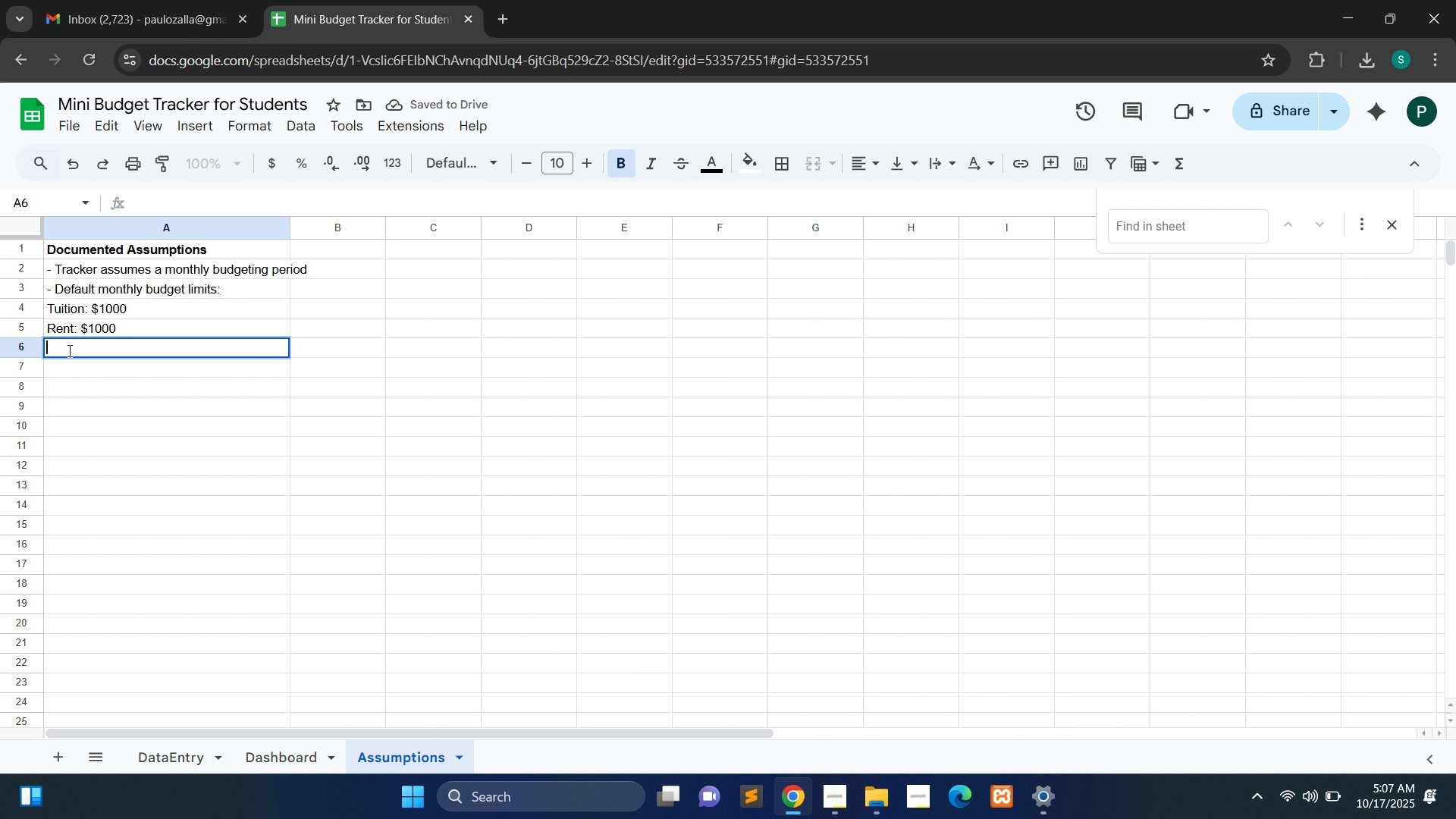 
hold_key(key=ShiftLeft, duration=0.82)
 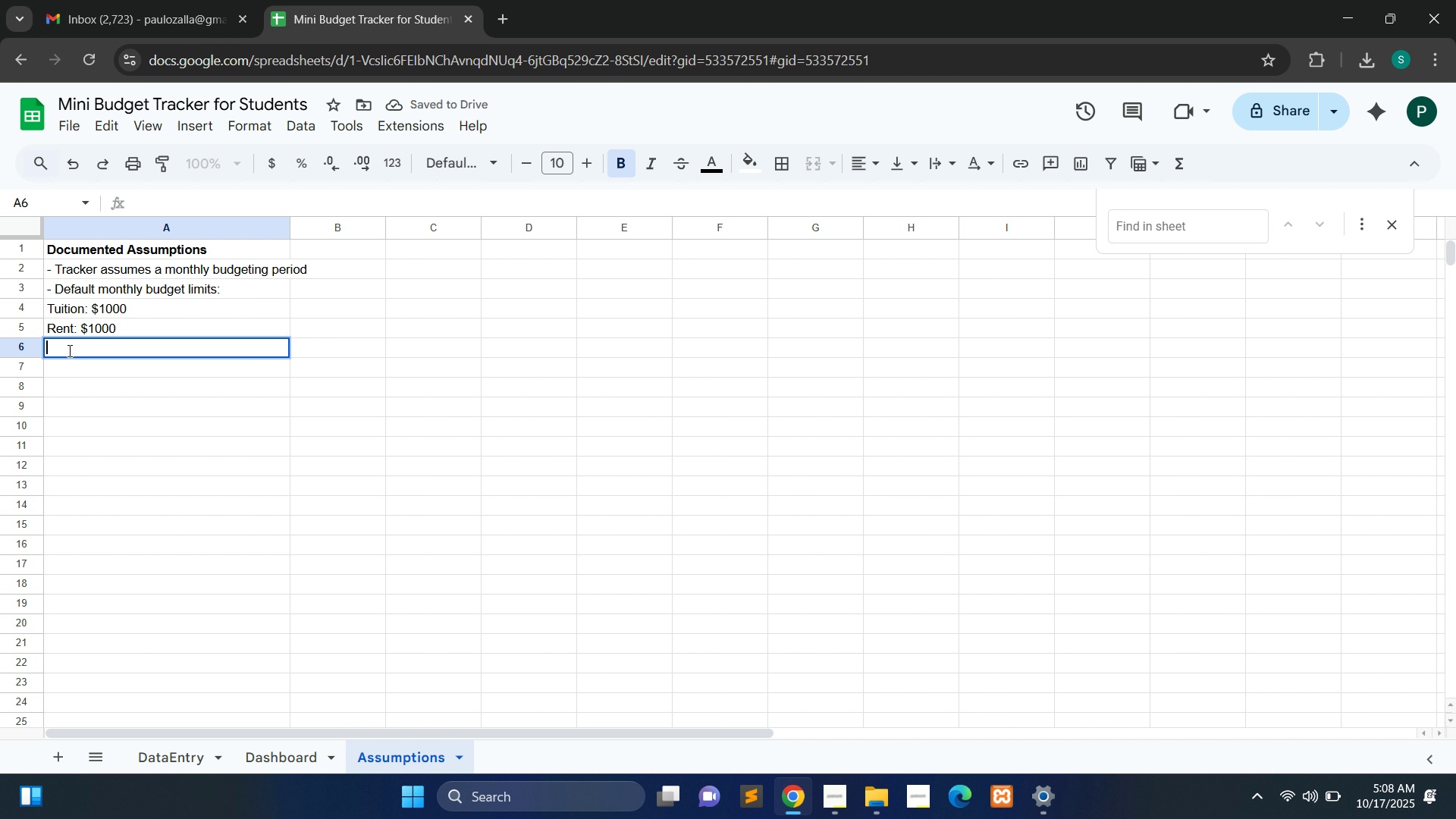 
key(Control+B)
 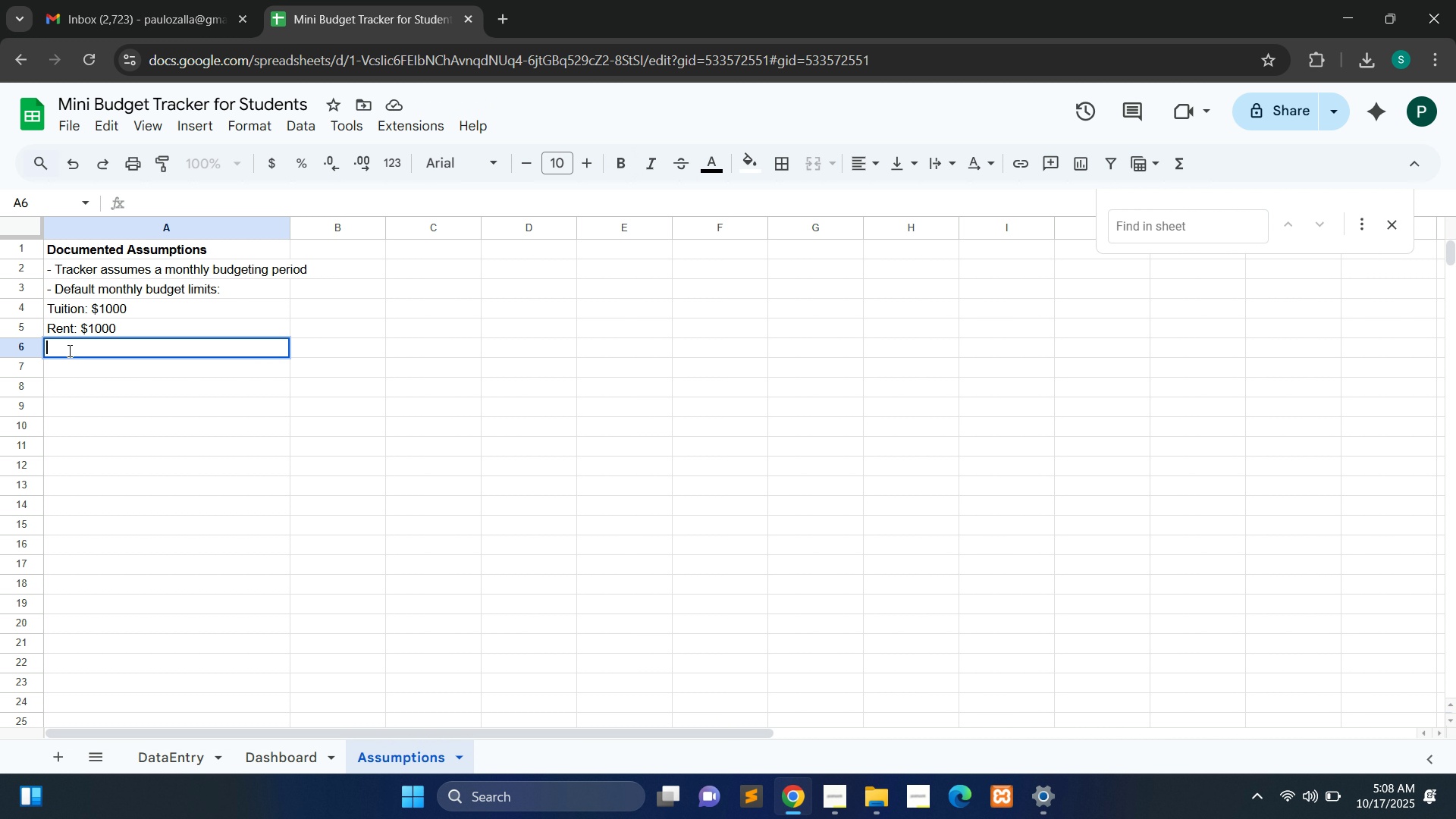 
left_click([68, 350])
 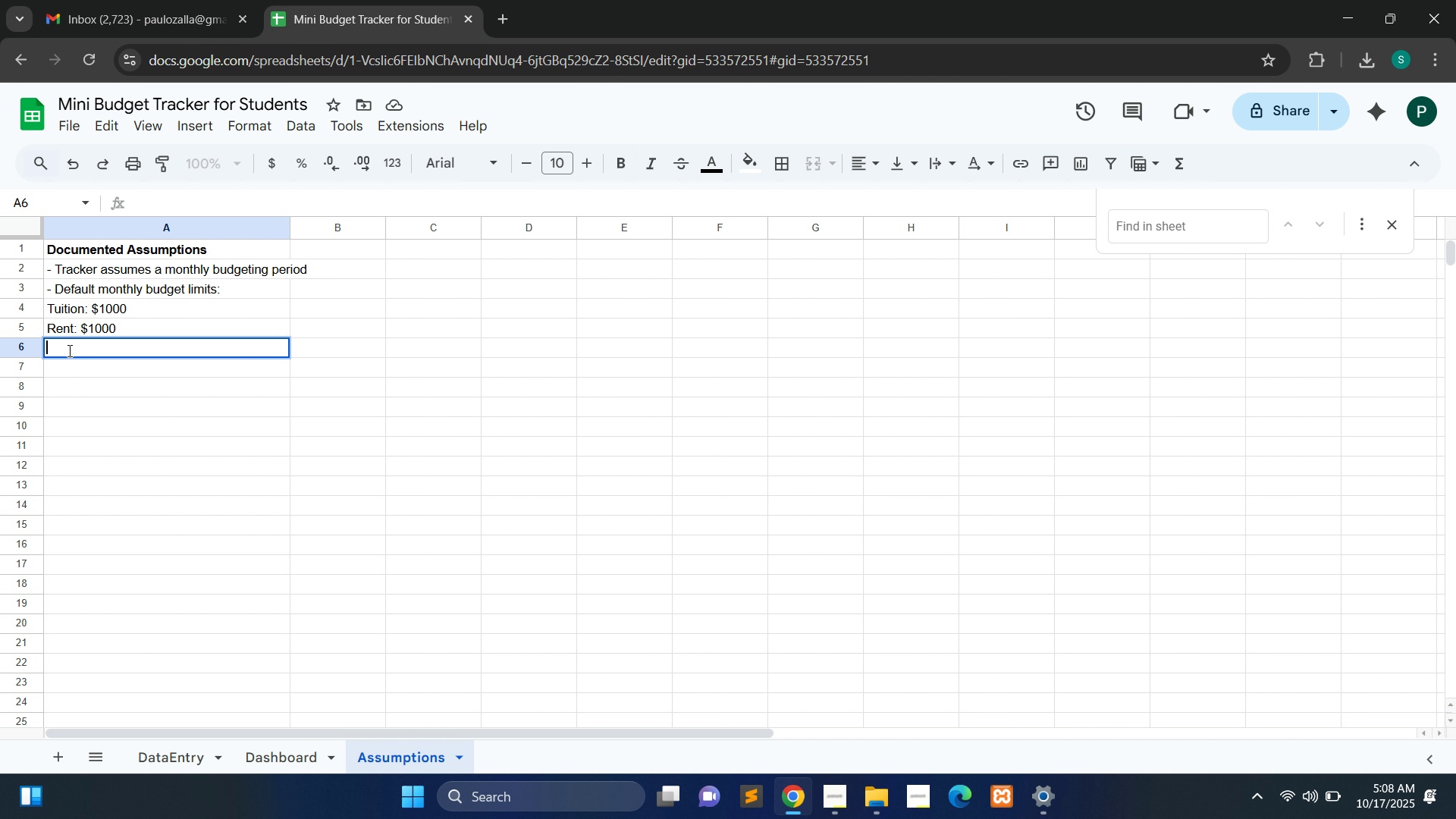 
type(Food: $)
 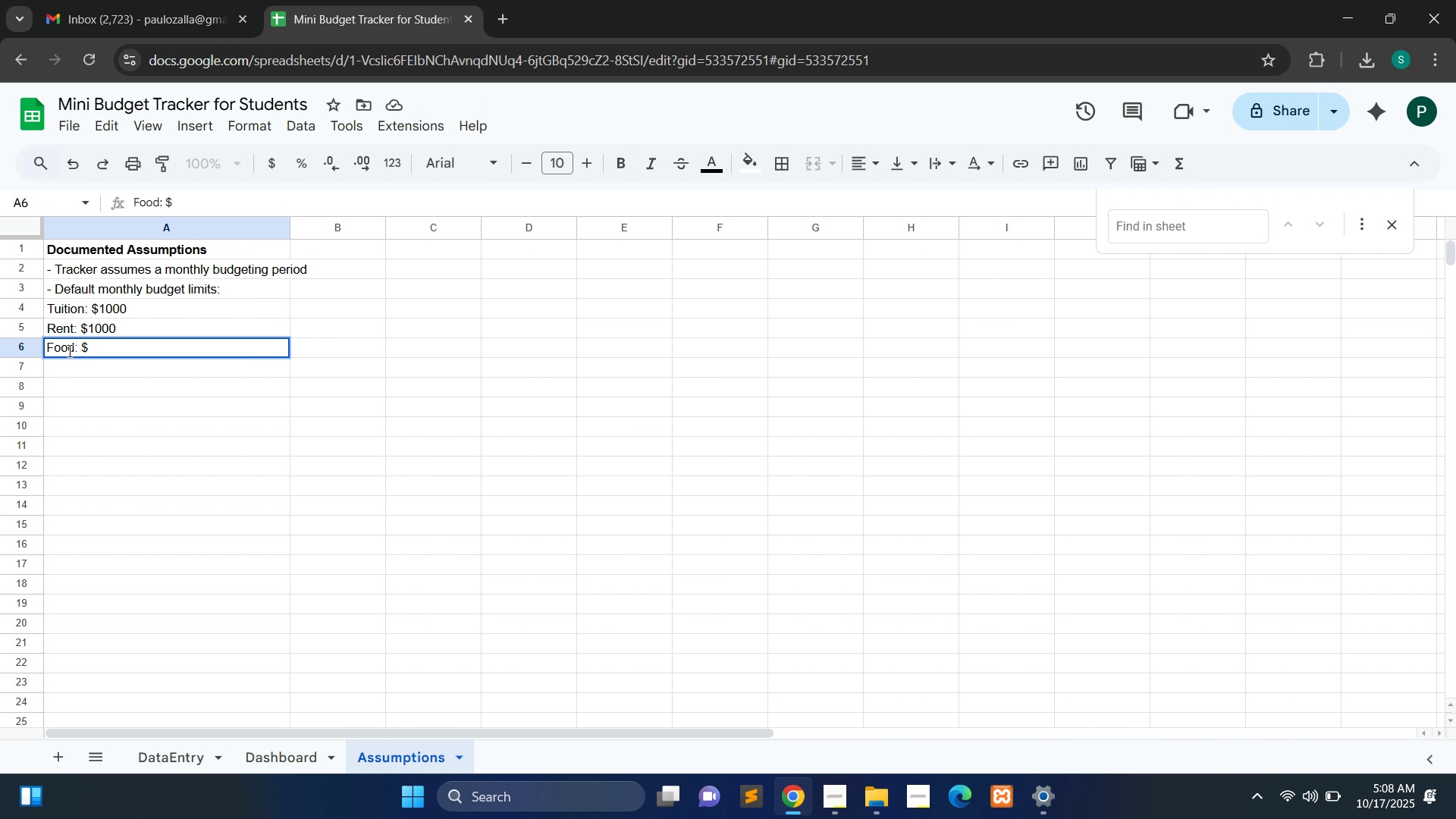 
wait(9.28)
 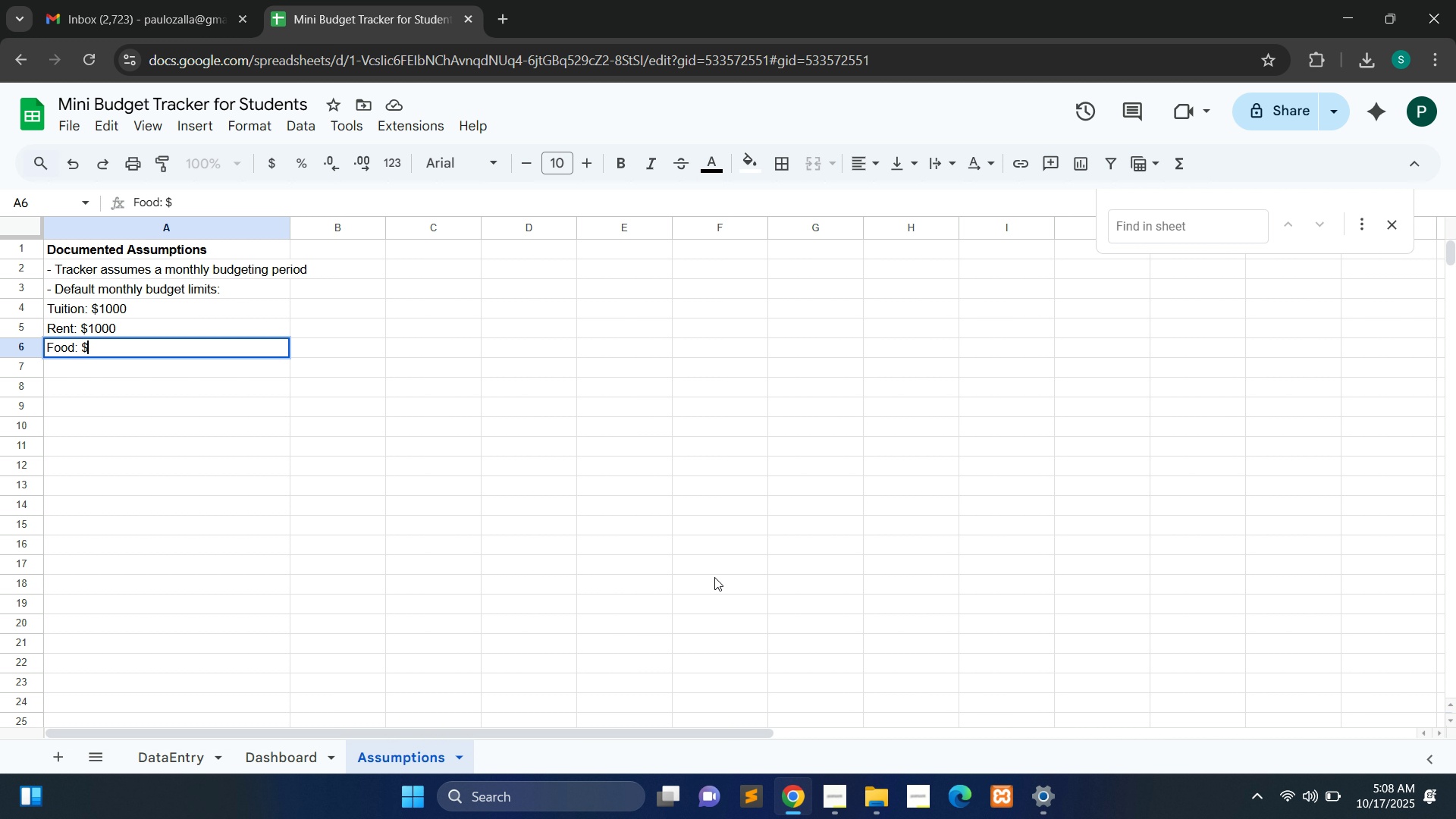 
left_click([178, 764])
 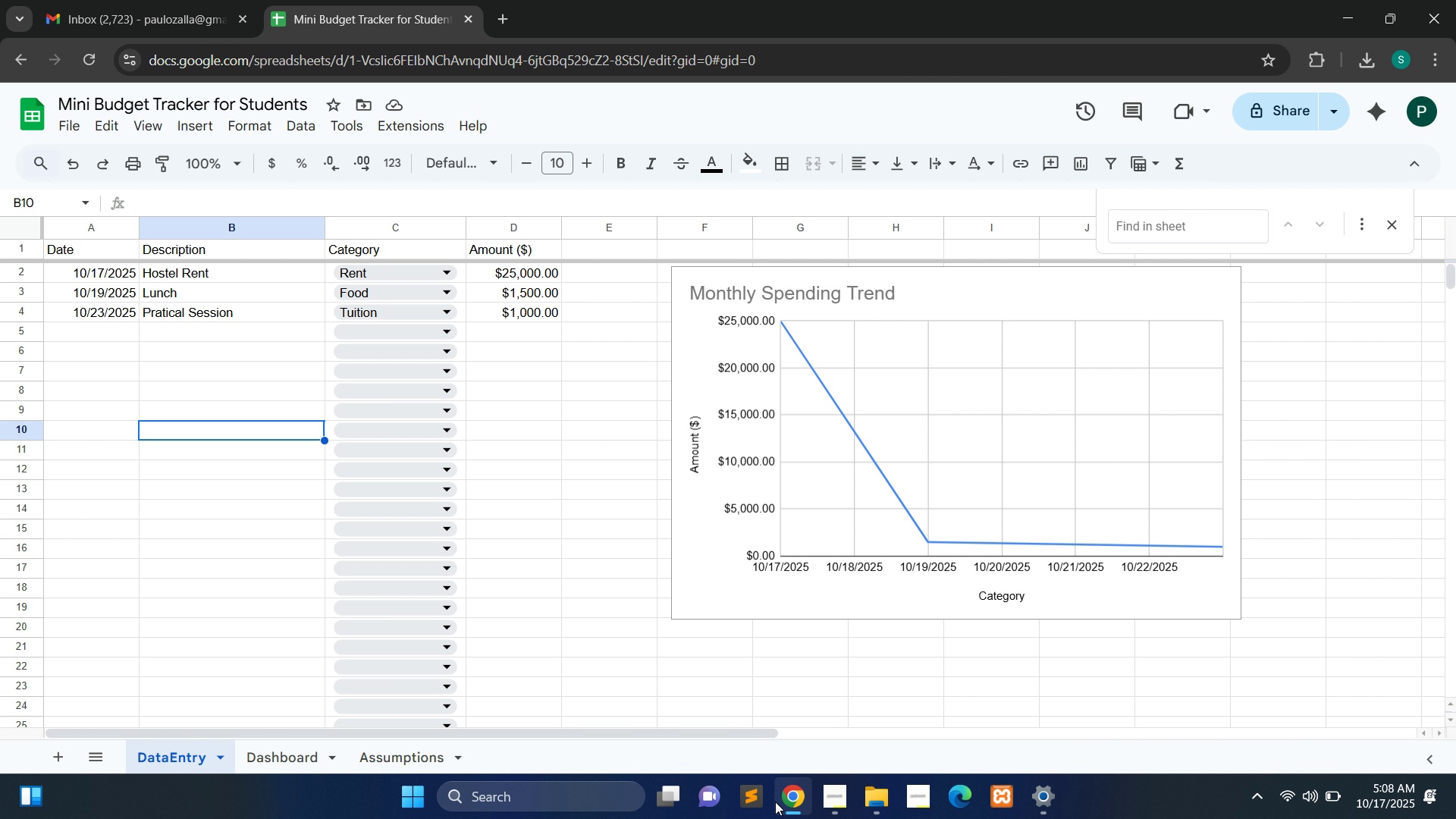 
wait(7.45)
 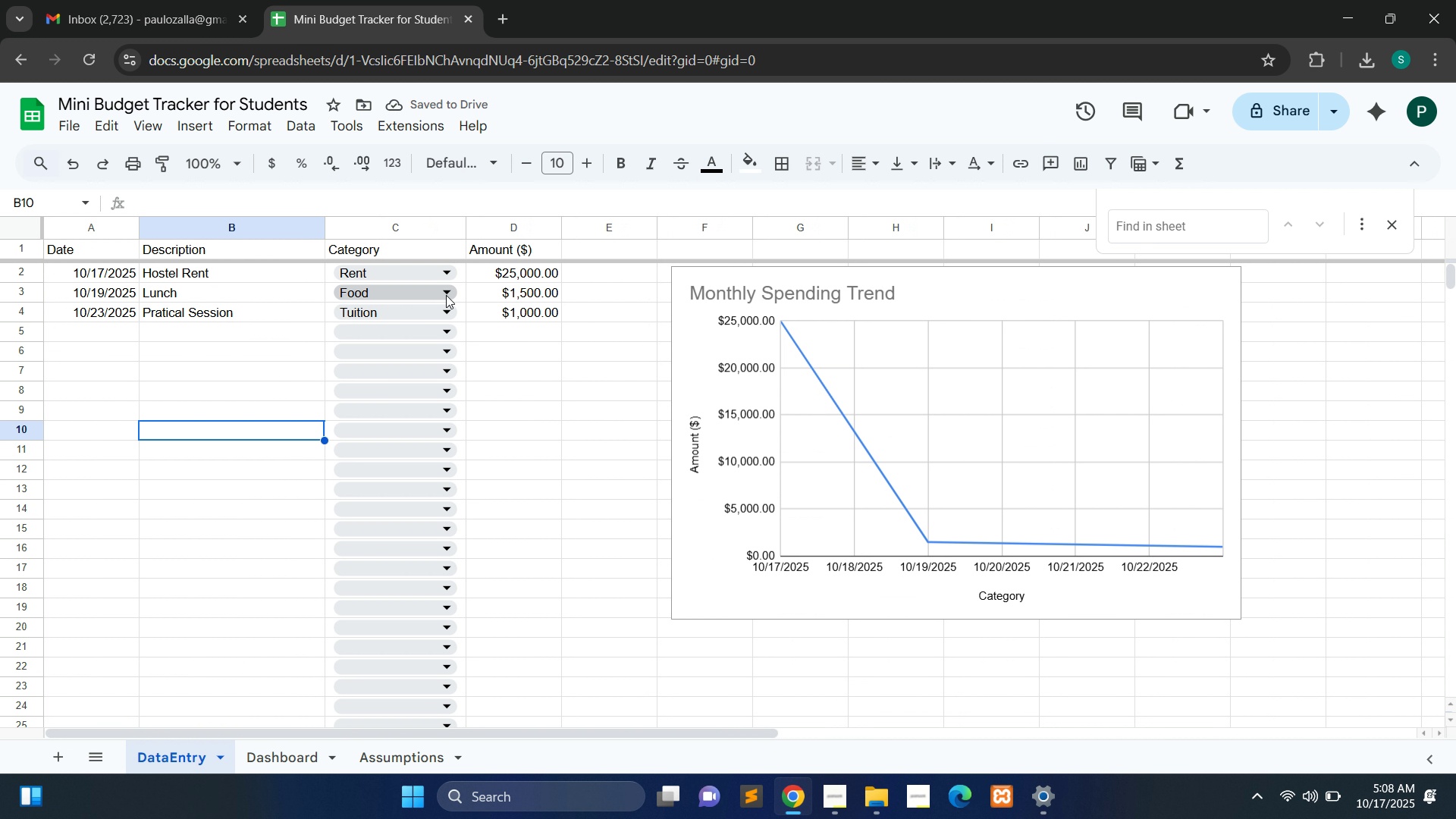 
left_click([399, 753])
 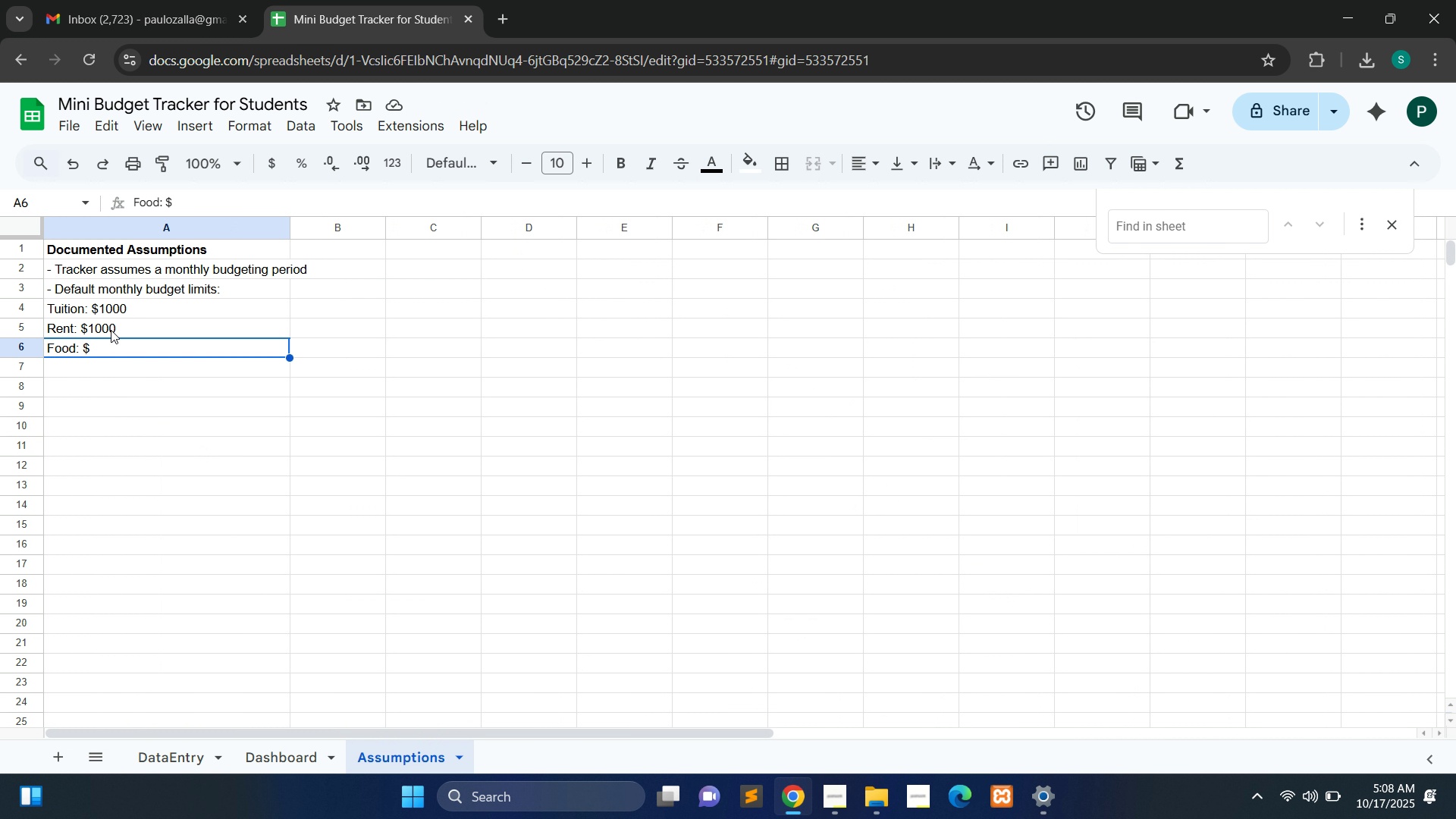 
double_click([111, 330])
 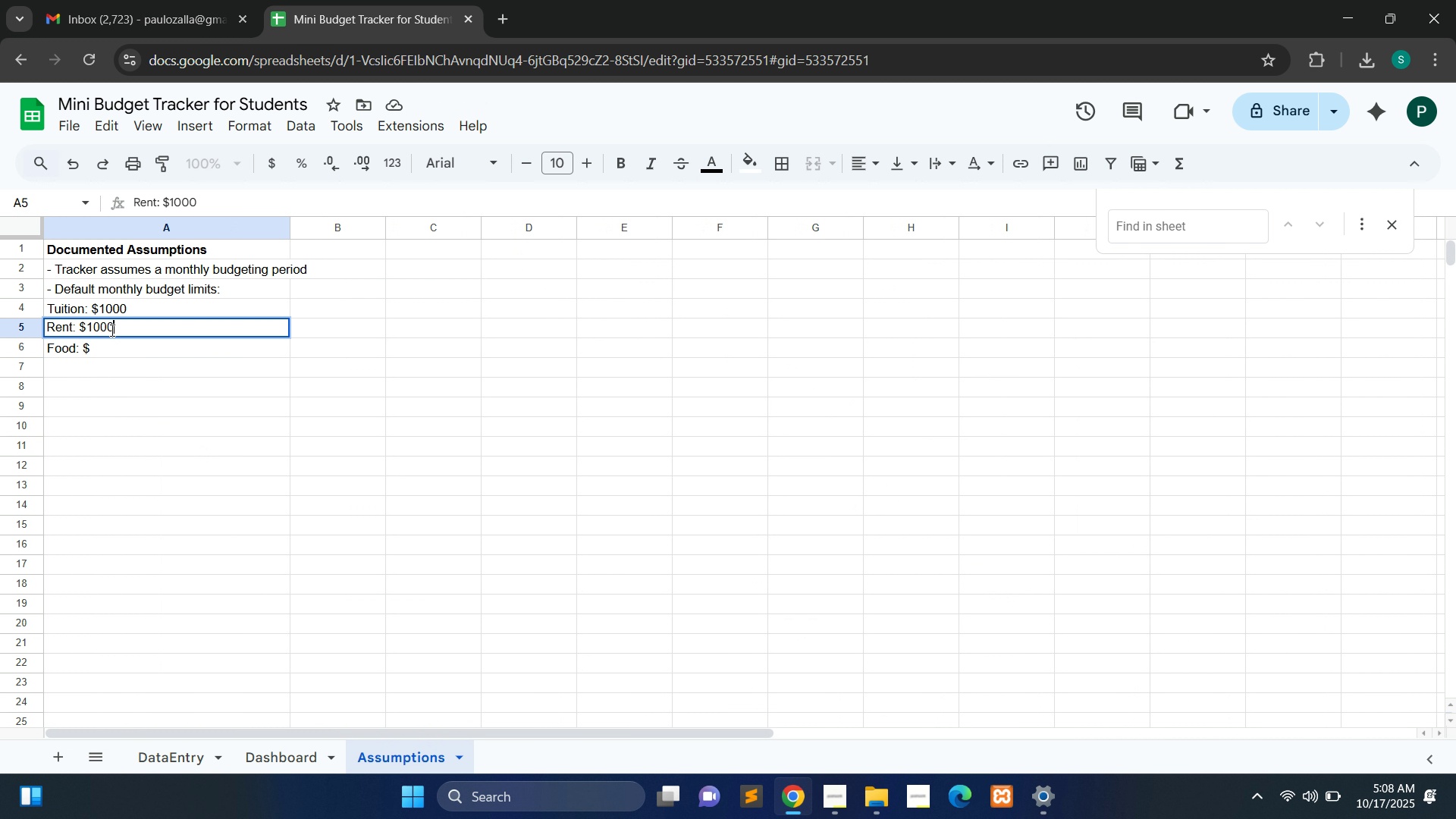 
double_click([111, 330])
 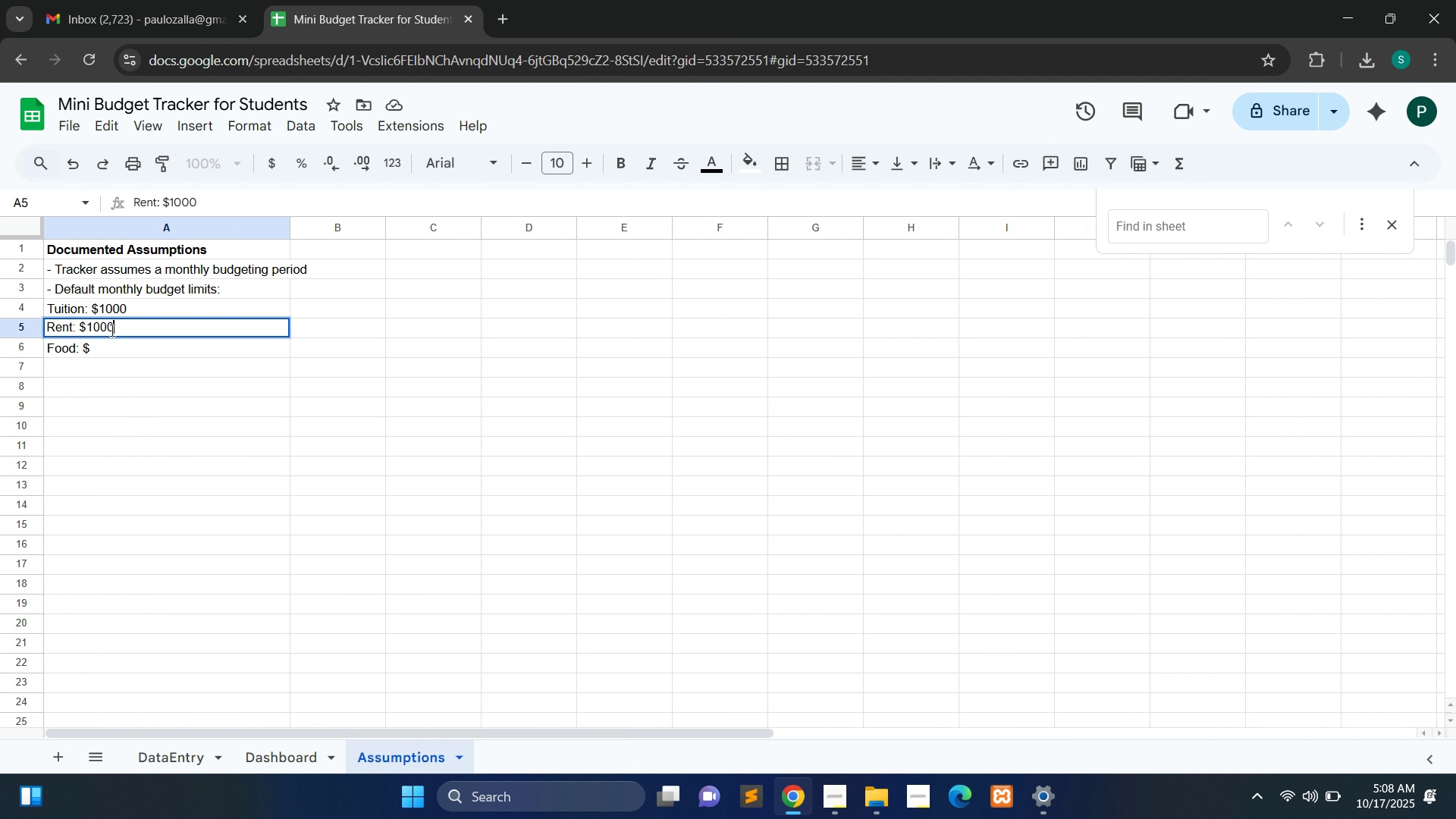 
double_click([111, 330])
 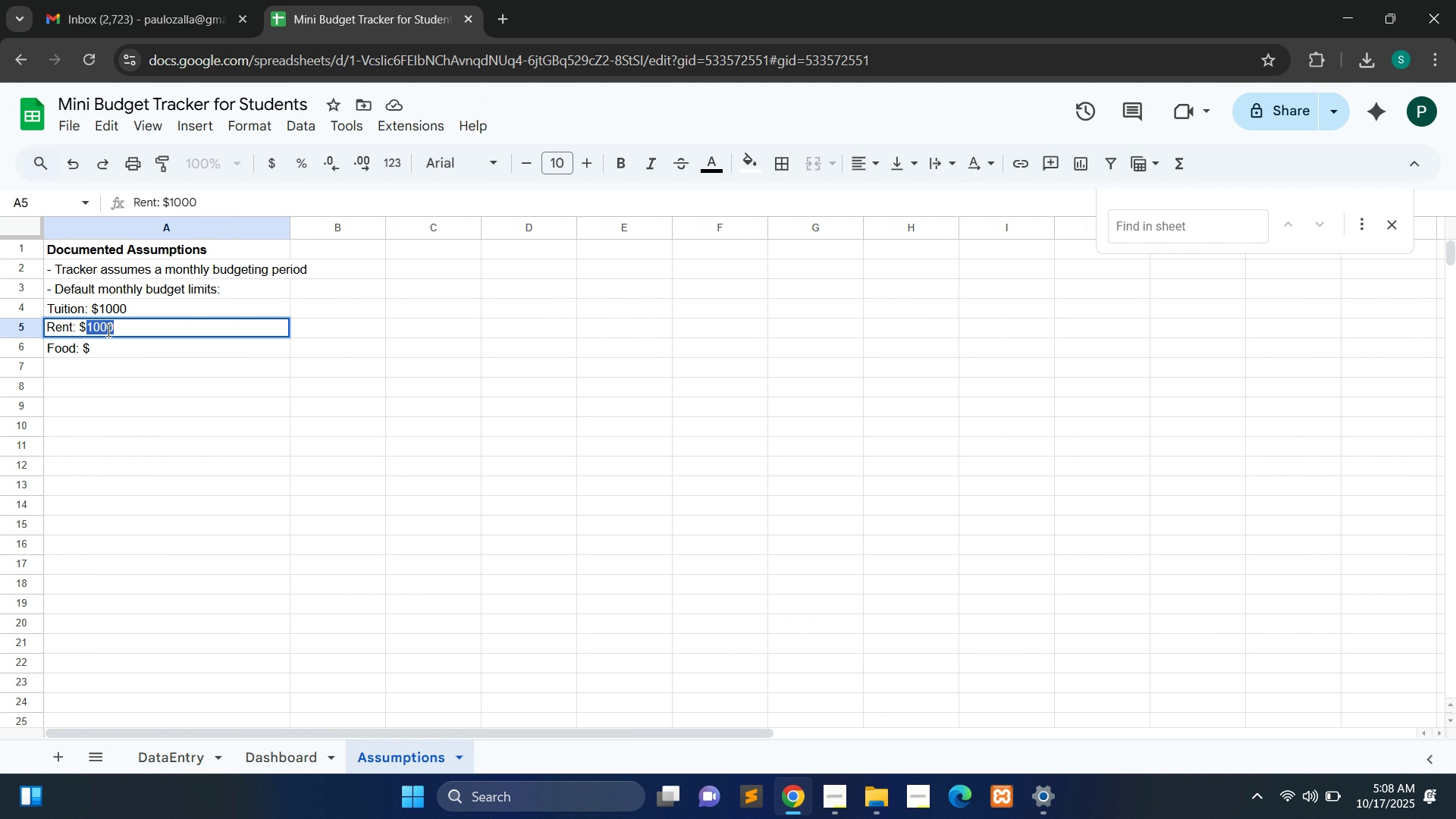 
double_click([107, 330])
 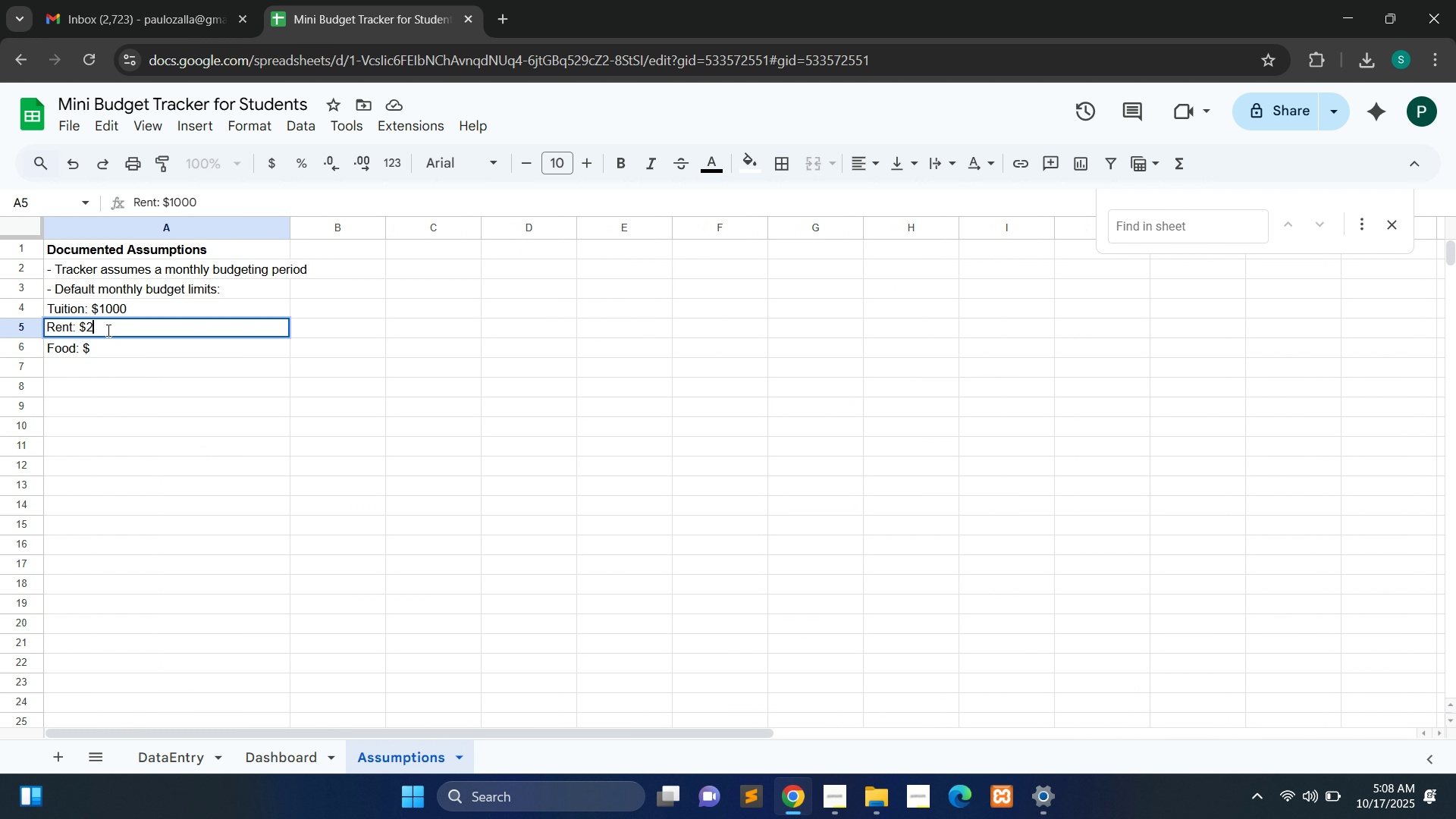 
type(25,)
key(Backspace)
type(000)
 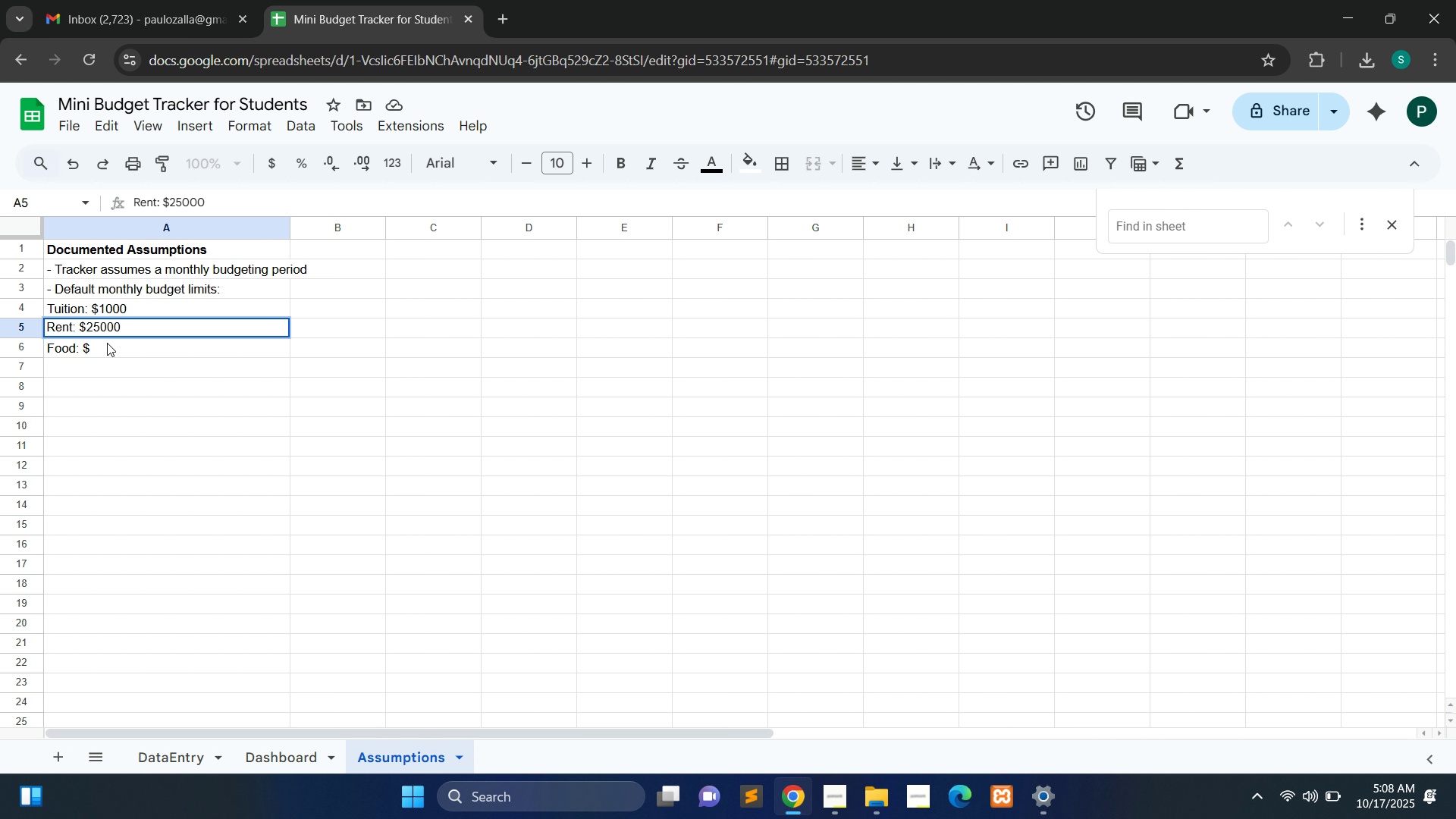 
double_click([107, 343])
 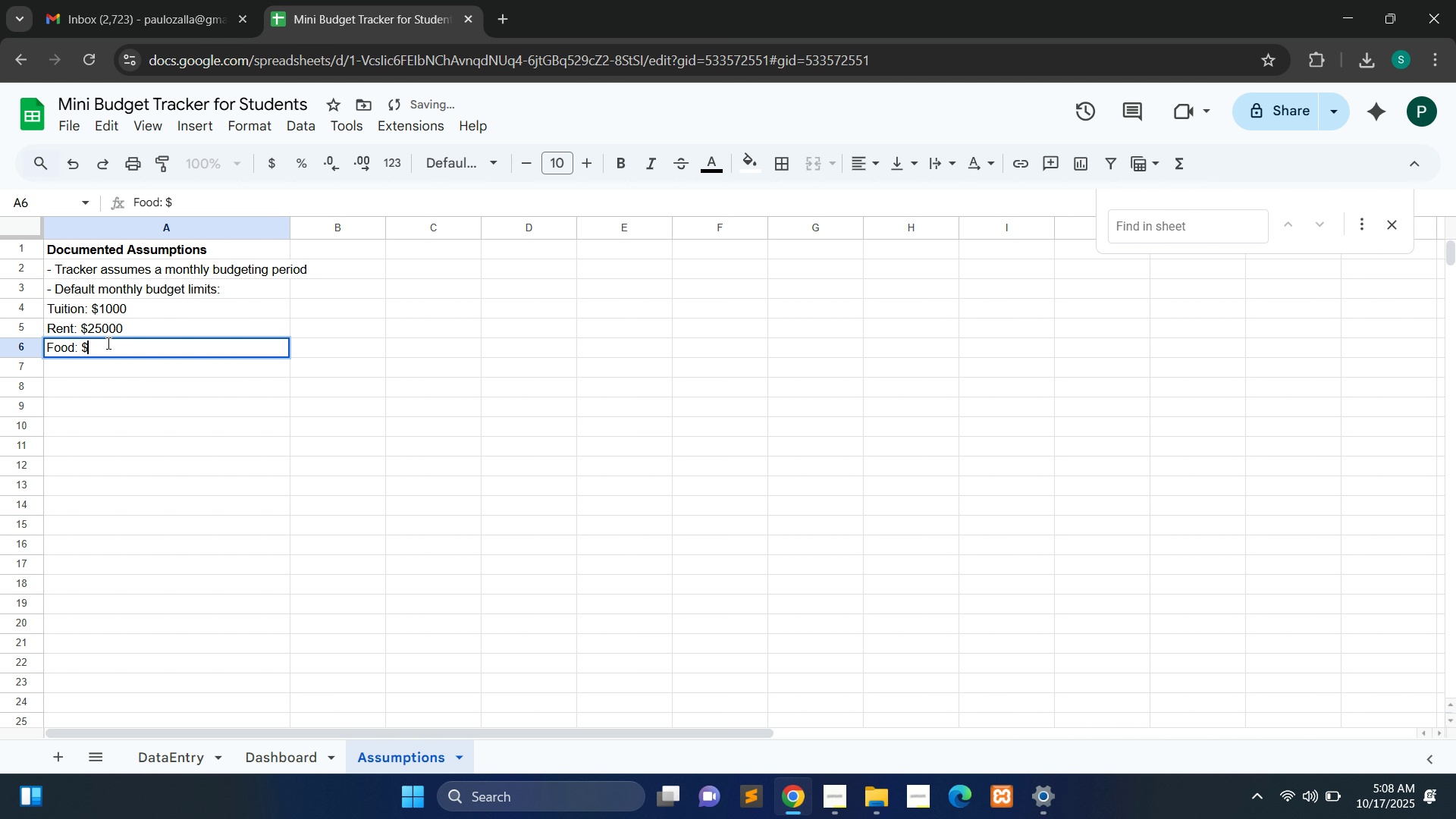 
type(1500)
 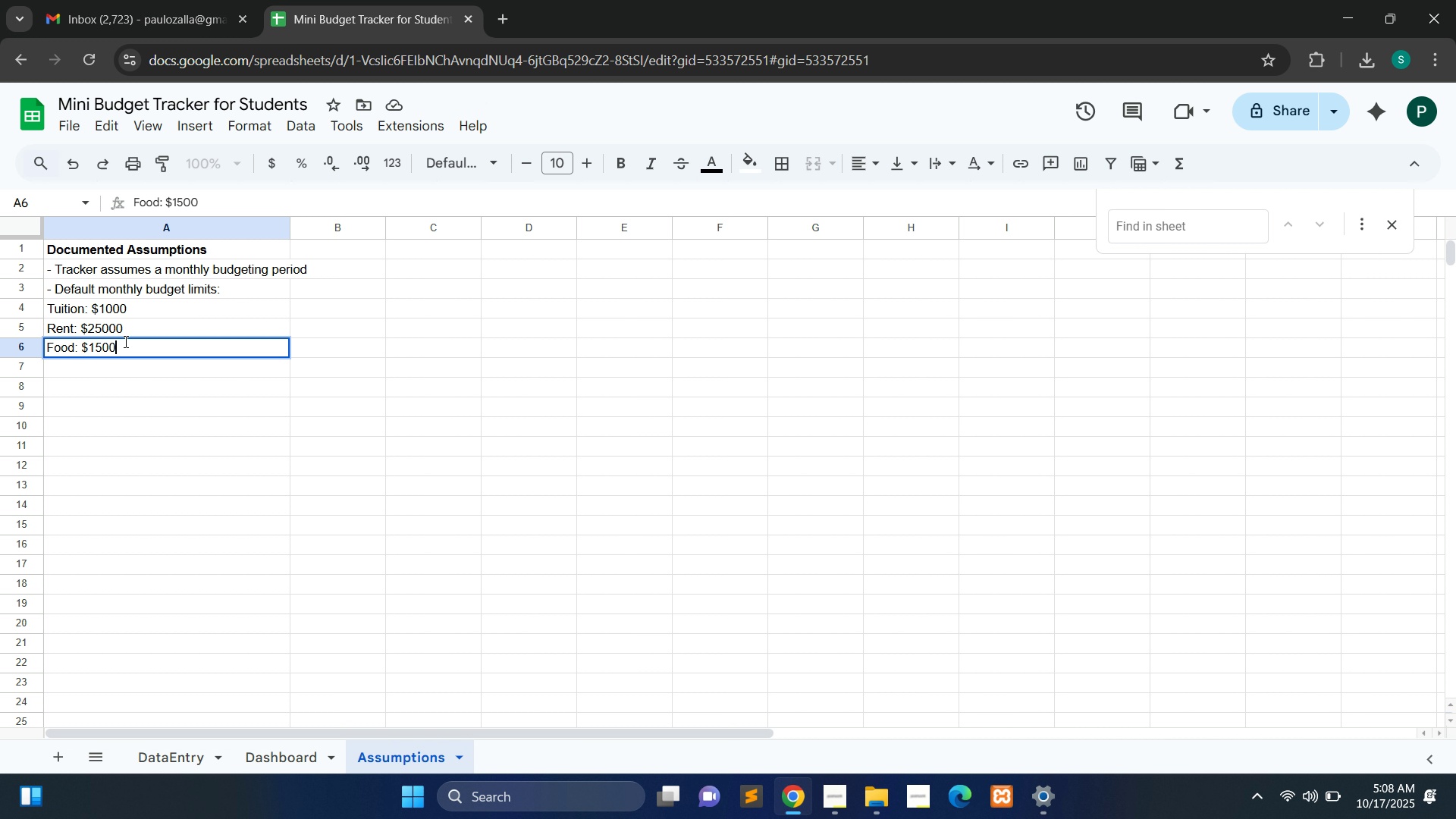 
wait(5.57)
 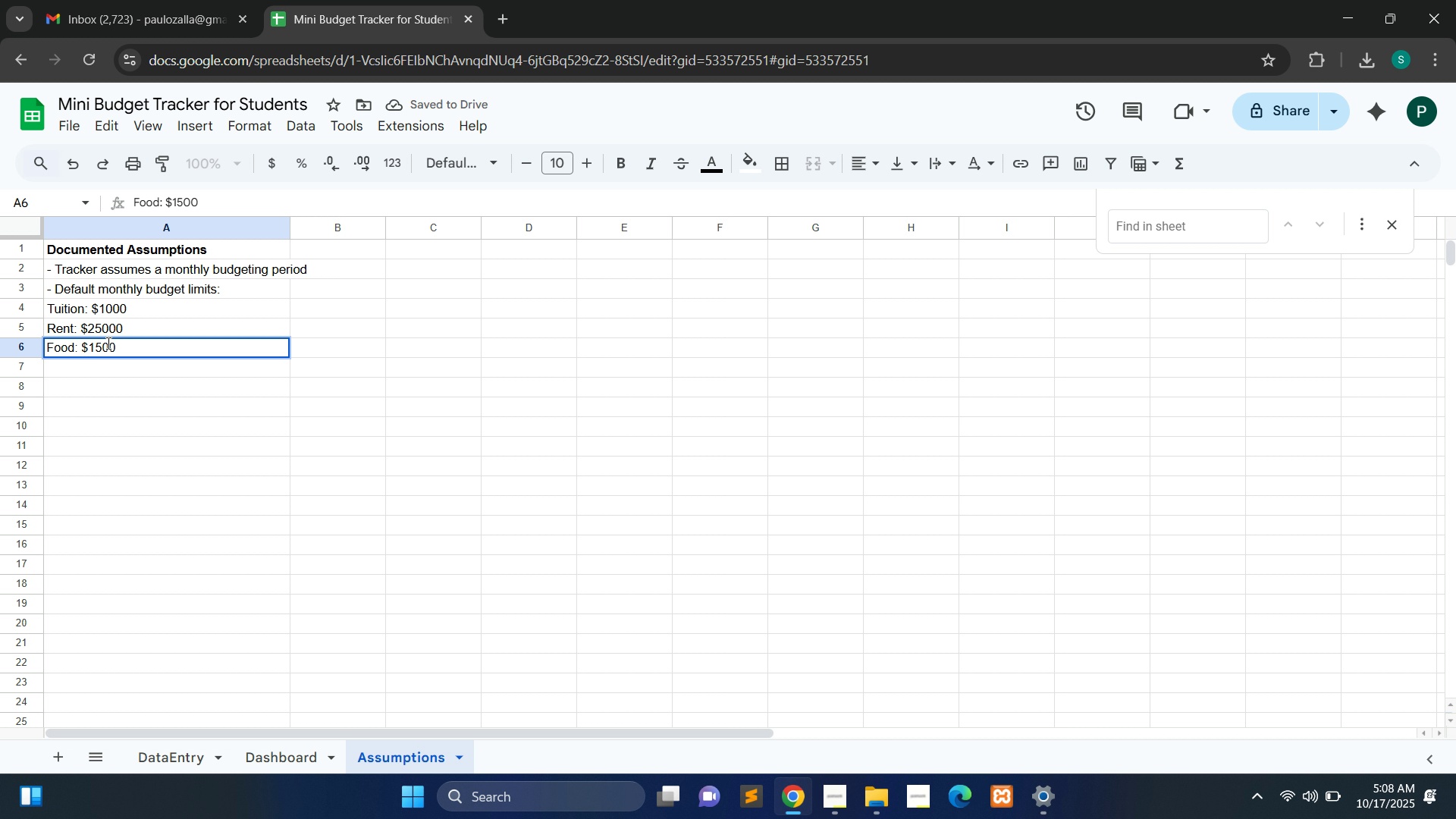 
left_click([136, 372])
 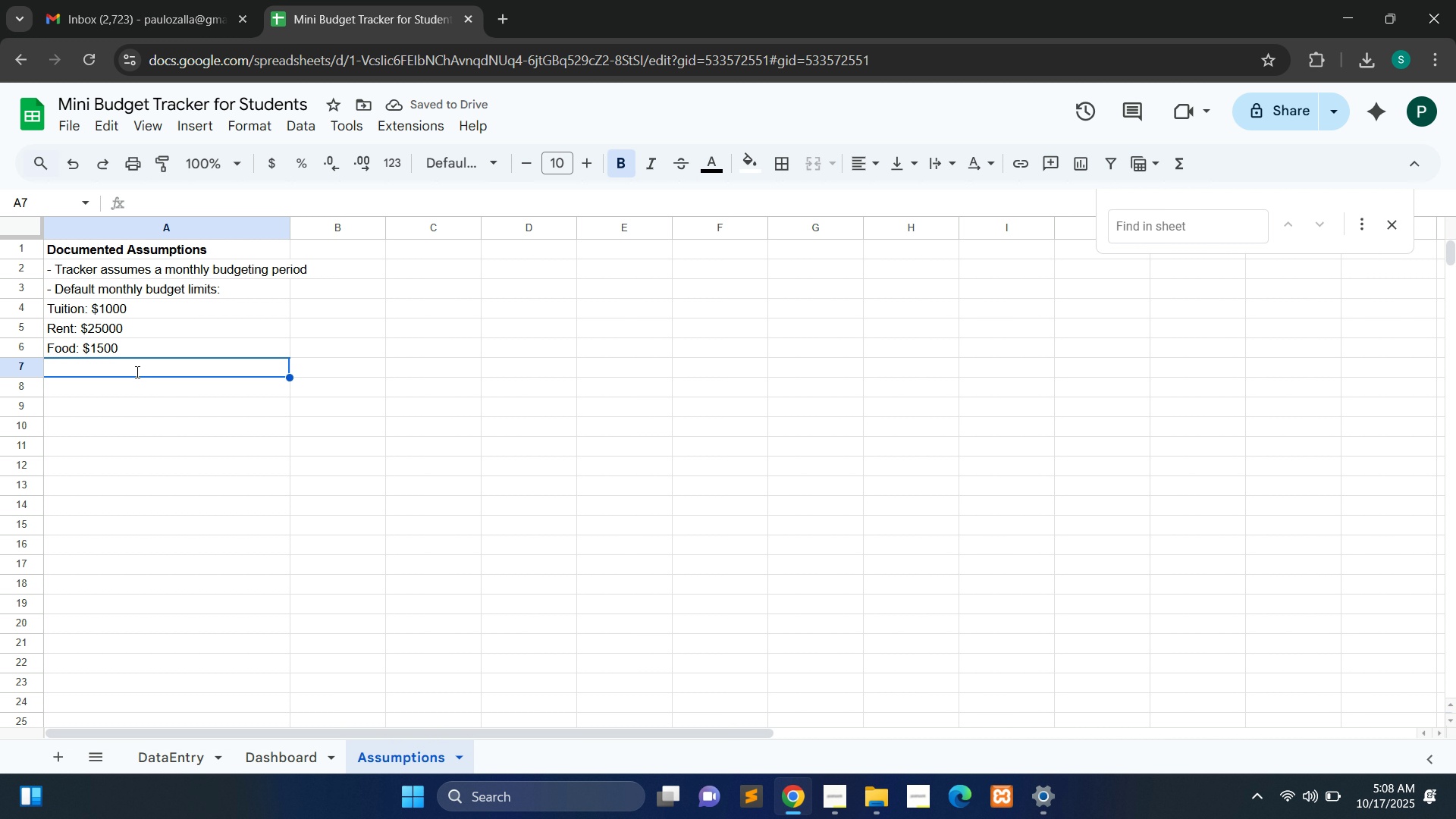 
key(Minus)
 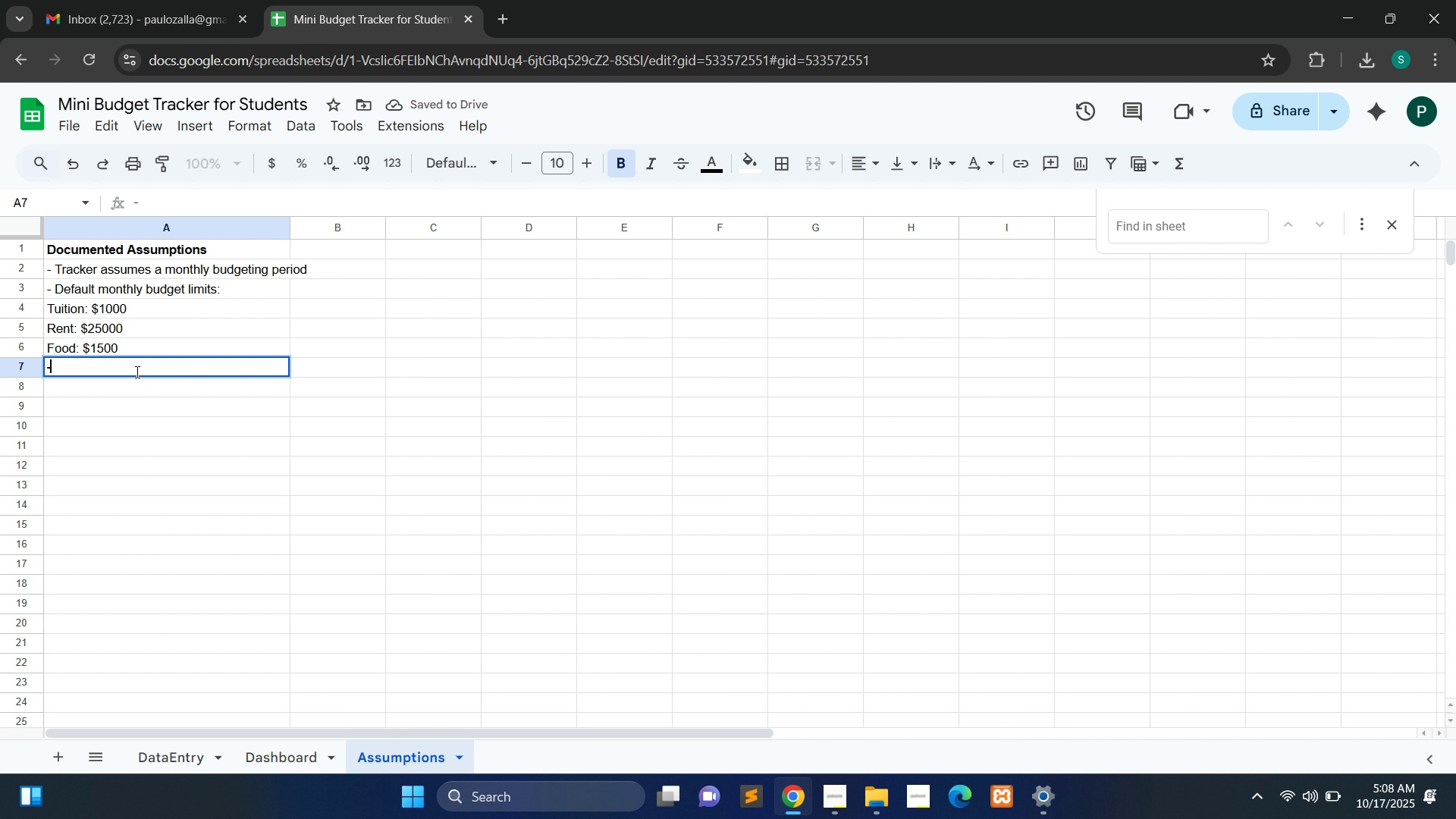 
key(Backspace)
 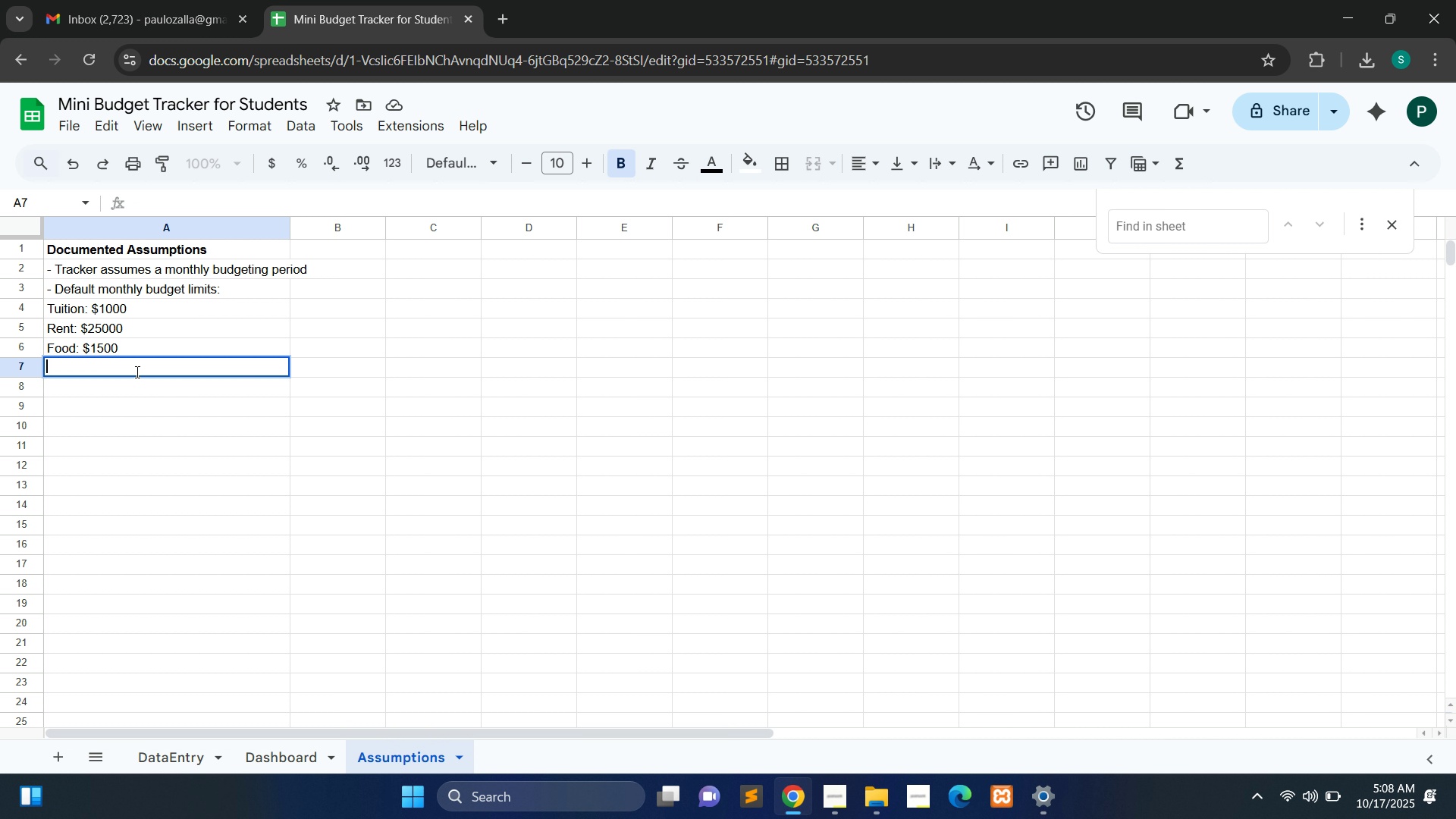 
key(Control+B)
 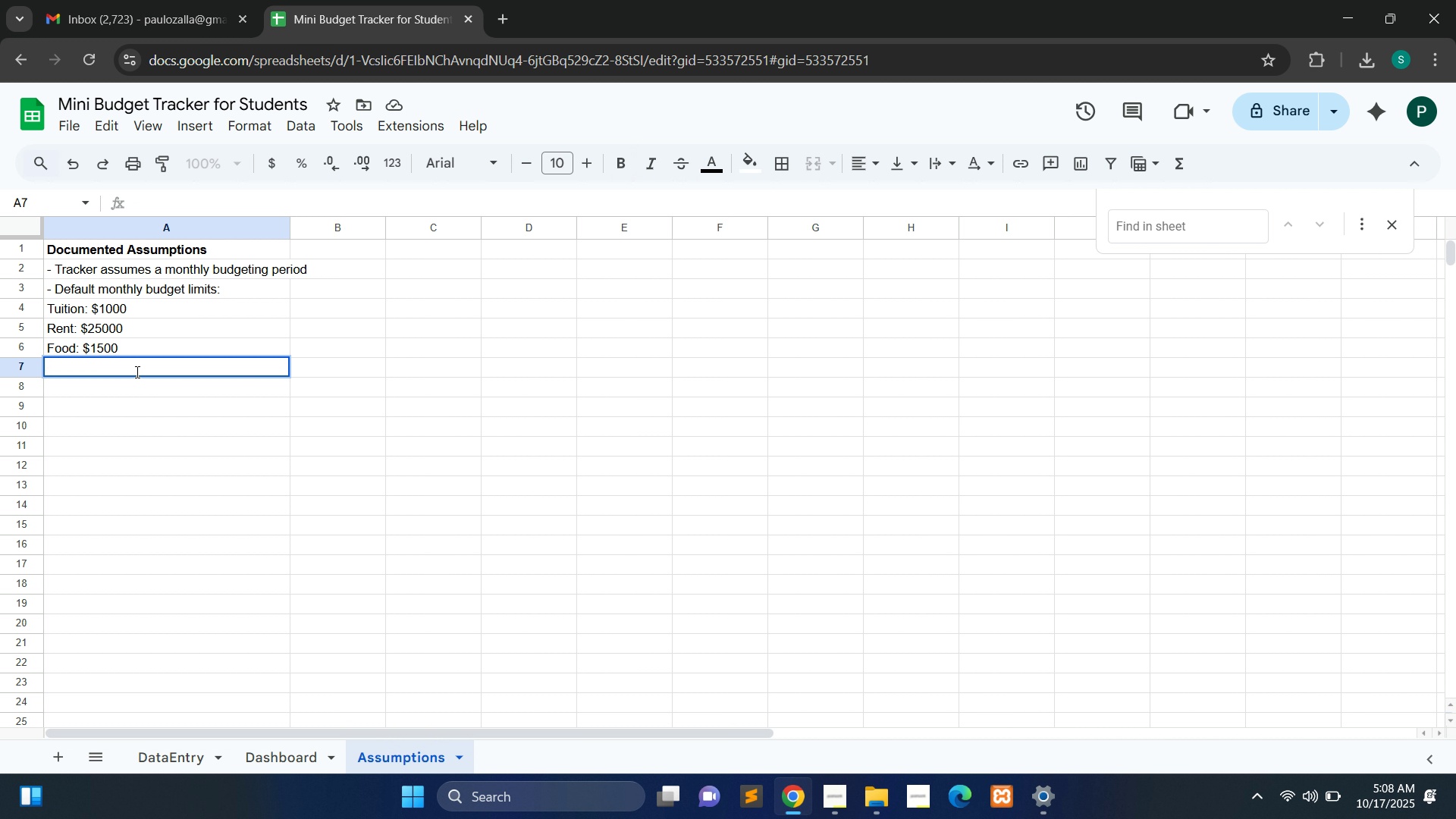 
type(- Users)
 